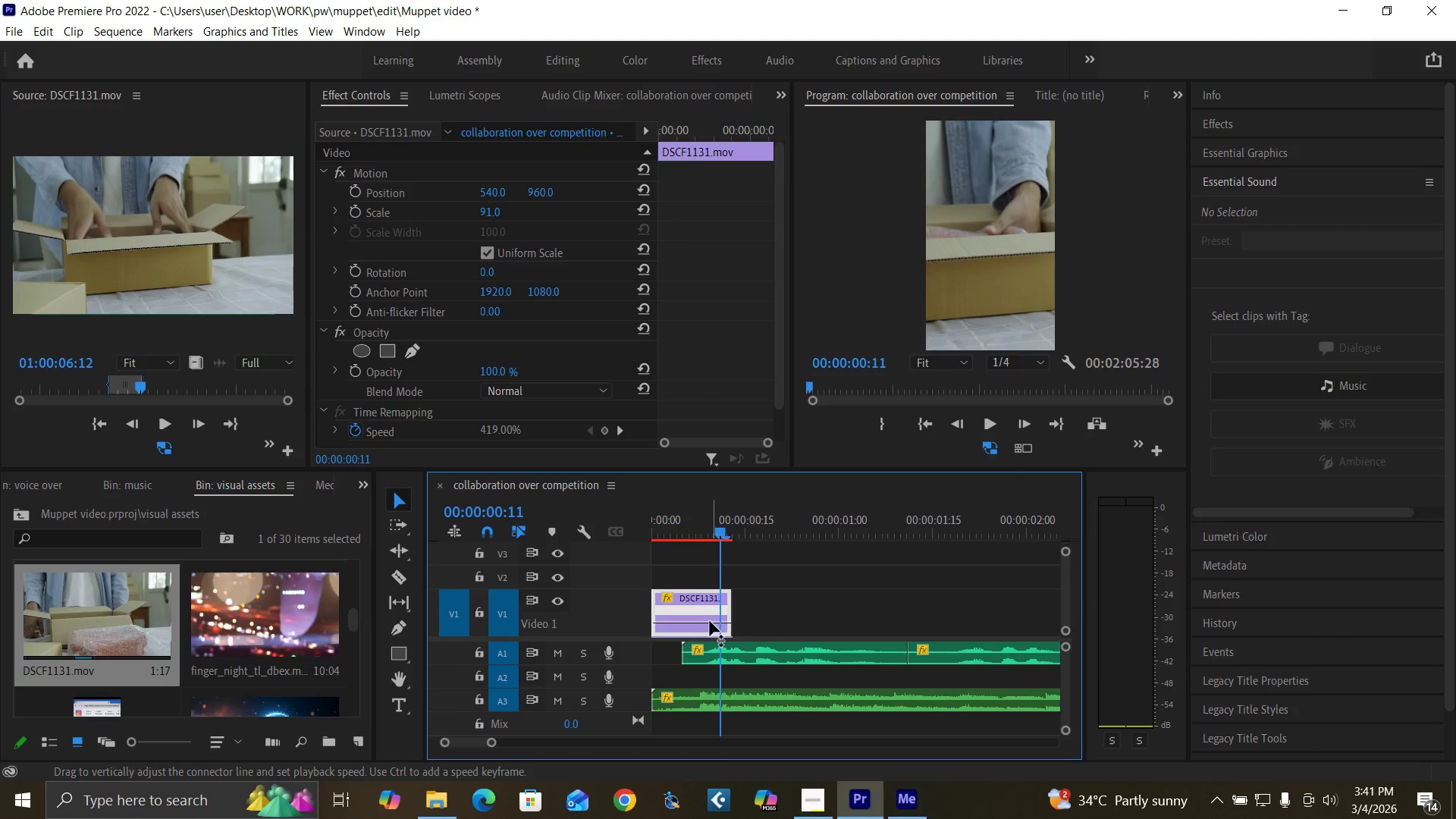 
left_click_drag(start_coordinate=[710, 623], to_coordinate=[708, 598])
 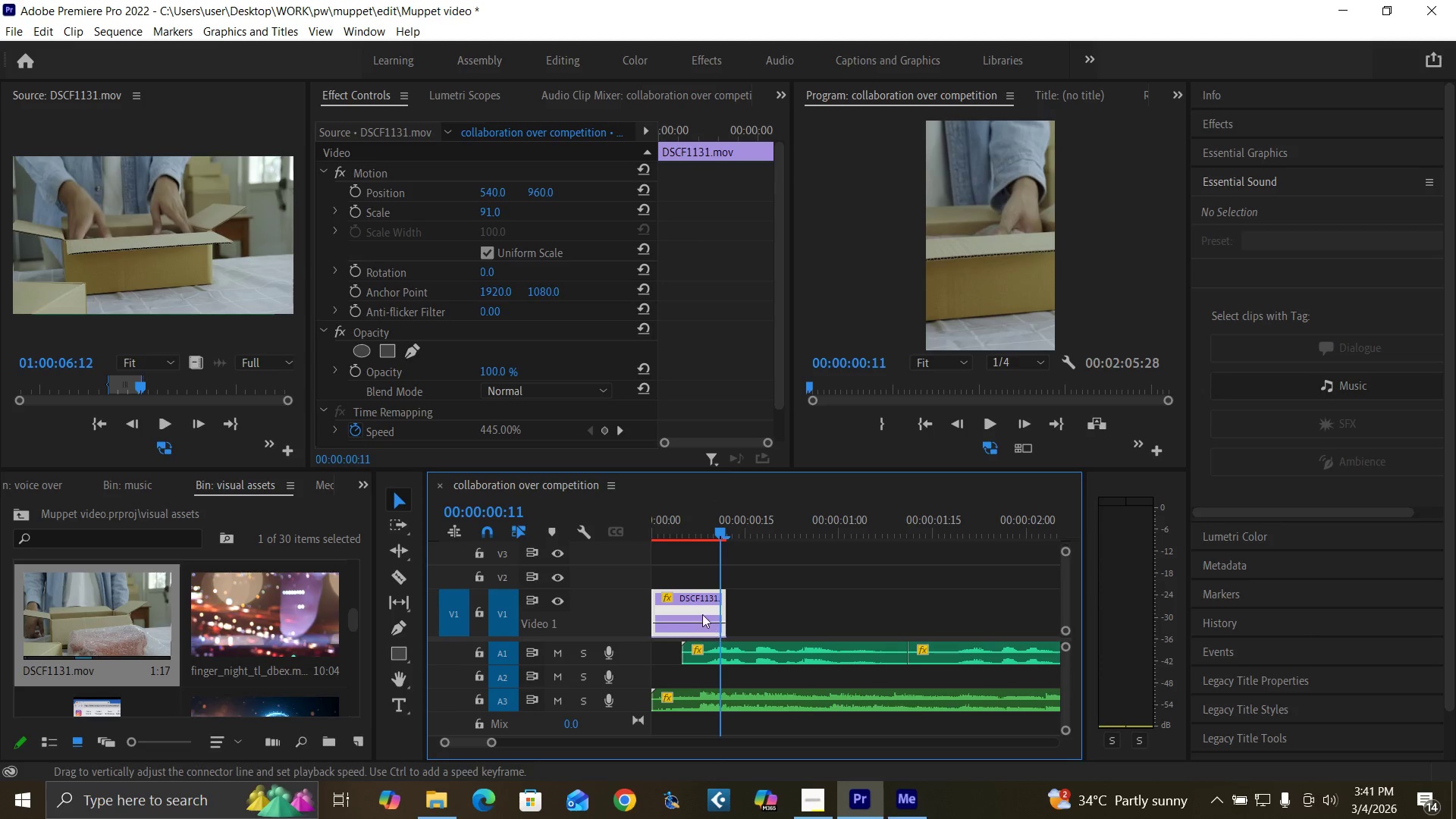 
left_click_drag(start_coordinate=[679, 536], to_coordinate=[603, 554])
 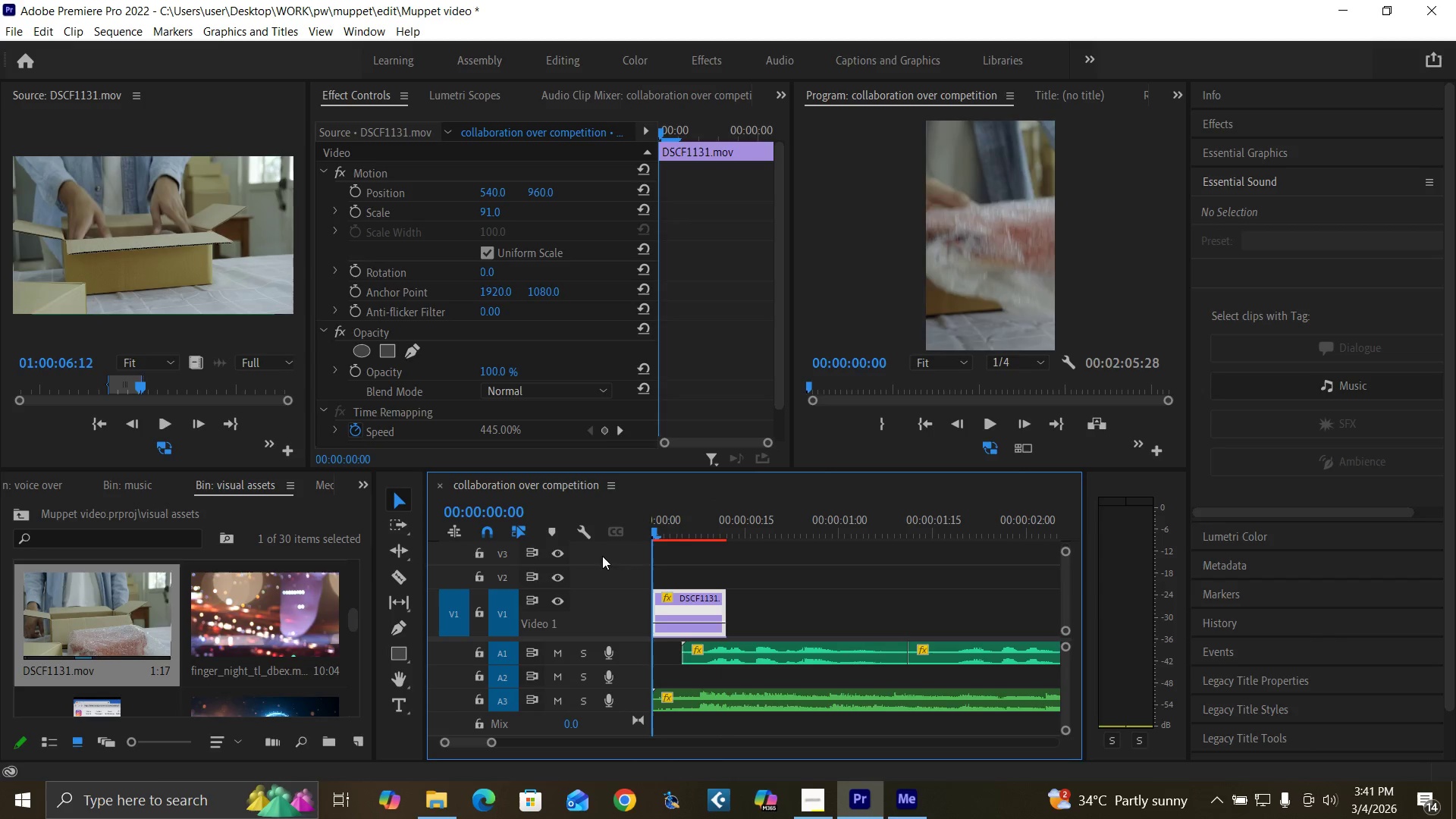 
key(Space)
 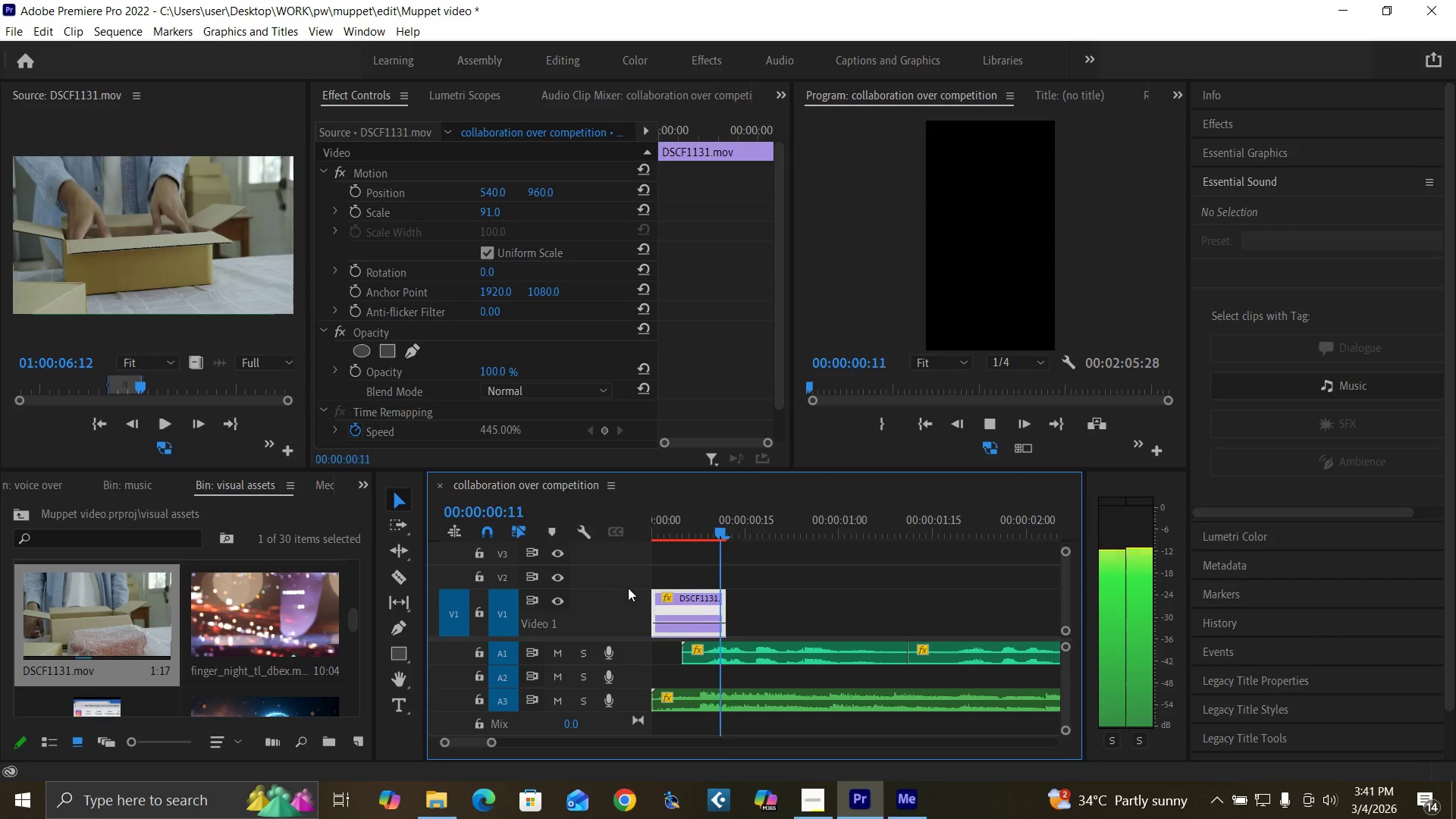 
key(Space)
 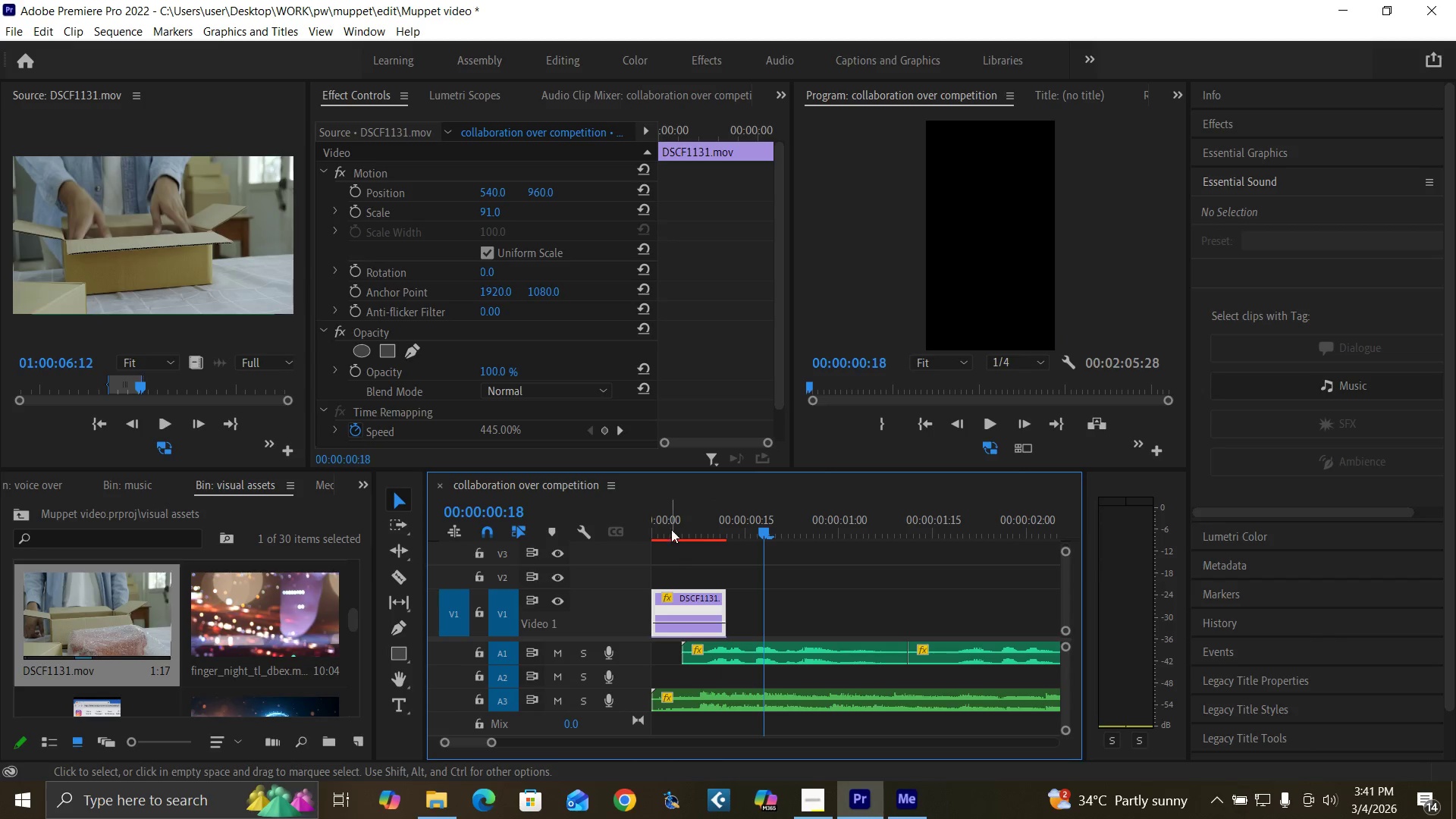 
left_click_drag(start_coordinate=[671, 525], to_coordinate=[613, 560])
 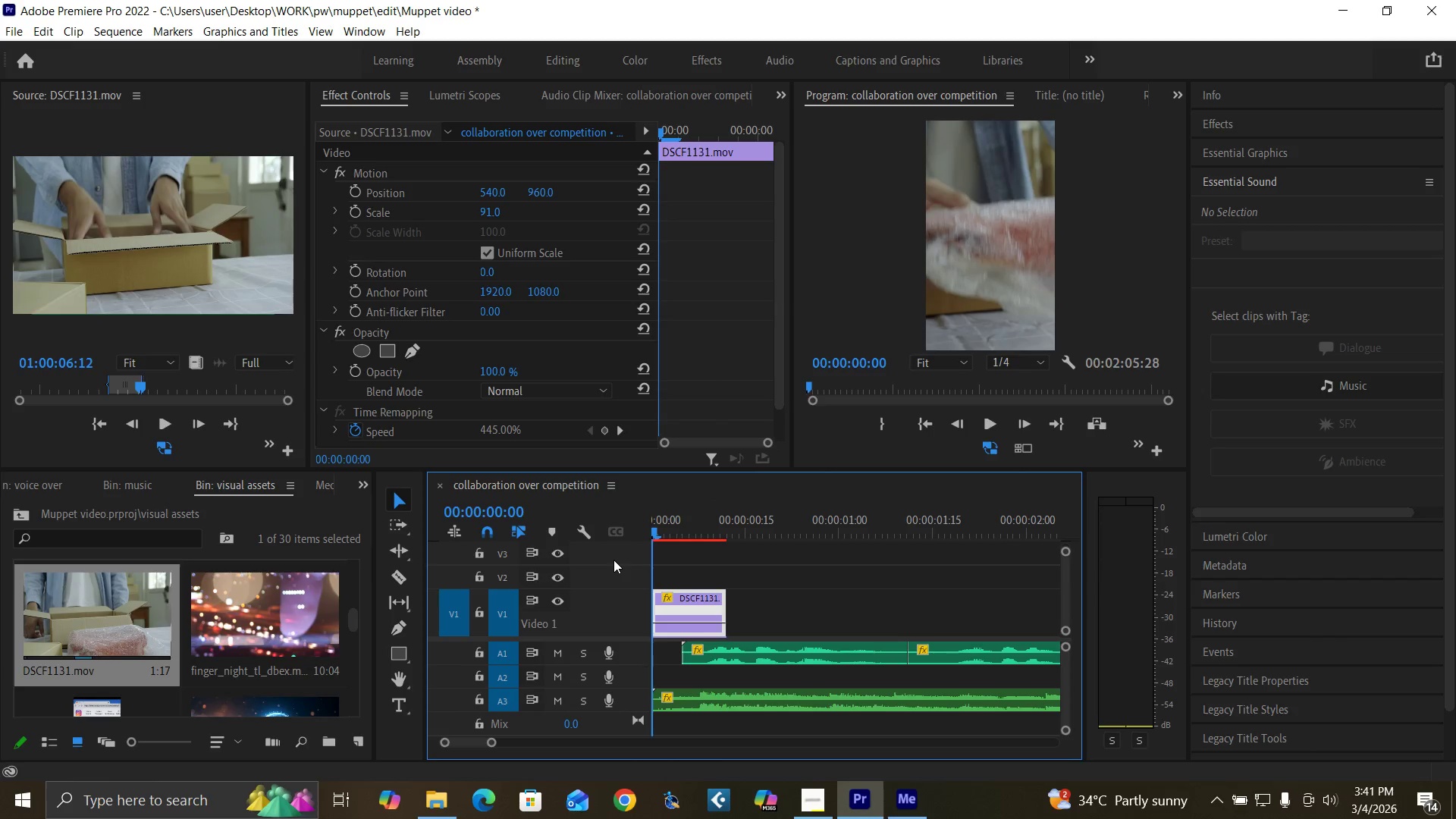 
key(Space)
 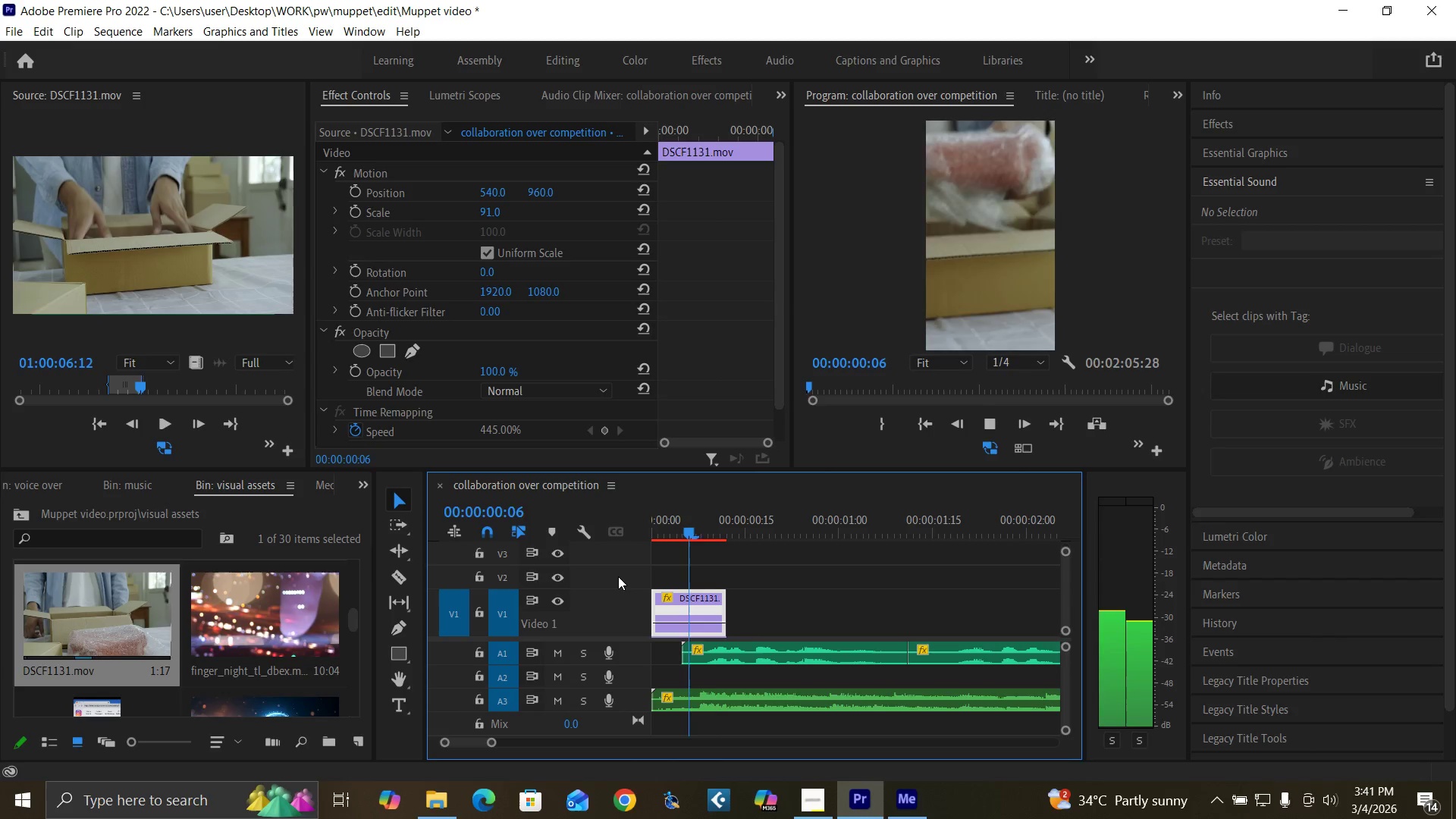 
key(Space)
 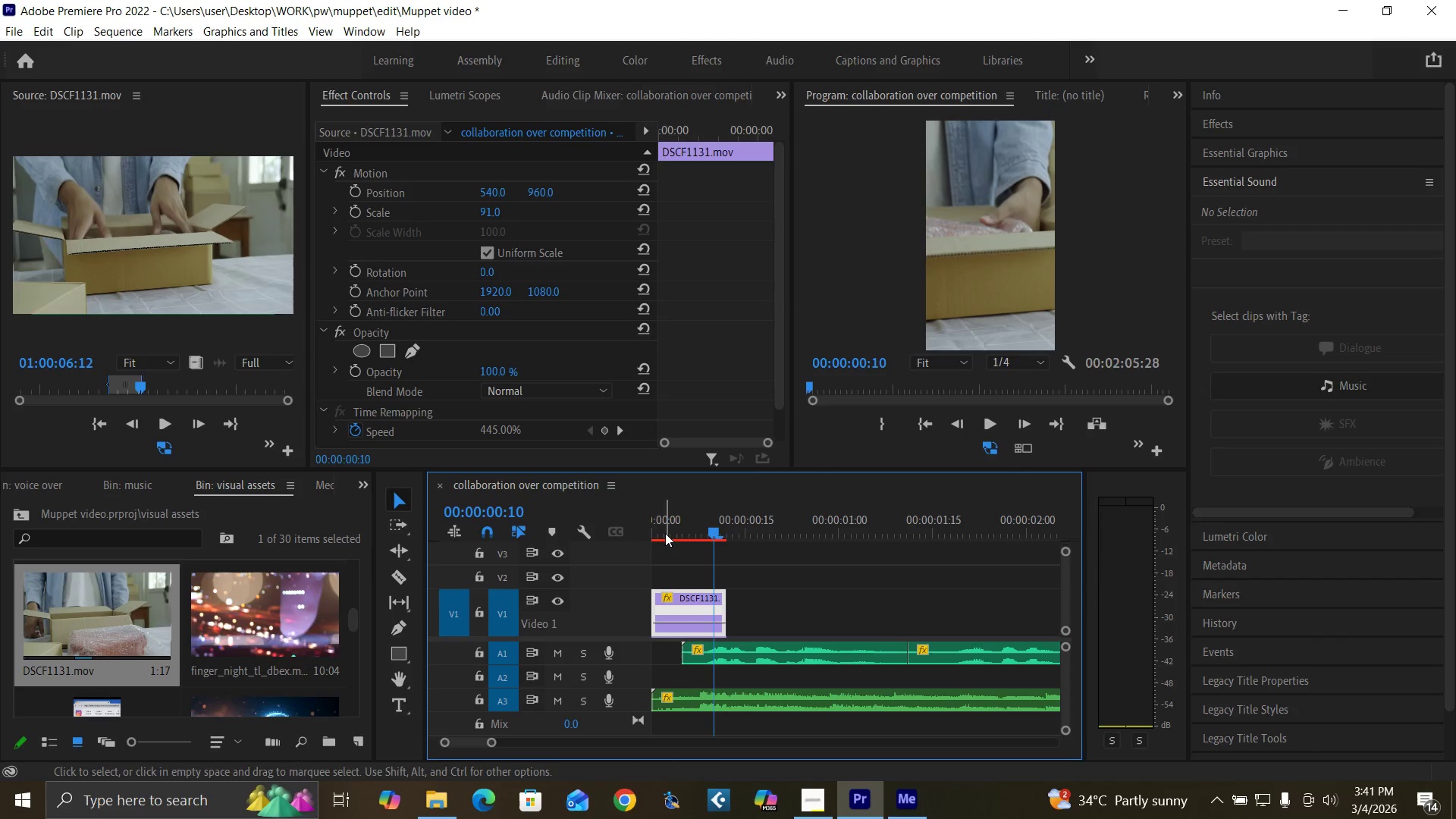 
left_click_drag(start_coordinate=[670, 529], to_coordinate=[616, 560])
 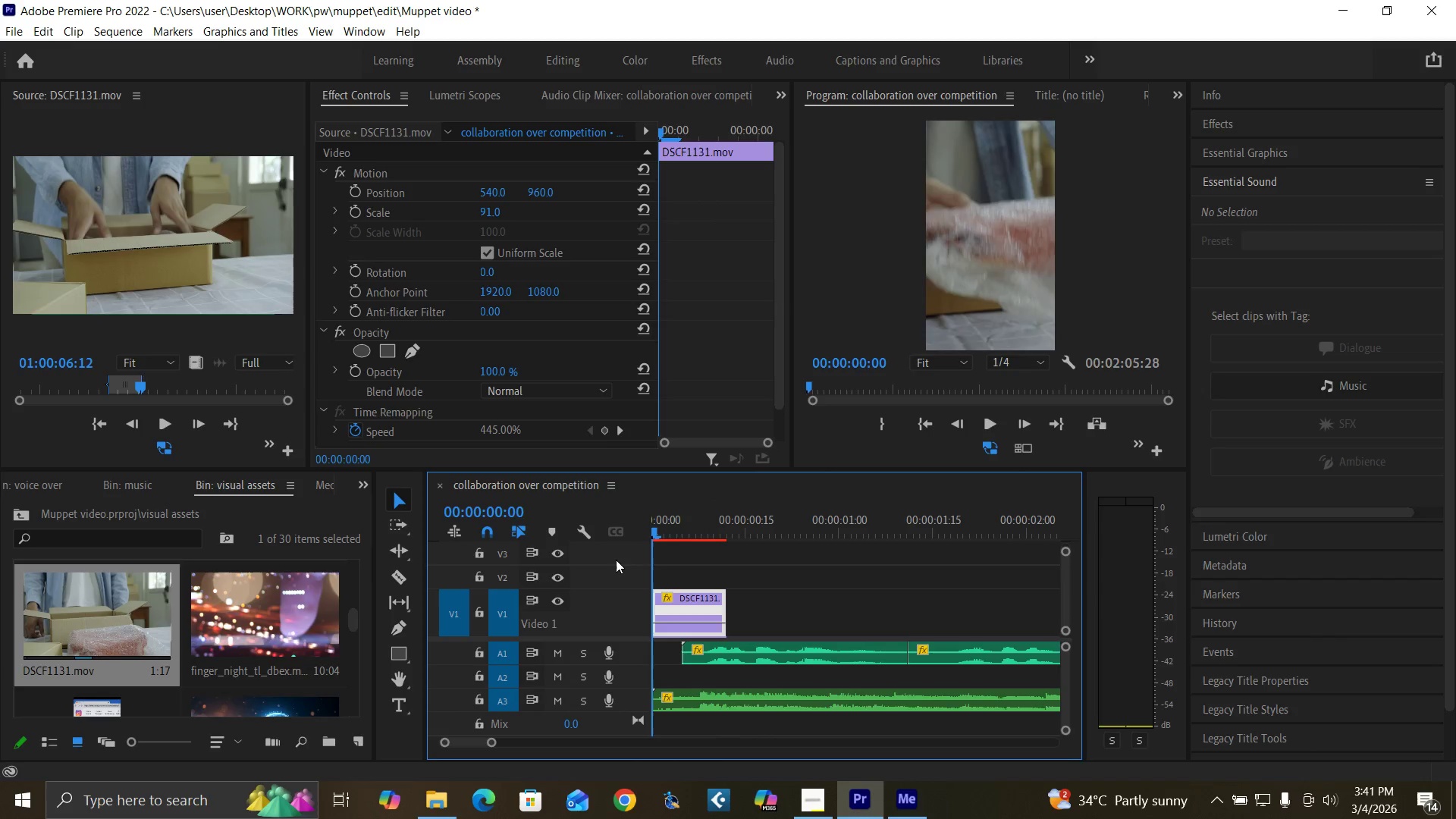 
key(Space)
 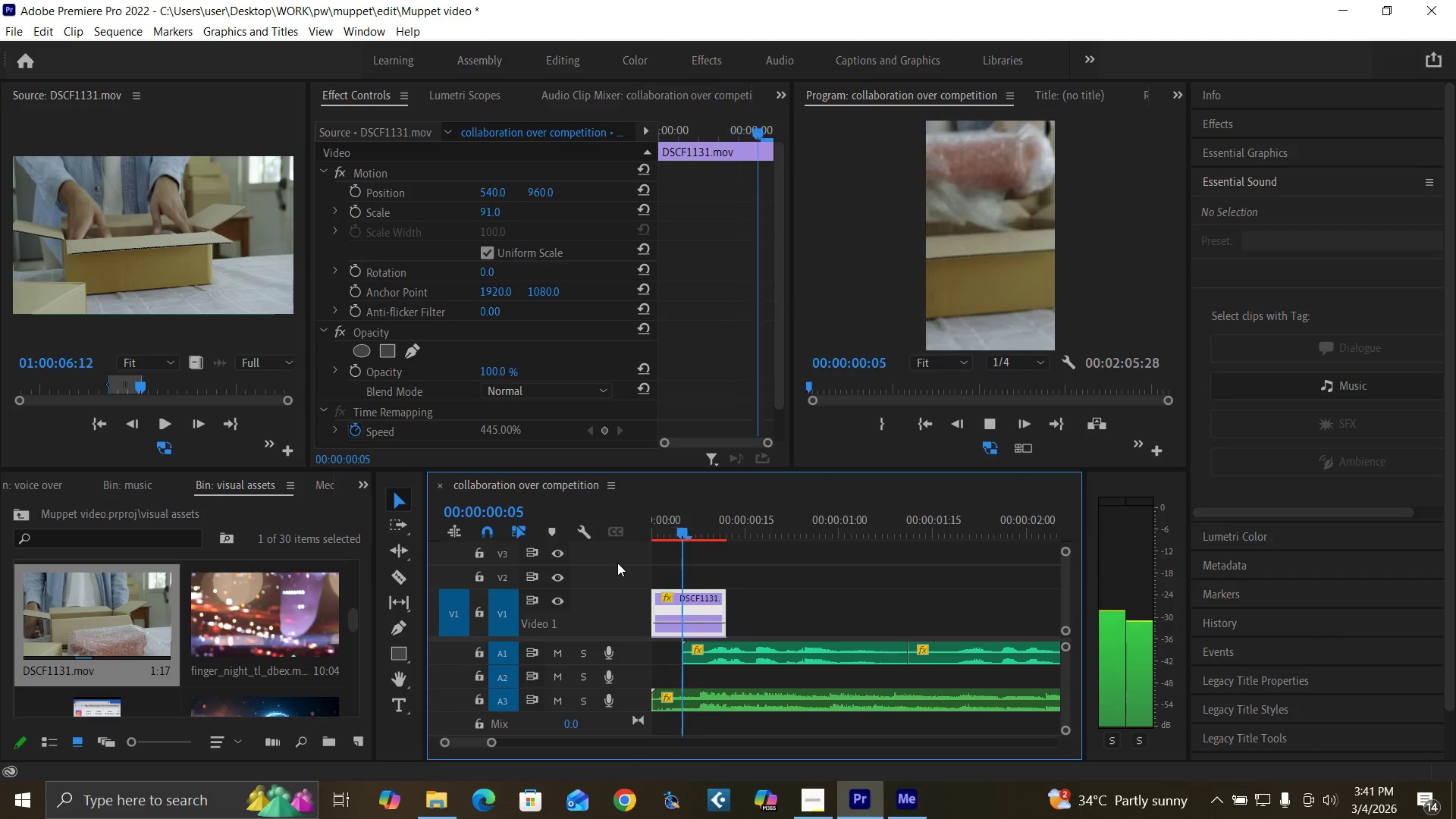 
key(Space)
 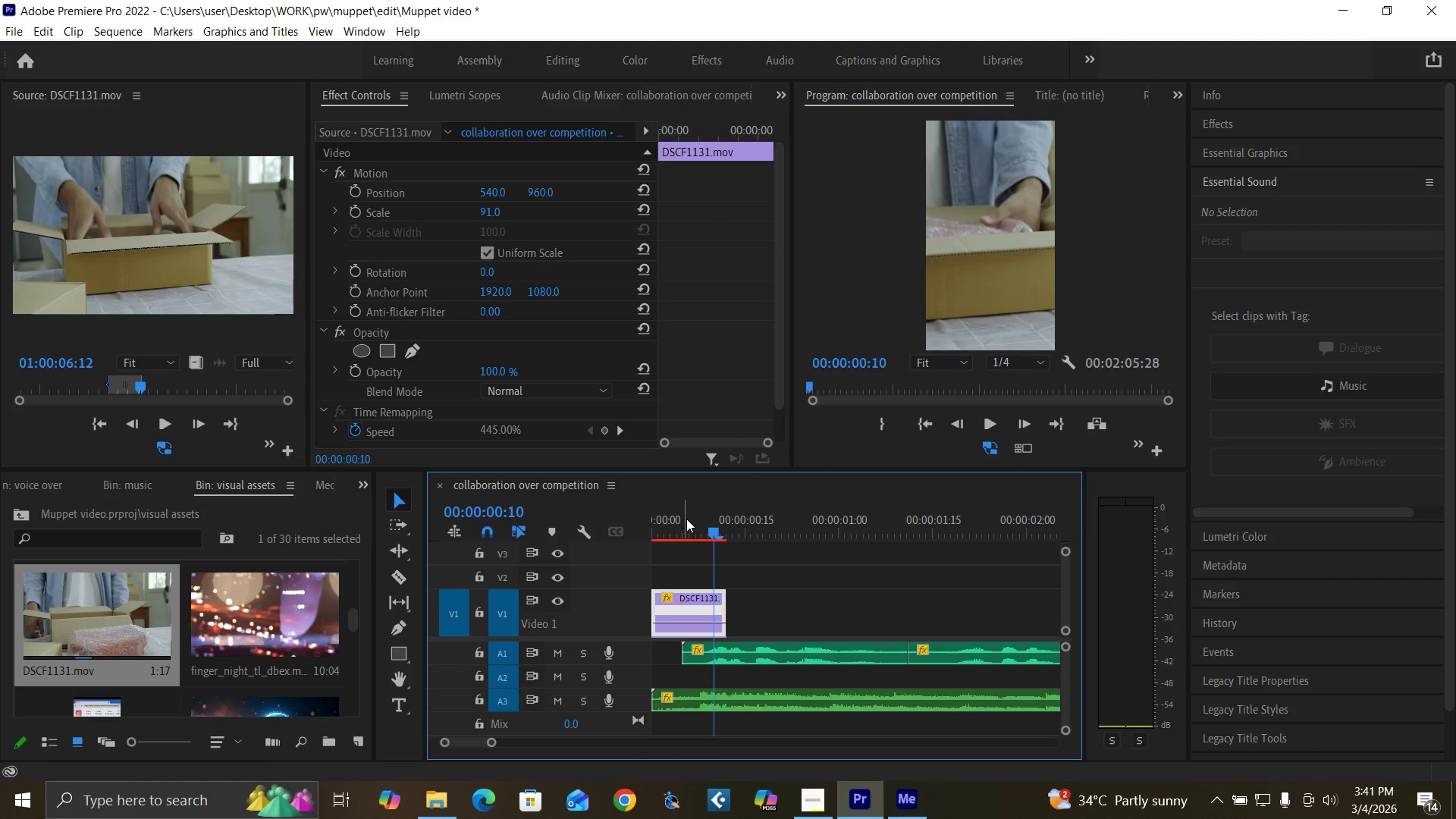 
left_click_drag(start_coordinate=[687, 522], to_coordinate=[597, 569])
 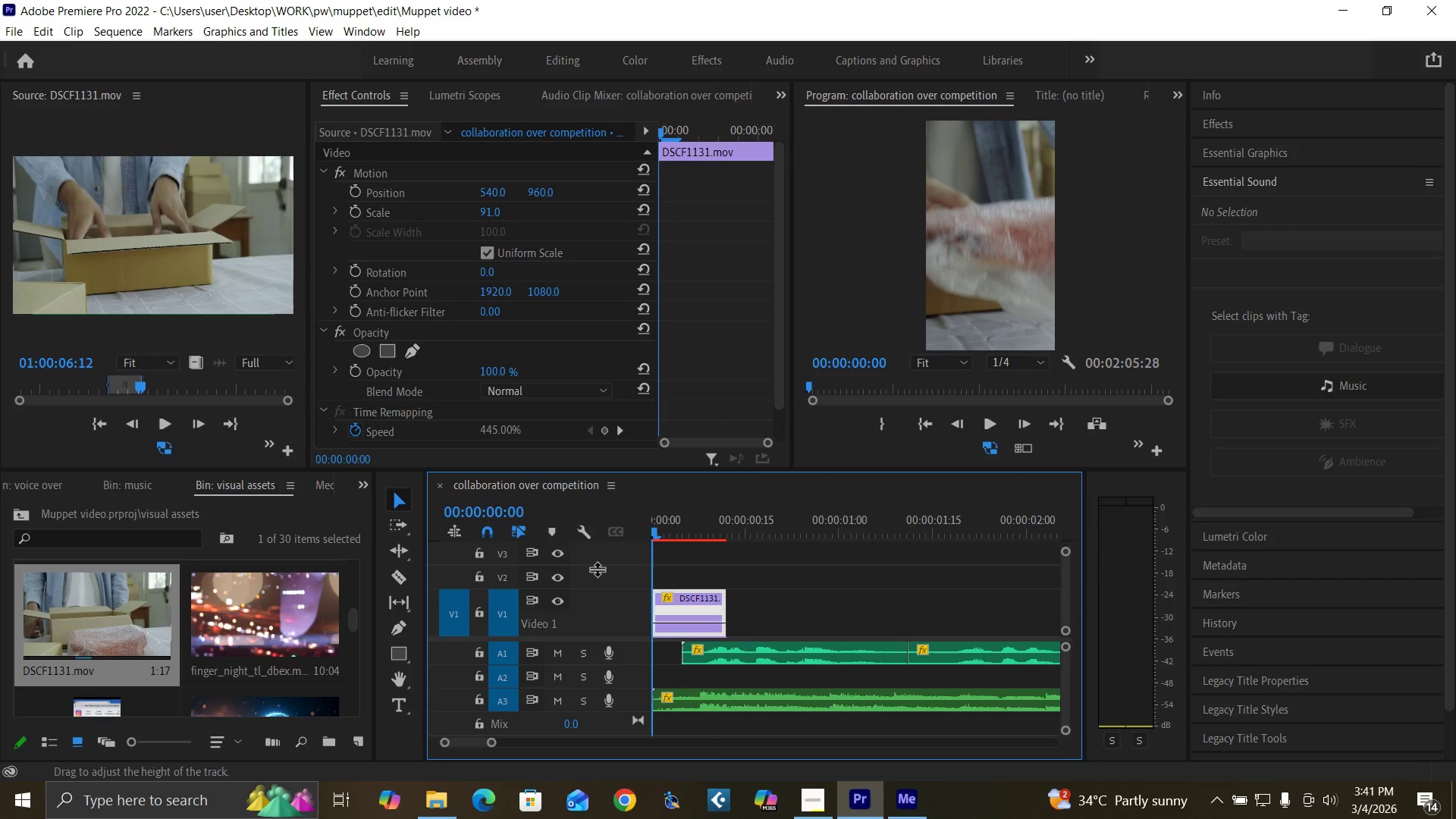 
key(Space)
 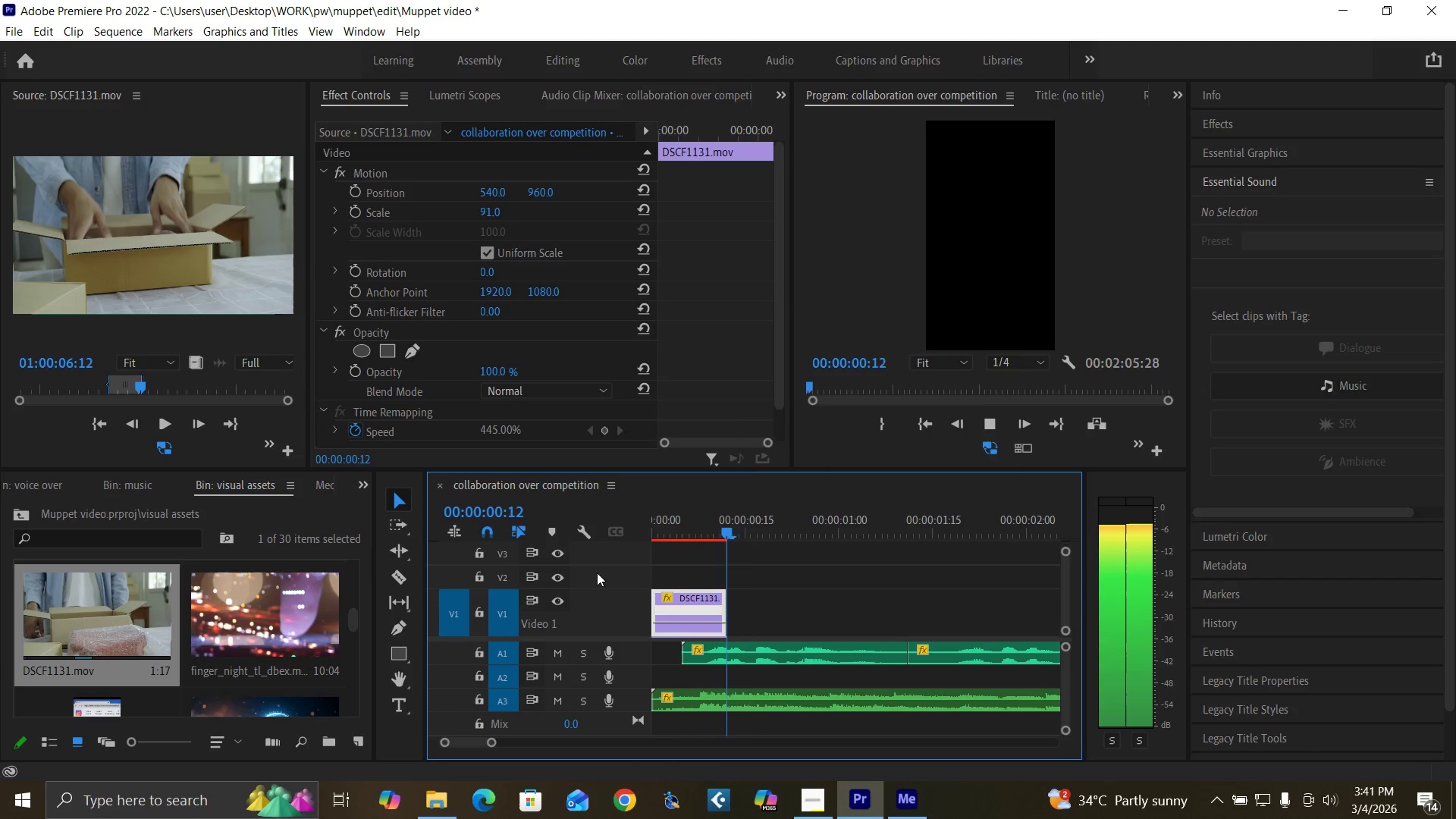 
key(Space)
 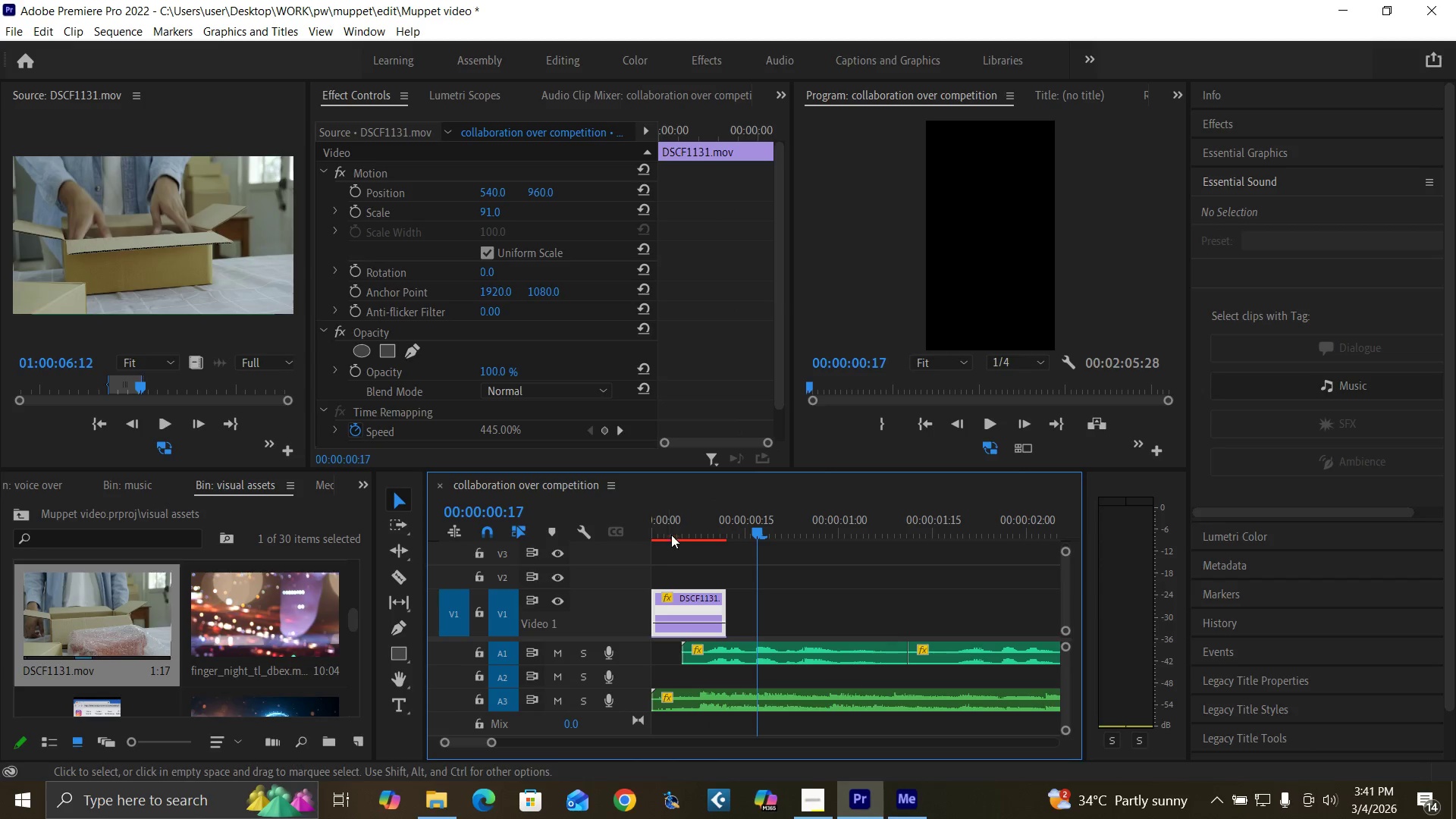 
left_click_drag(start_coordinate=[676, 527], to_coordinate=[620, 560])
 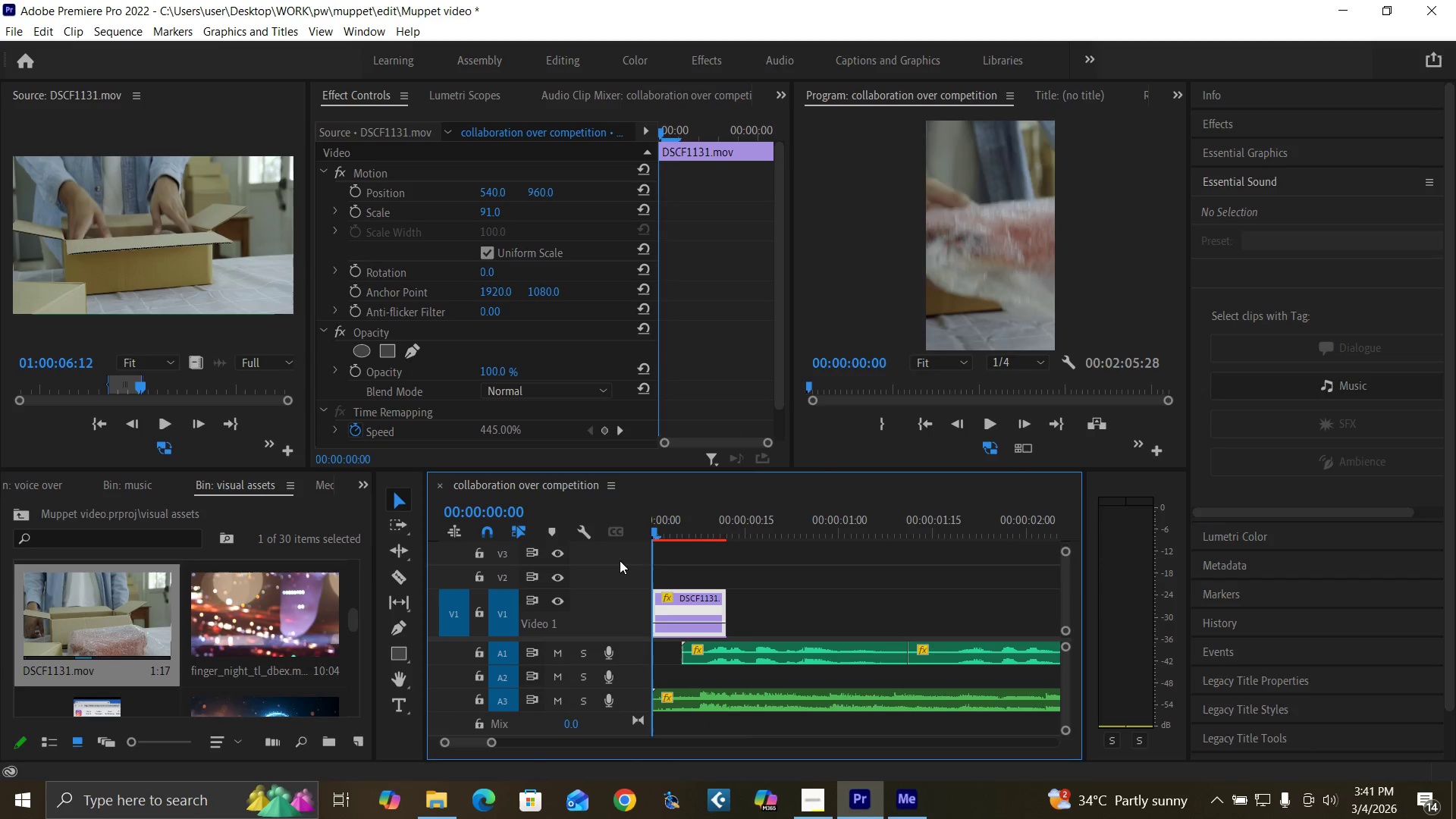 
key(Space)
 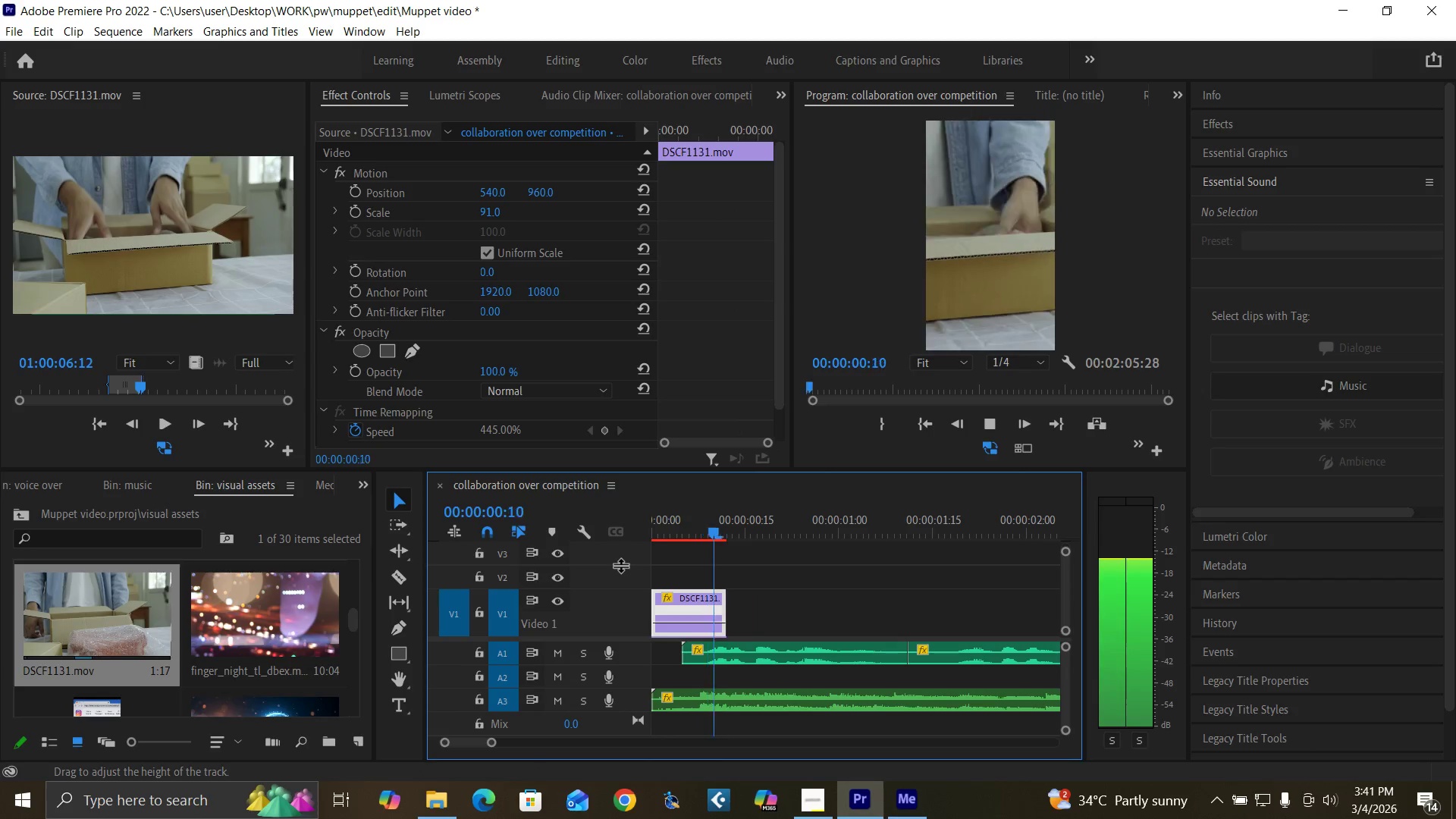 
key(Space)
 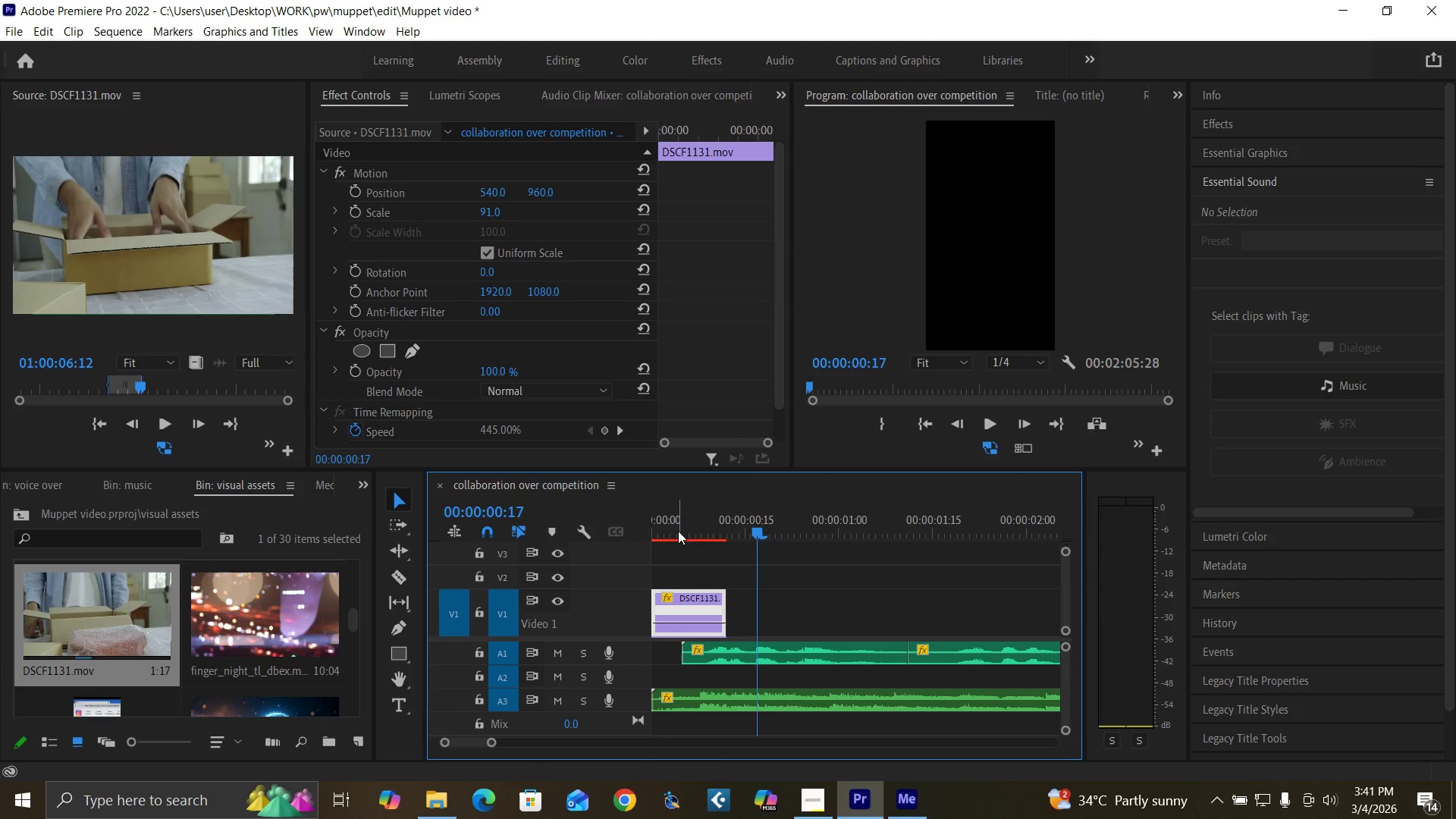 
left_click_drag(start_coordinate=[679, 532], to_coordinate=[634, 553])
 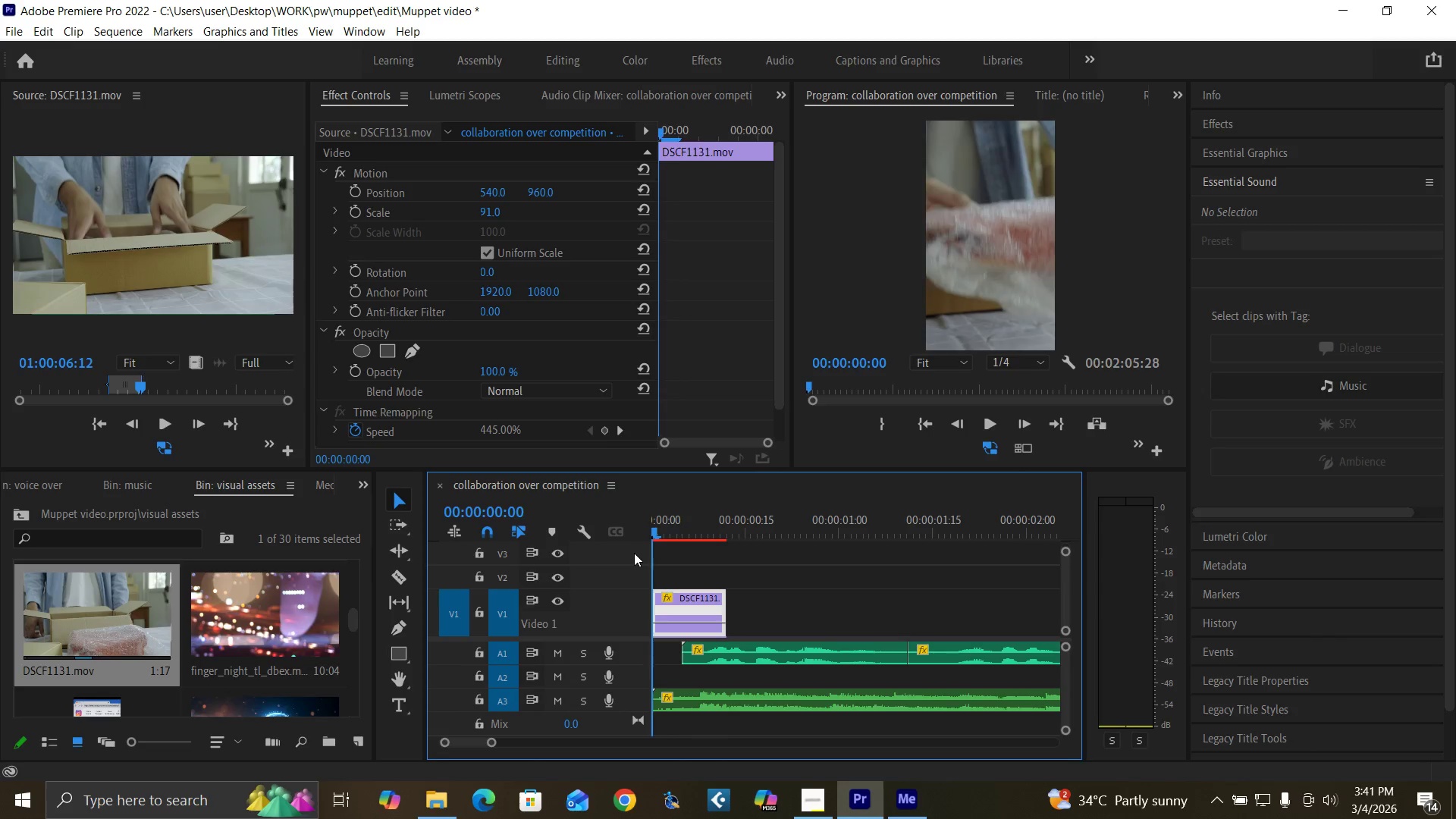 
key(Space)
 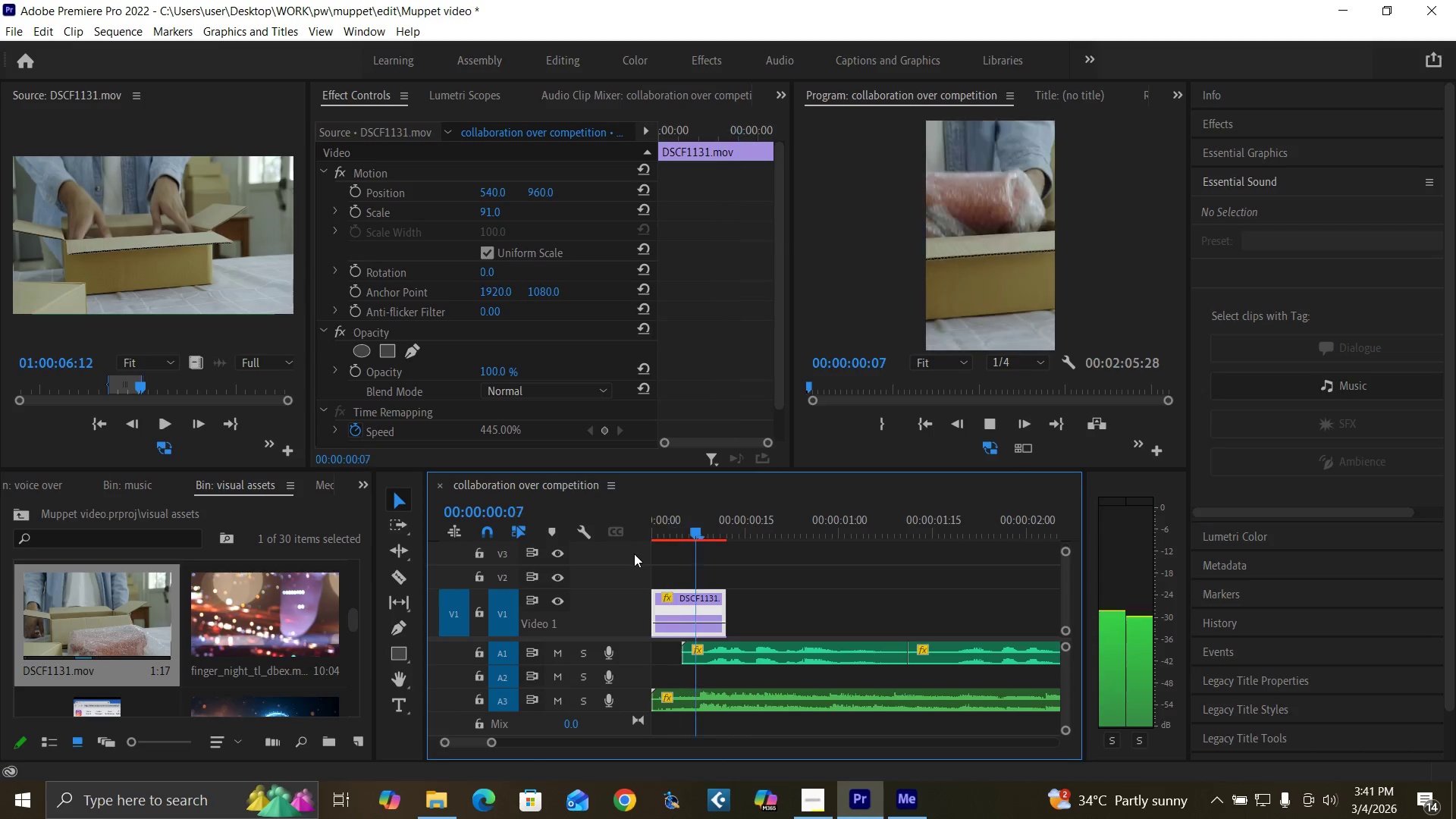 
key(Space)
 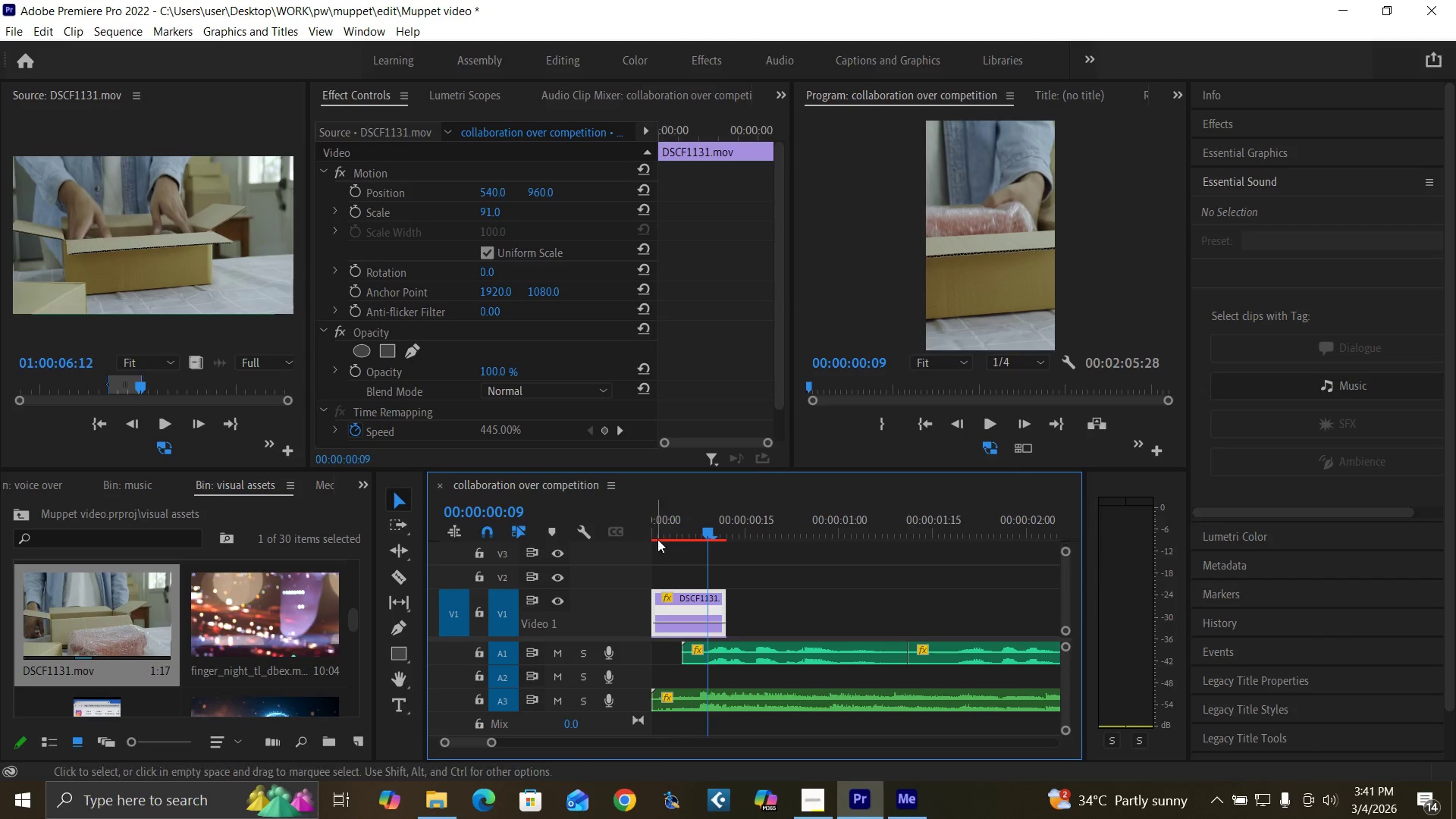 
left_click_drag(start_coordinate=[666, 532], to_coordinate=[623, 564])
 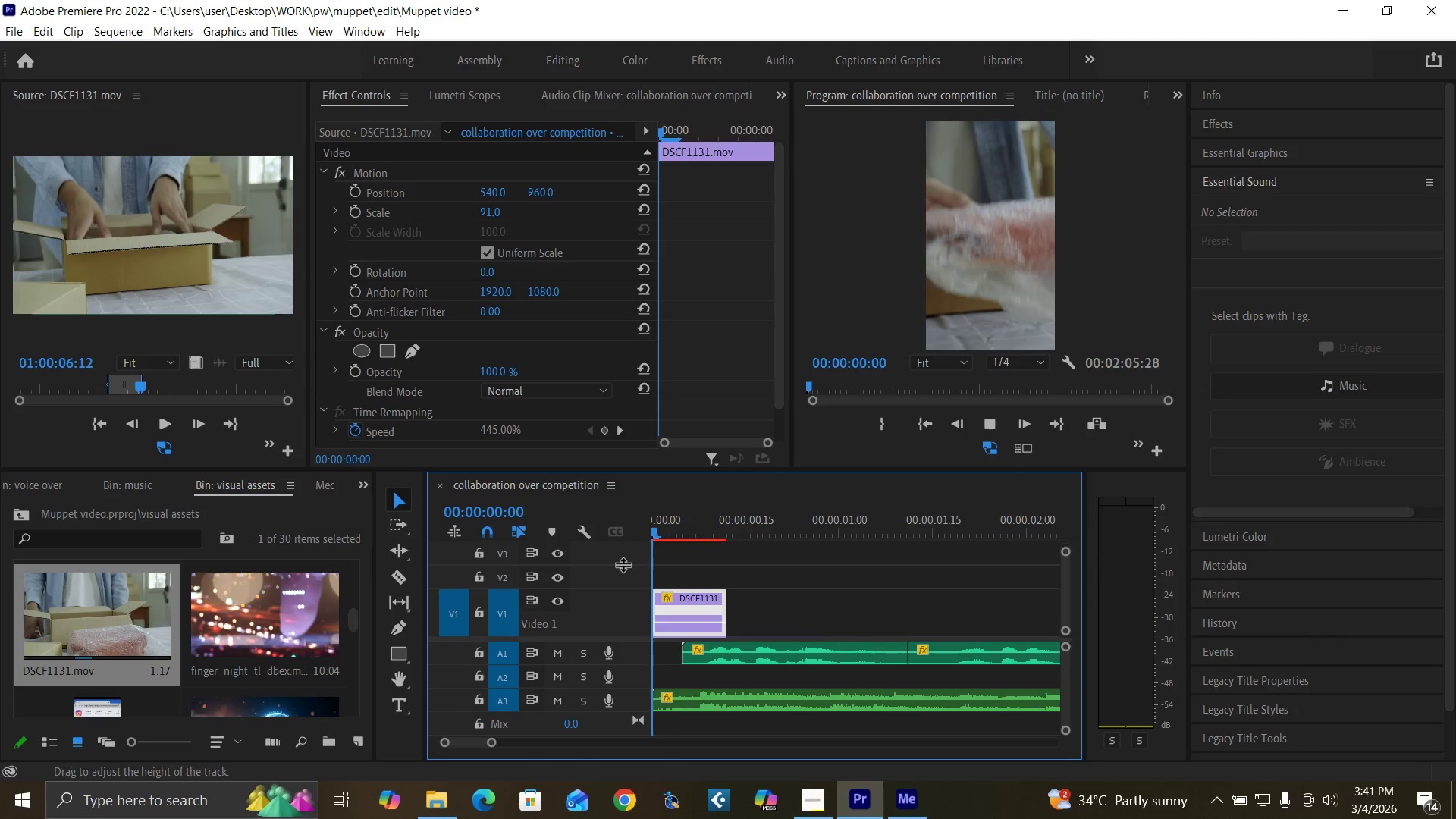 
key(Space)
 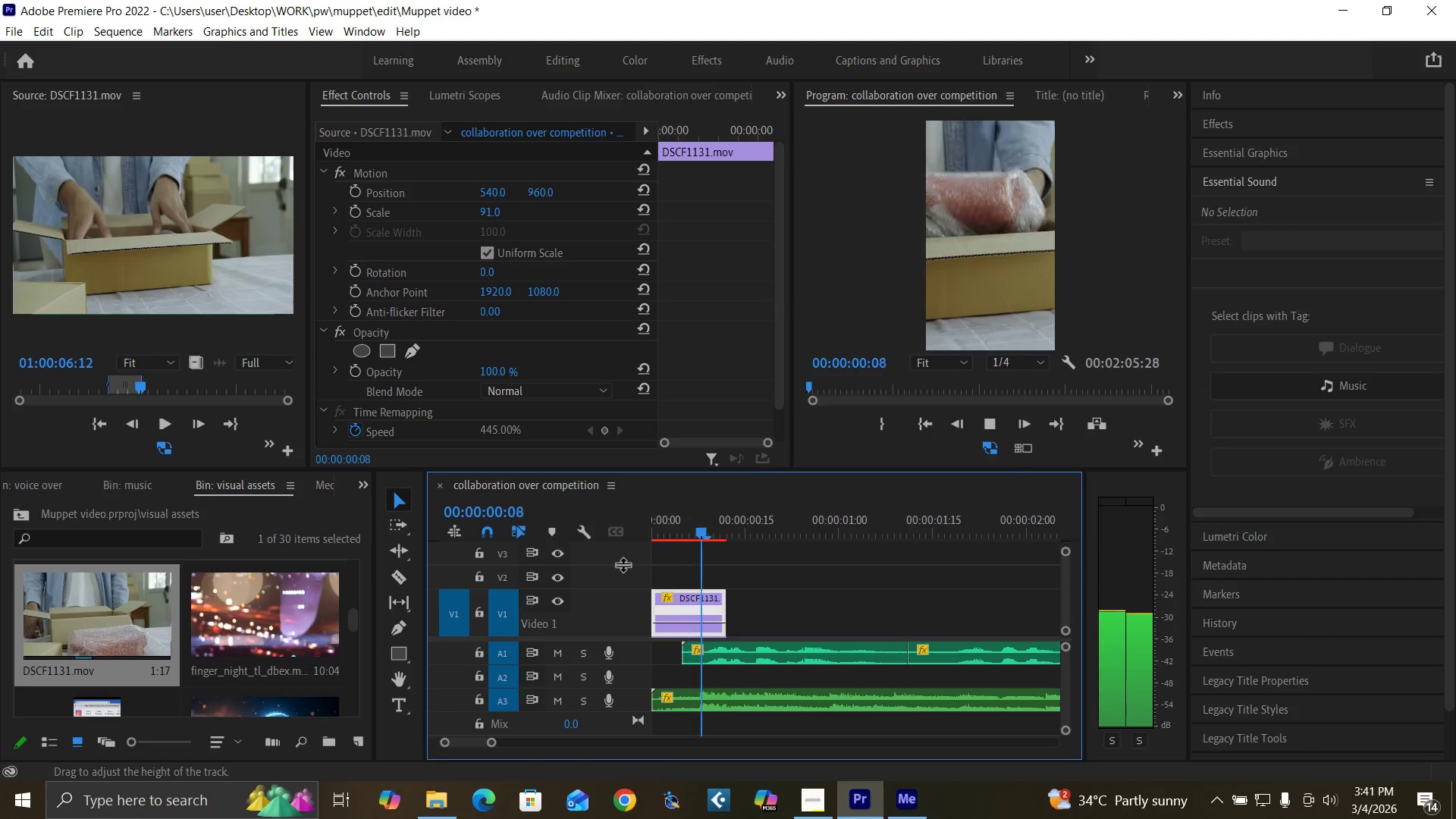 
key(Space)
 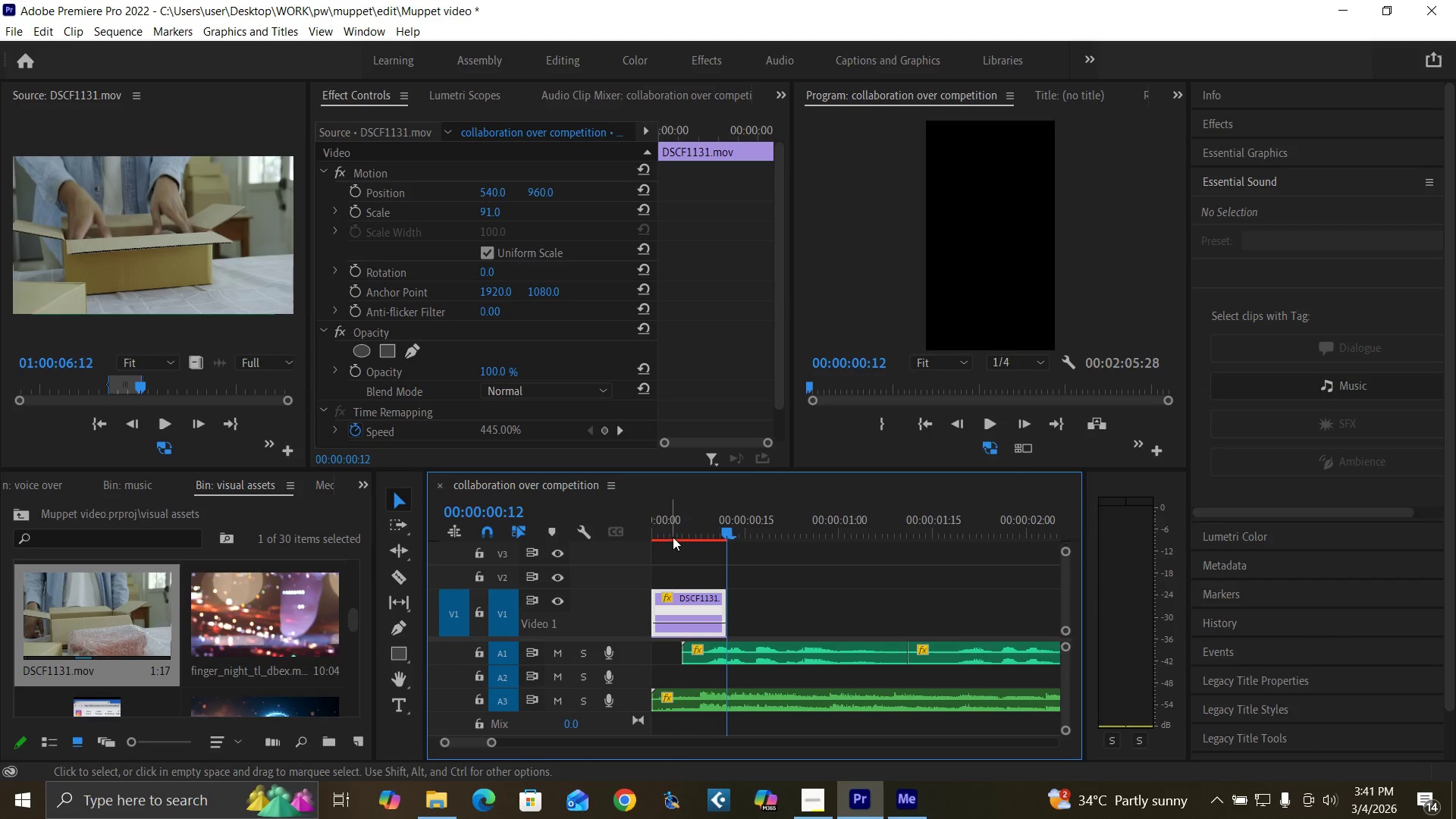 
left_click_drag(start_coordinate=[679, 527], to_coordinate=[613, 576])
 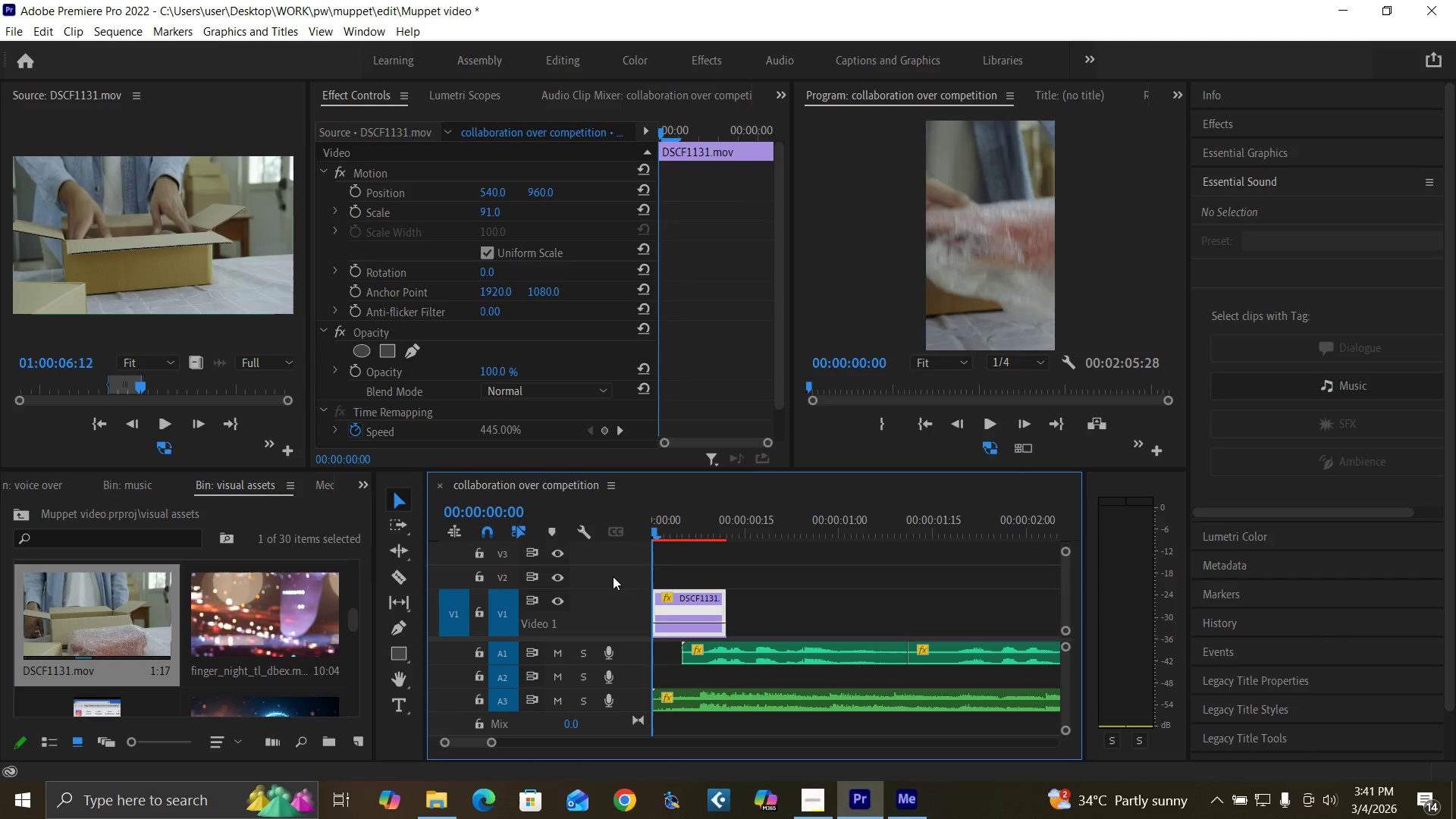 
key(Space)
 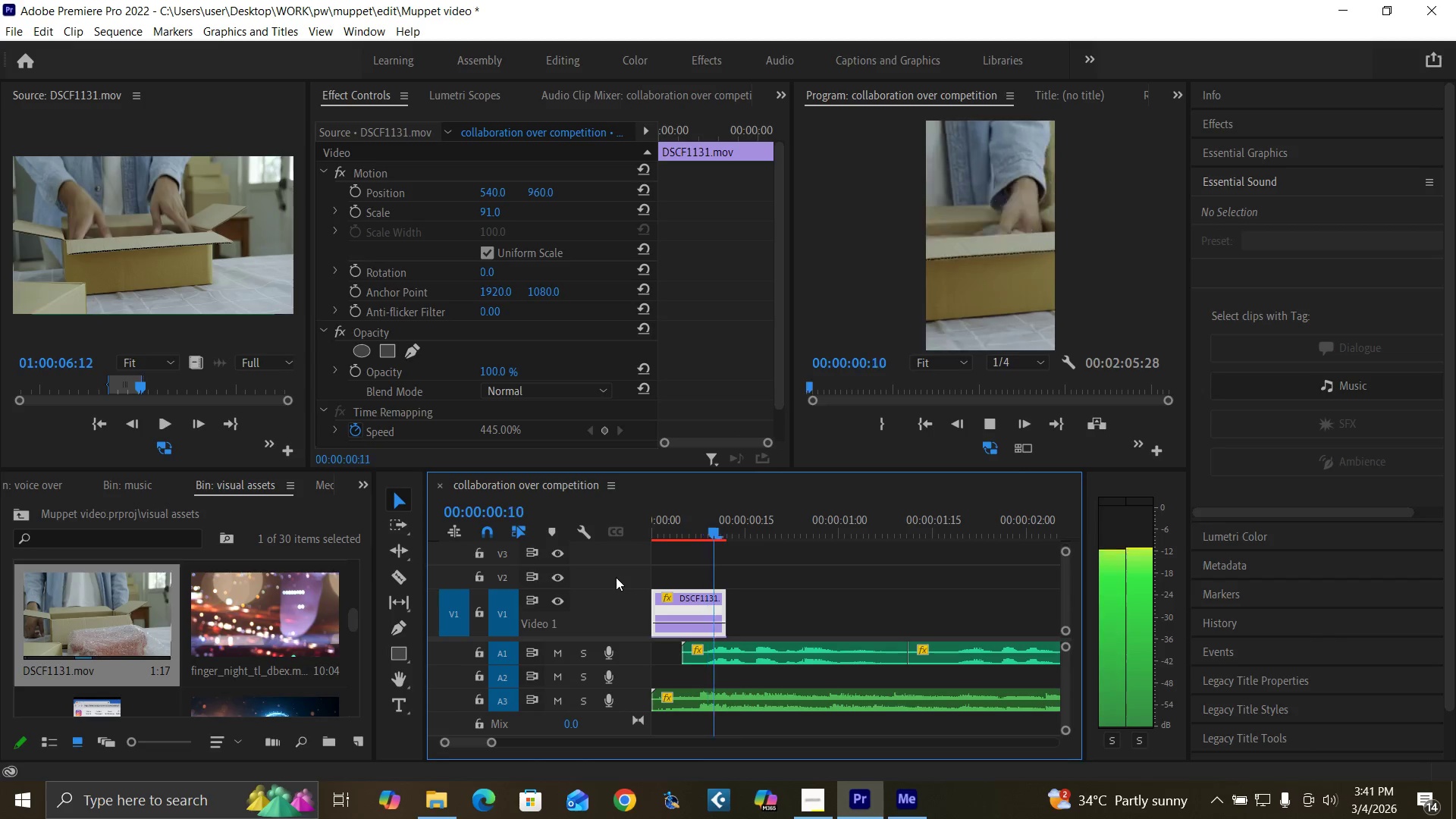 
key(Space)
 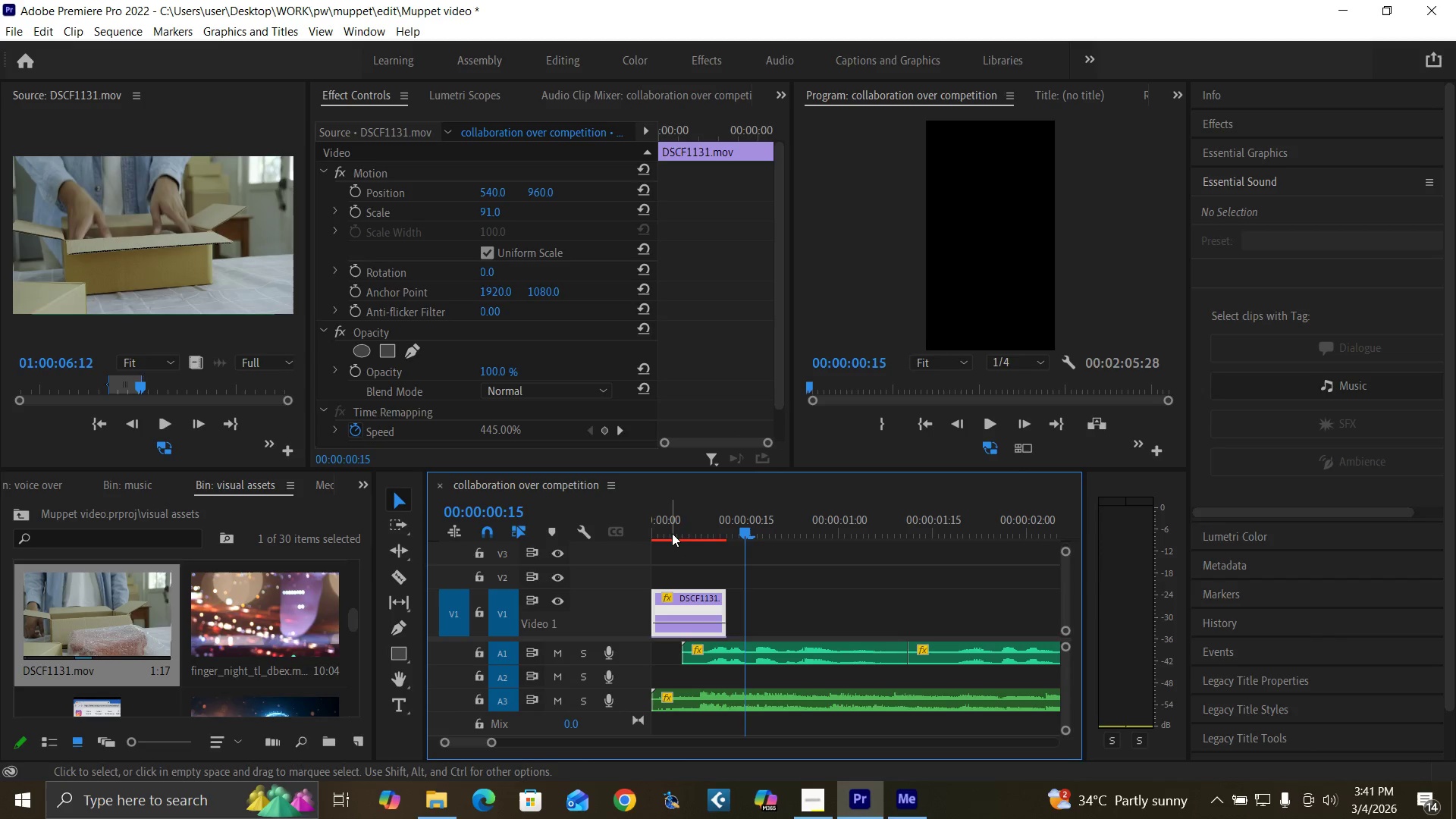 
left_click_drag(start_coordinate=[673, 530], to_coordinate=[607, 572])
 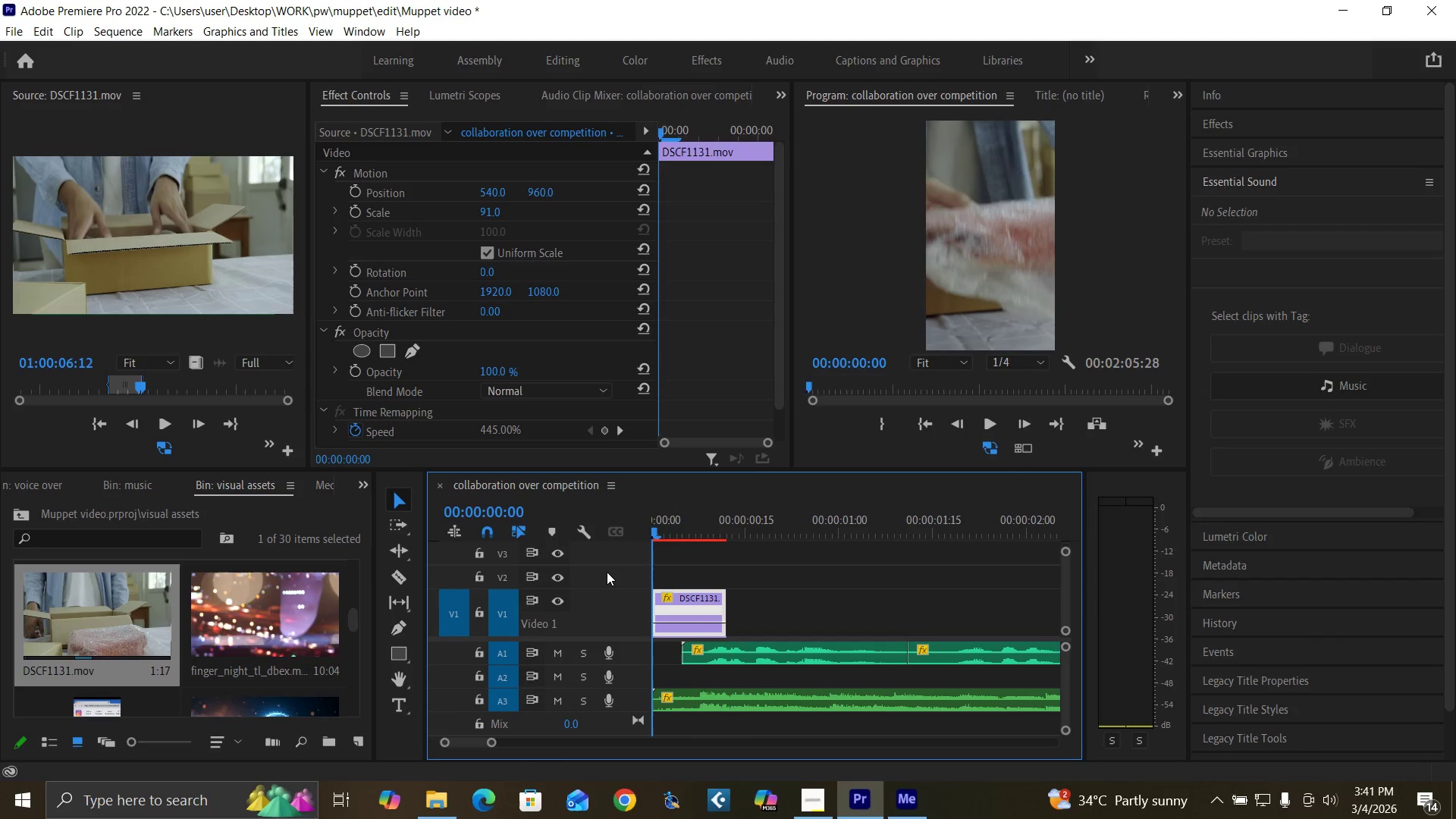 
key(Space)
 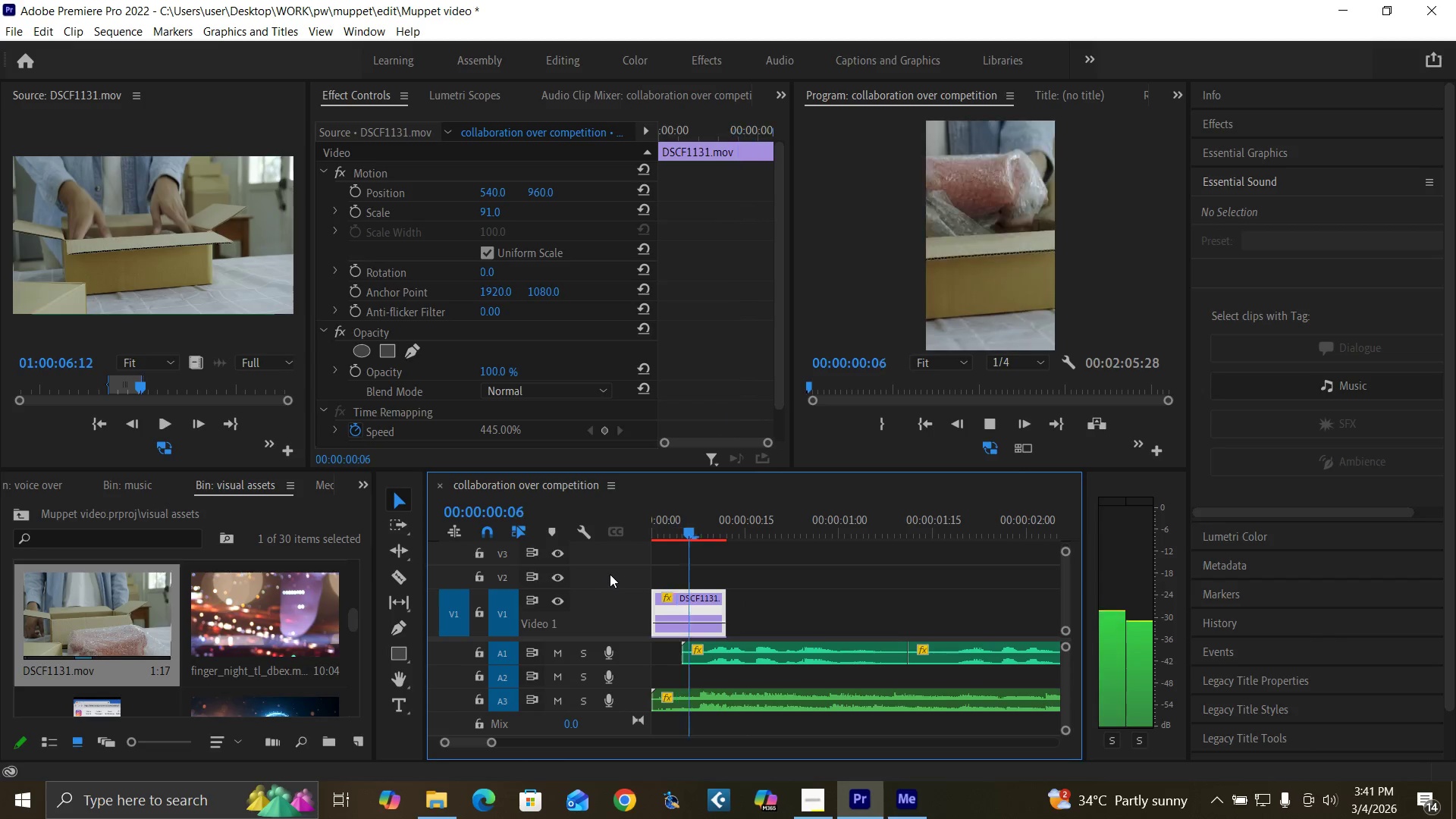 
key(Space)
 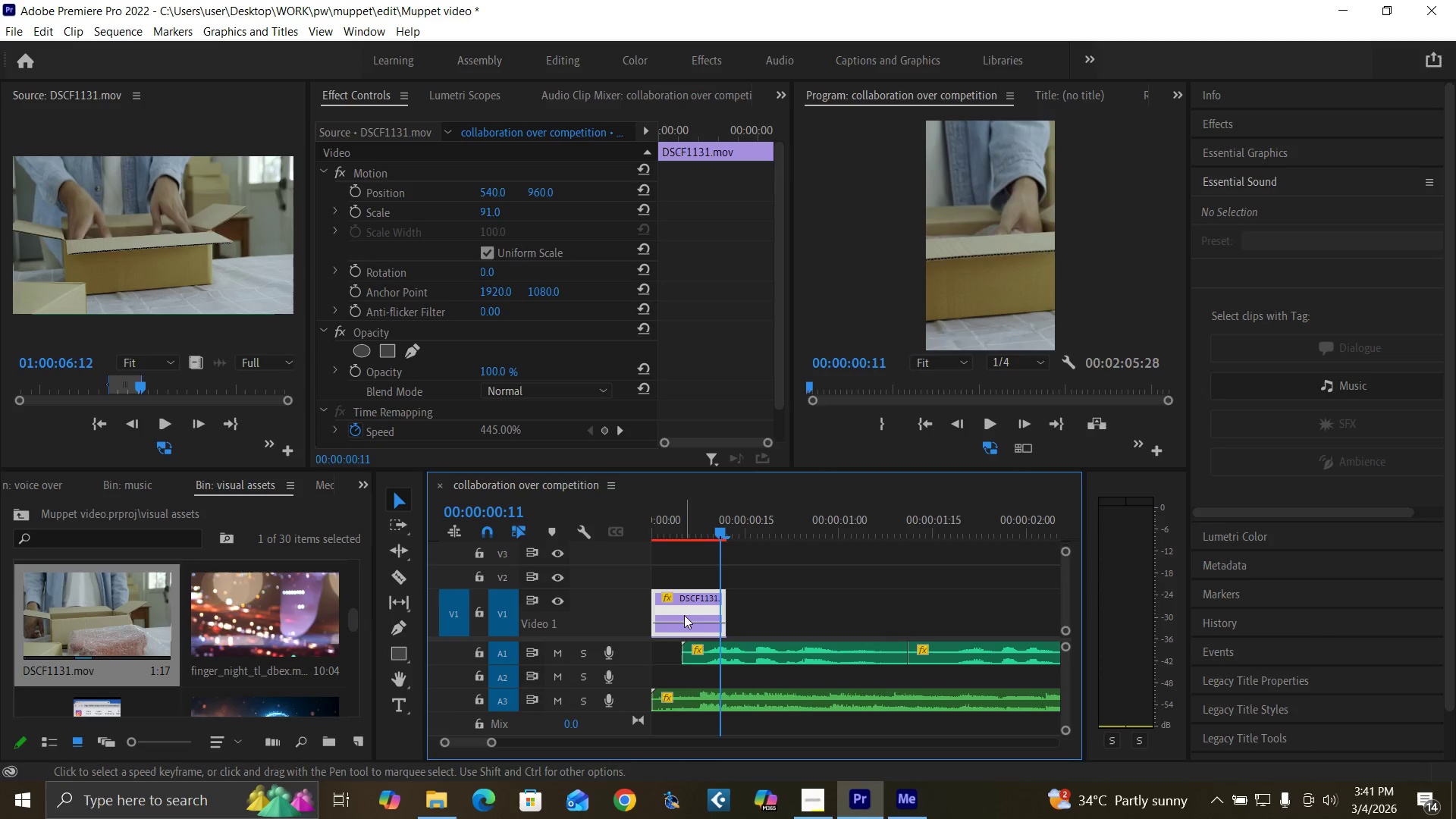 
wait(7.0)
 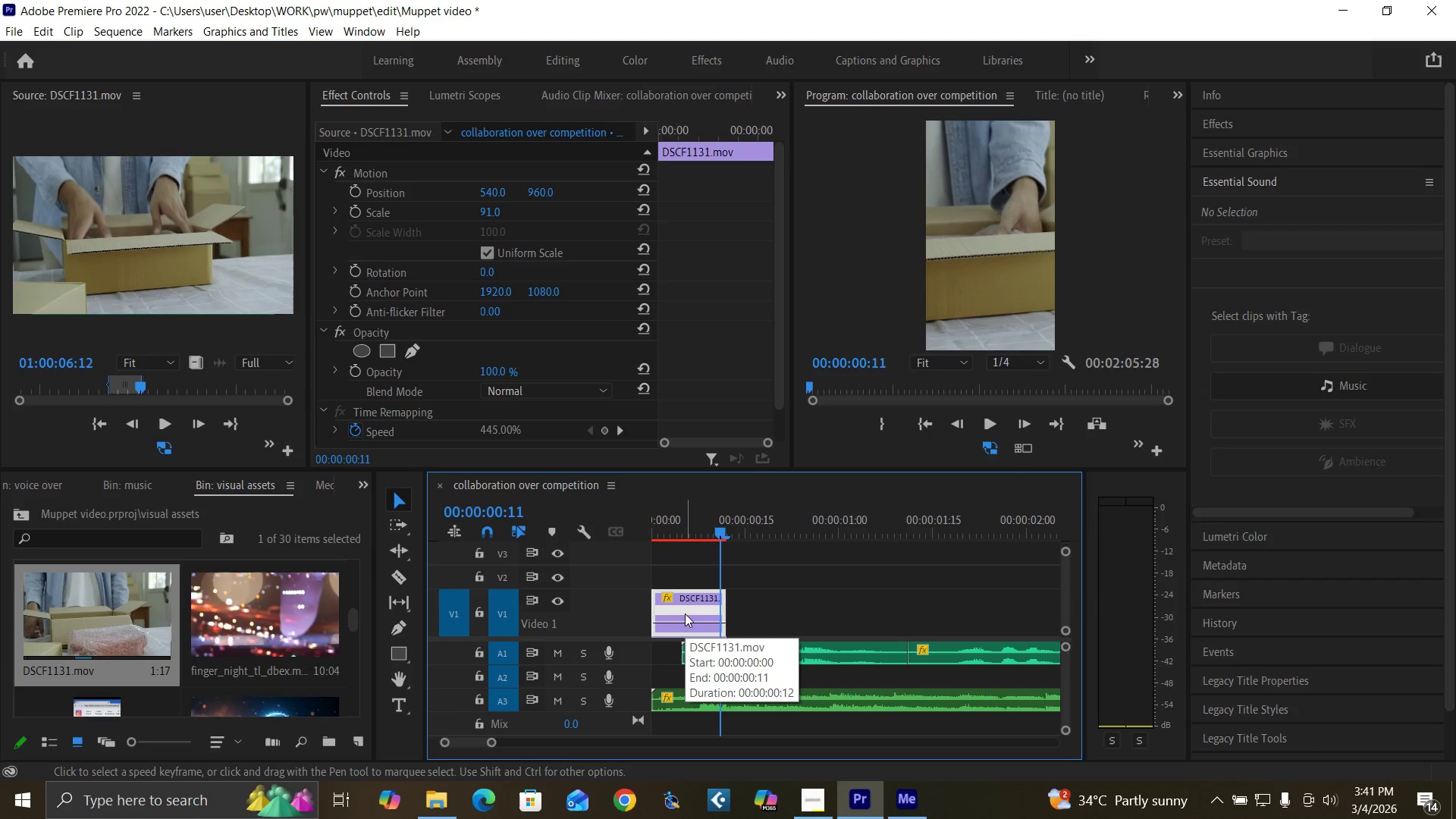 
key(Control+Z)
 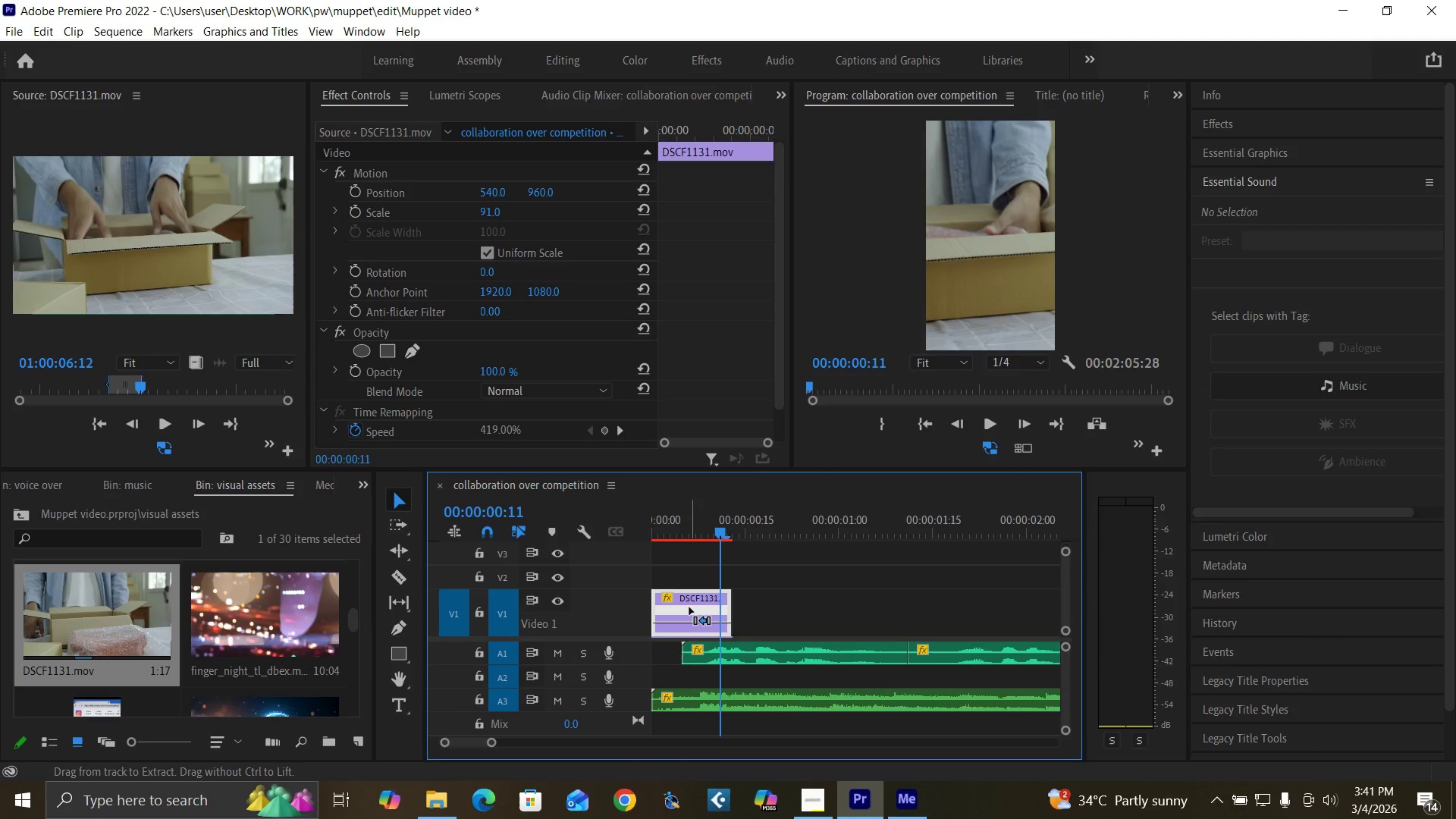 
key(Control+Z)
 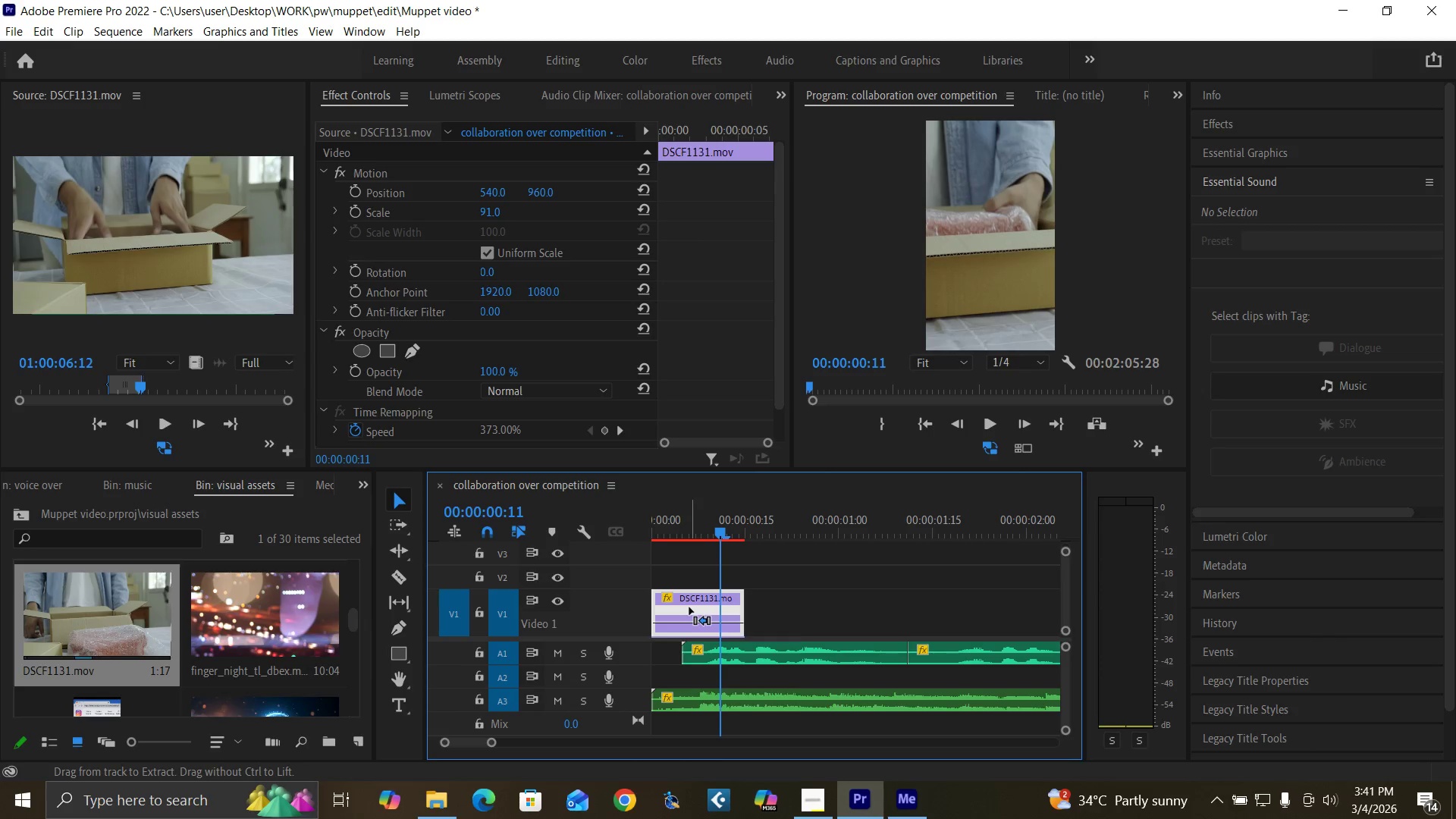 
key(Control+Z)
 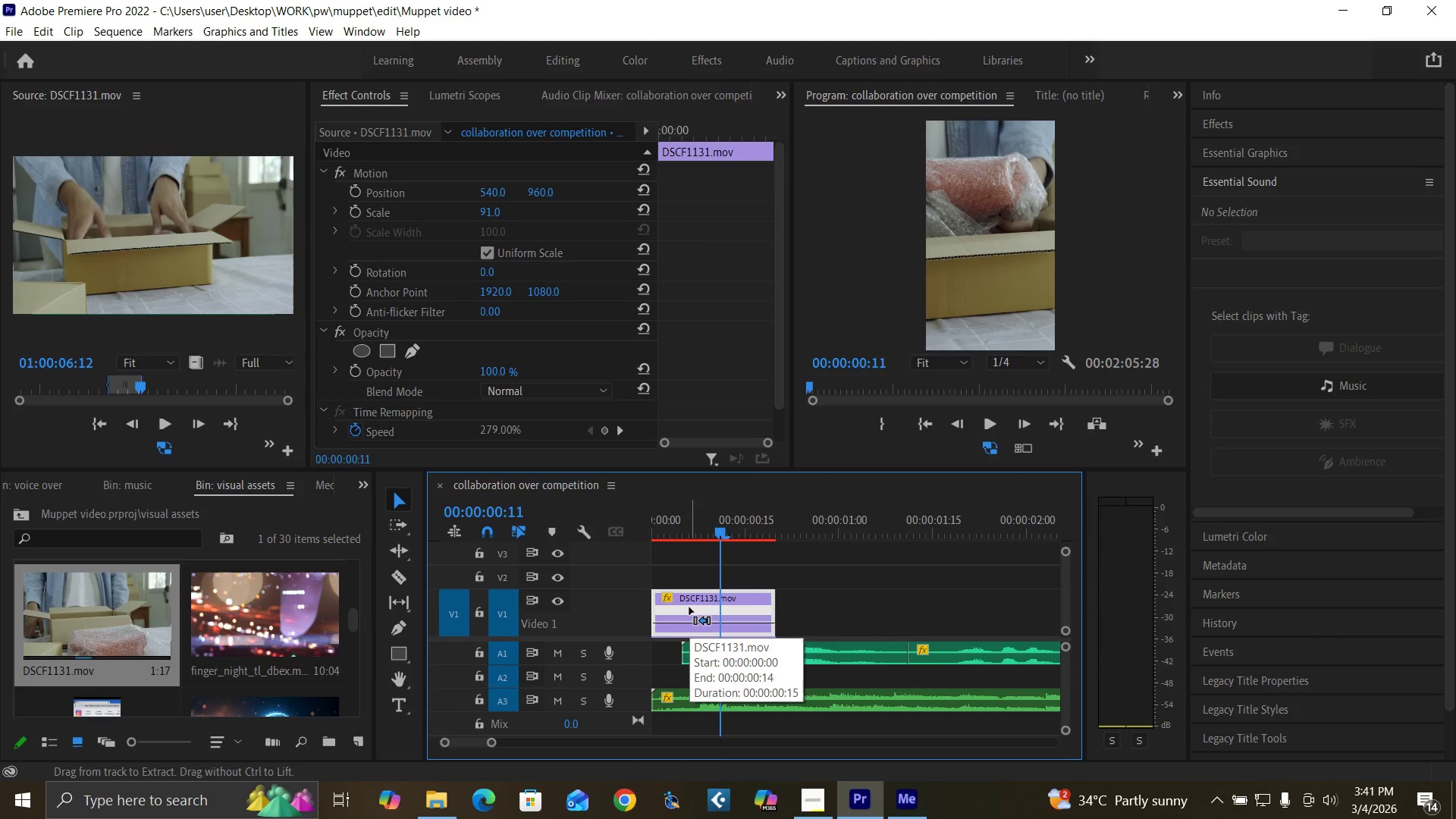 
key(Control+Z)
 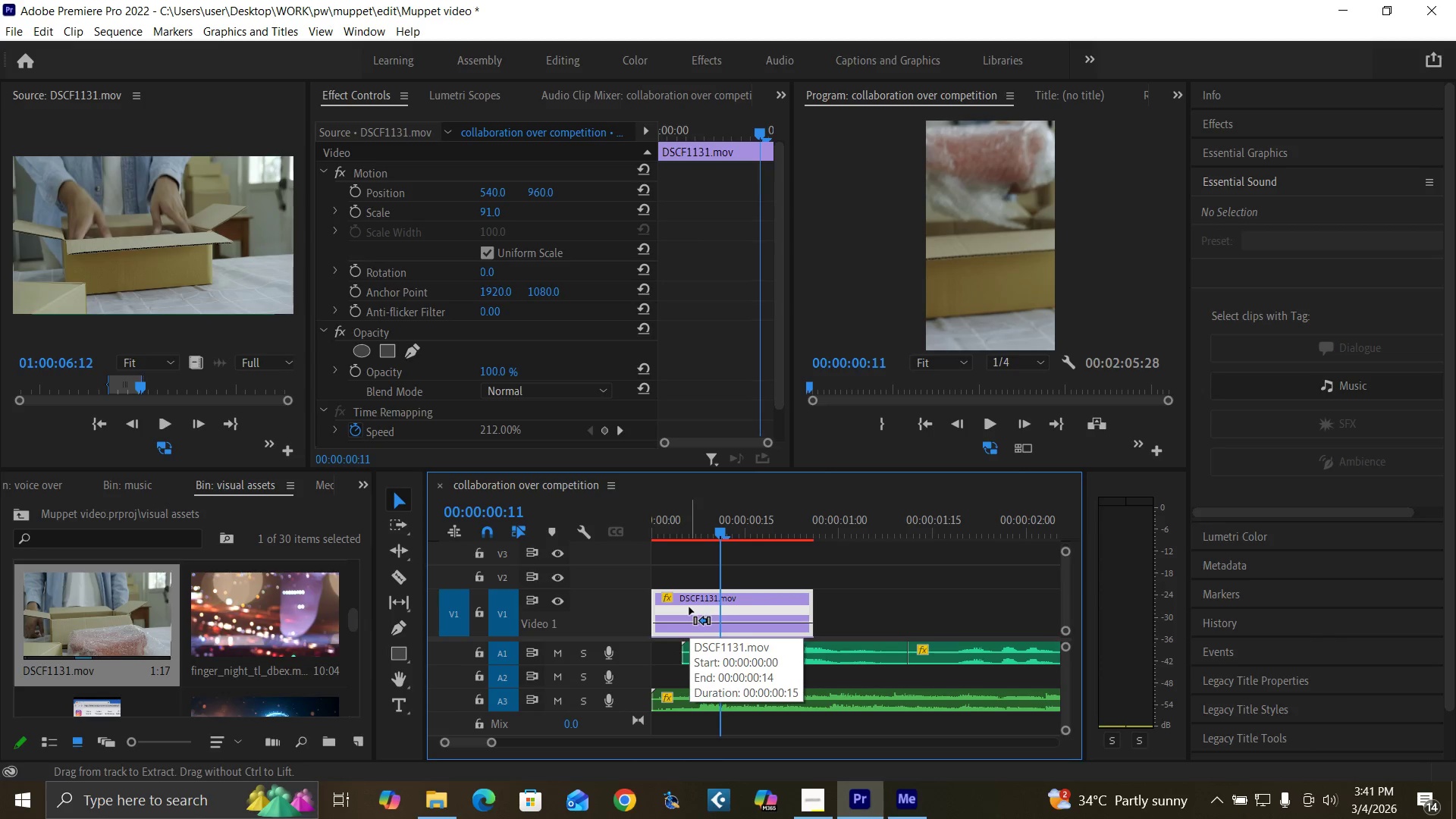 
key(Control+Z)
 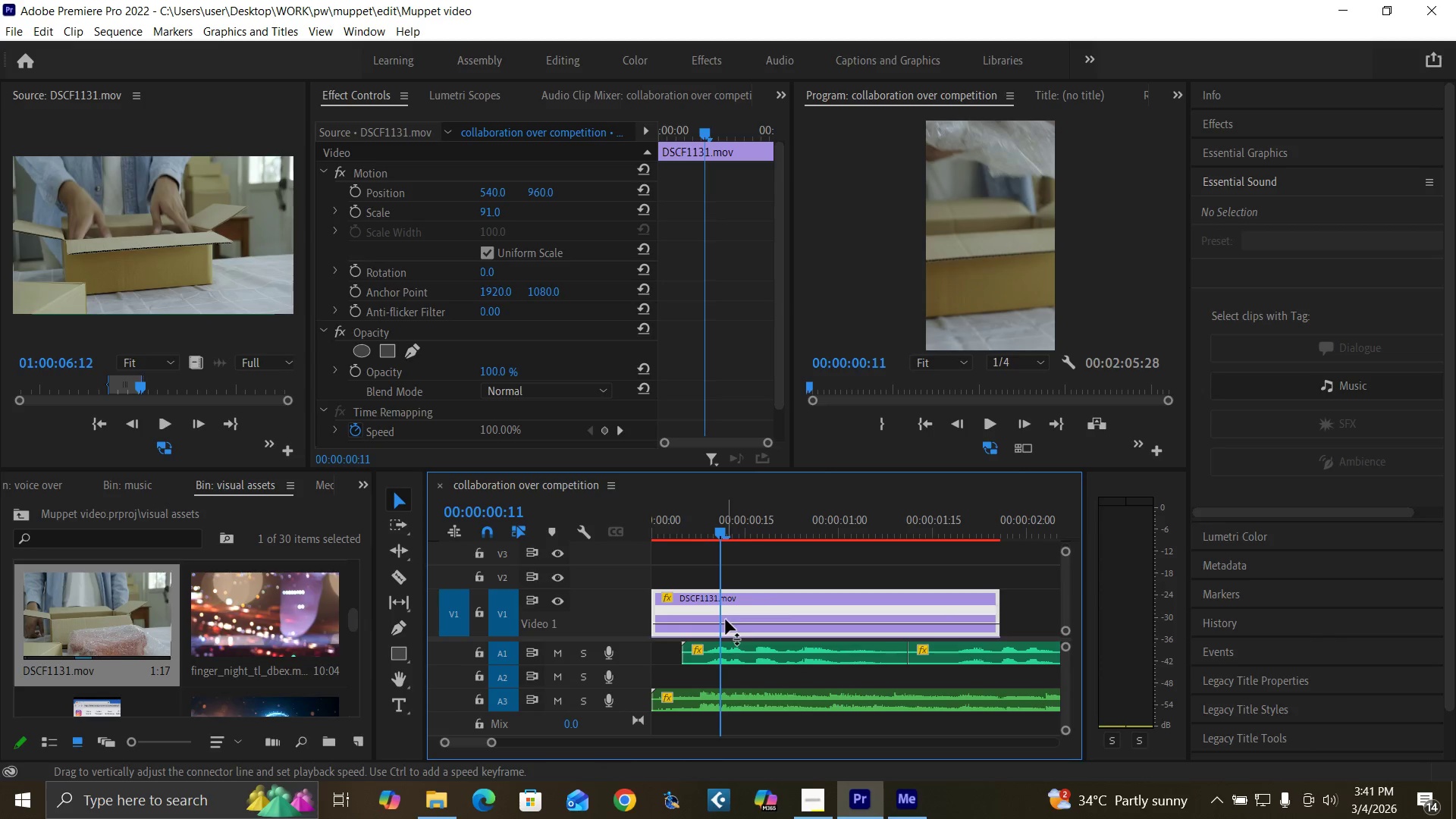 
hold_key(key=ControlLeft, duration=2.2)
hold_key(key=AltLeft, duration=1.51)
left_click([720, 622])
 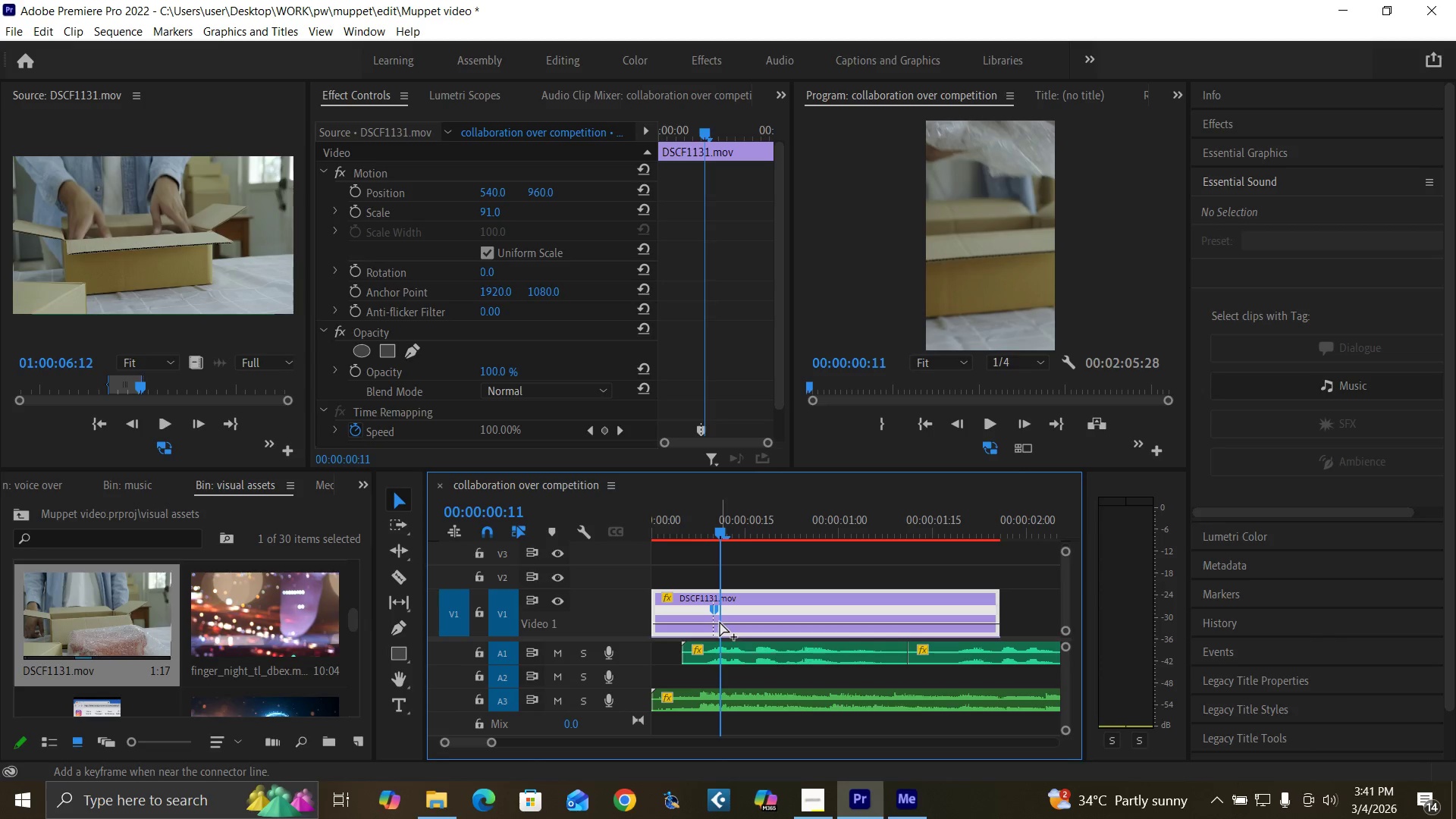 
key(Alt+Control+AltLeft)
 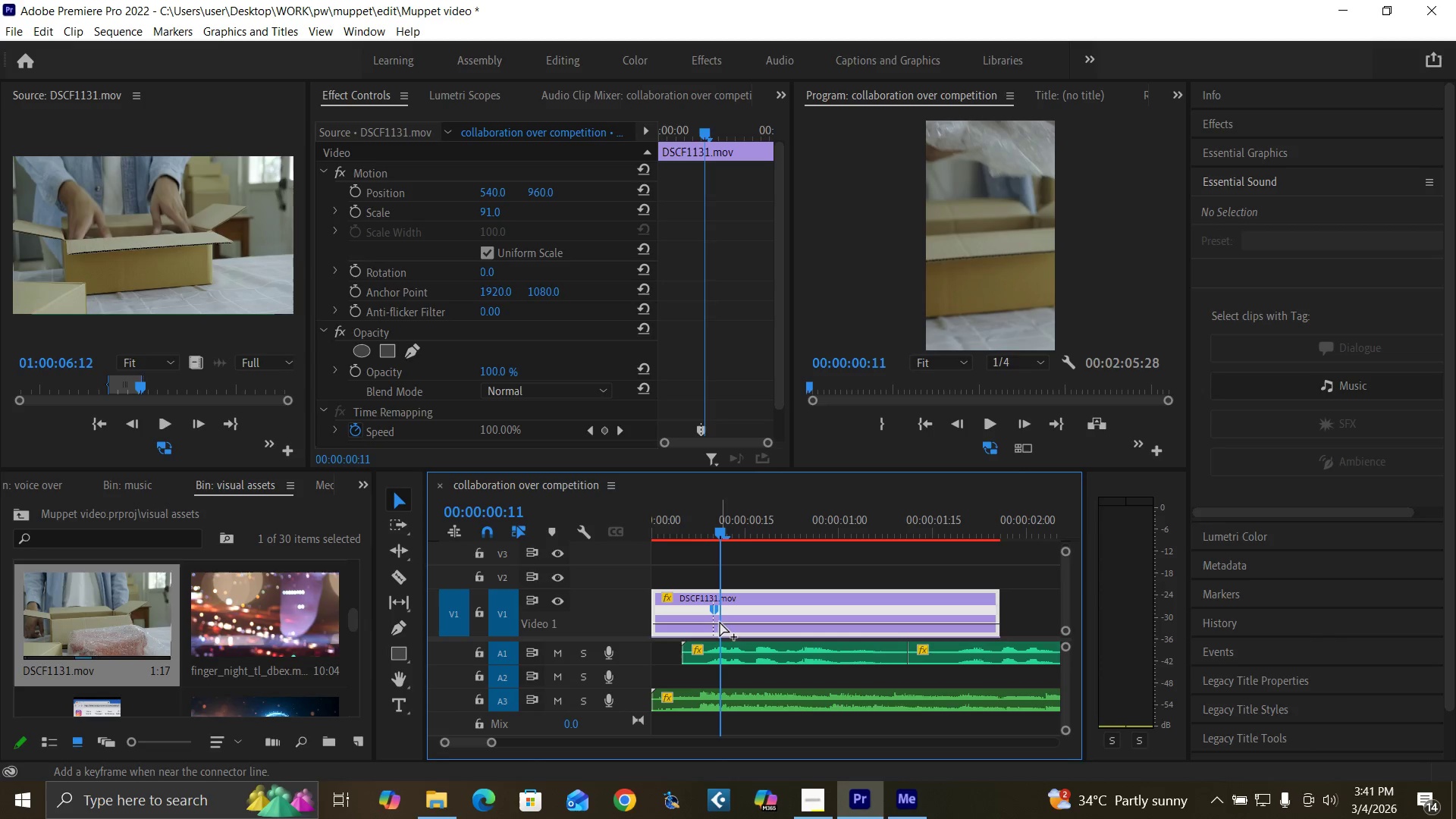 
key(Alt+Control+AltLeft)
 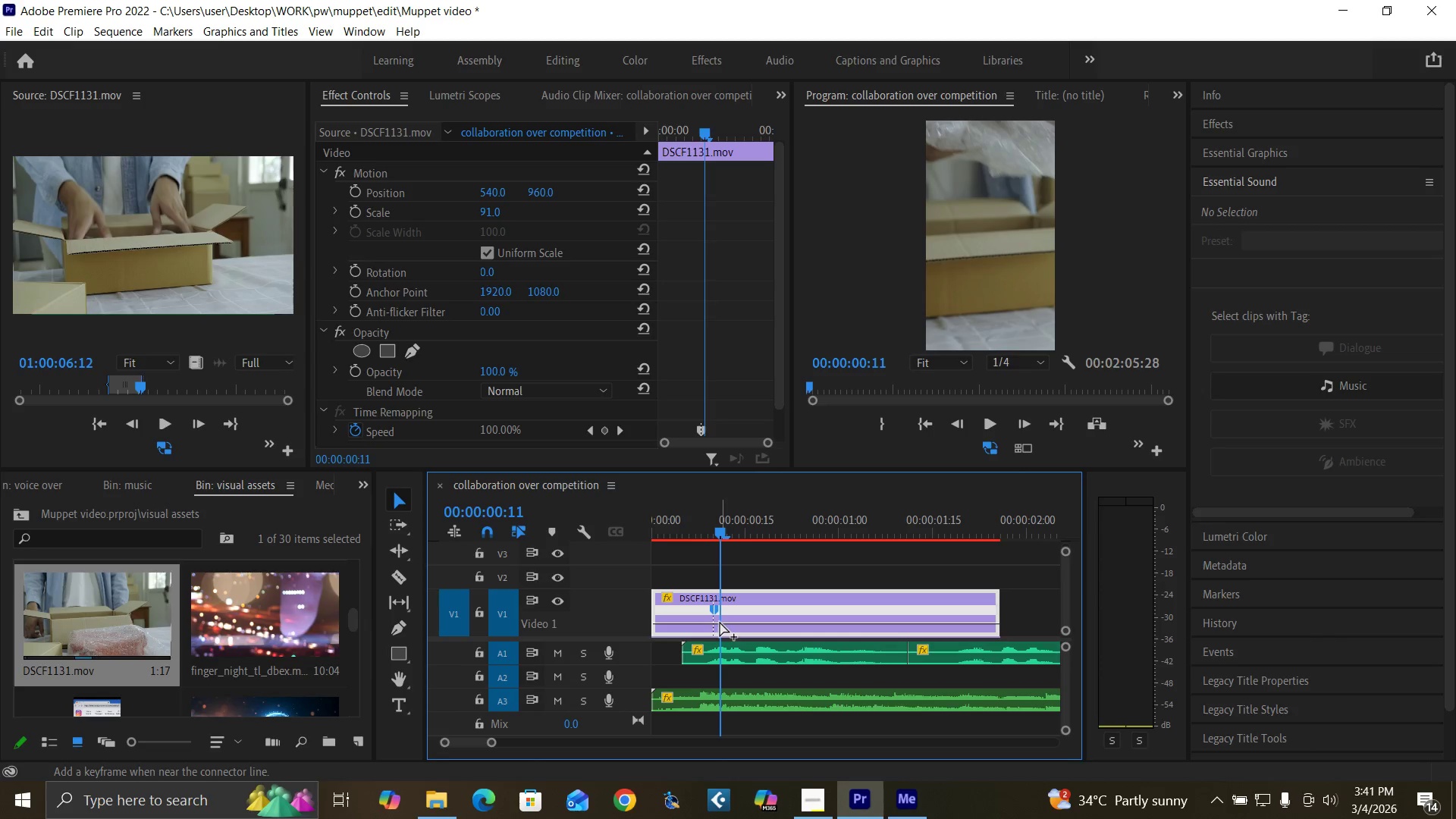 
key(Alt+Control+AltLeft)
 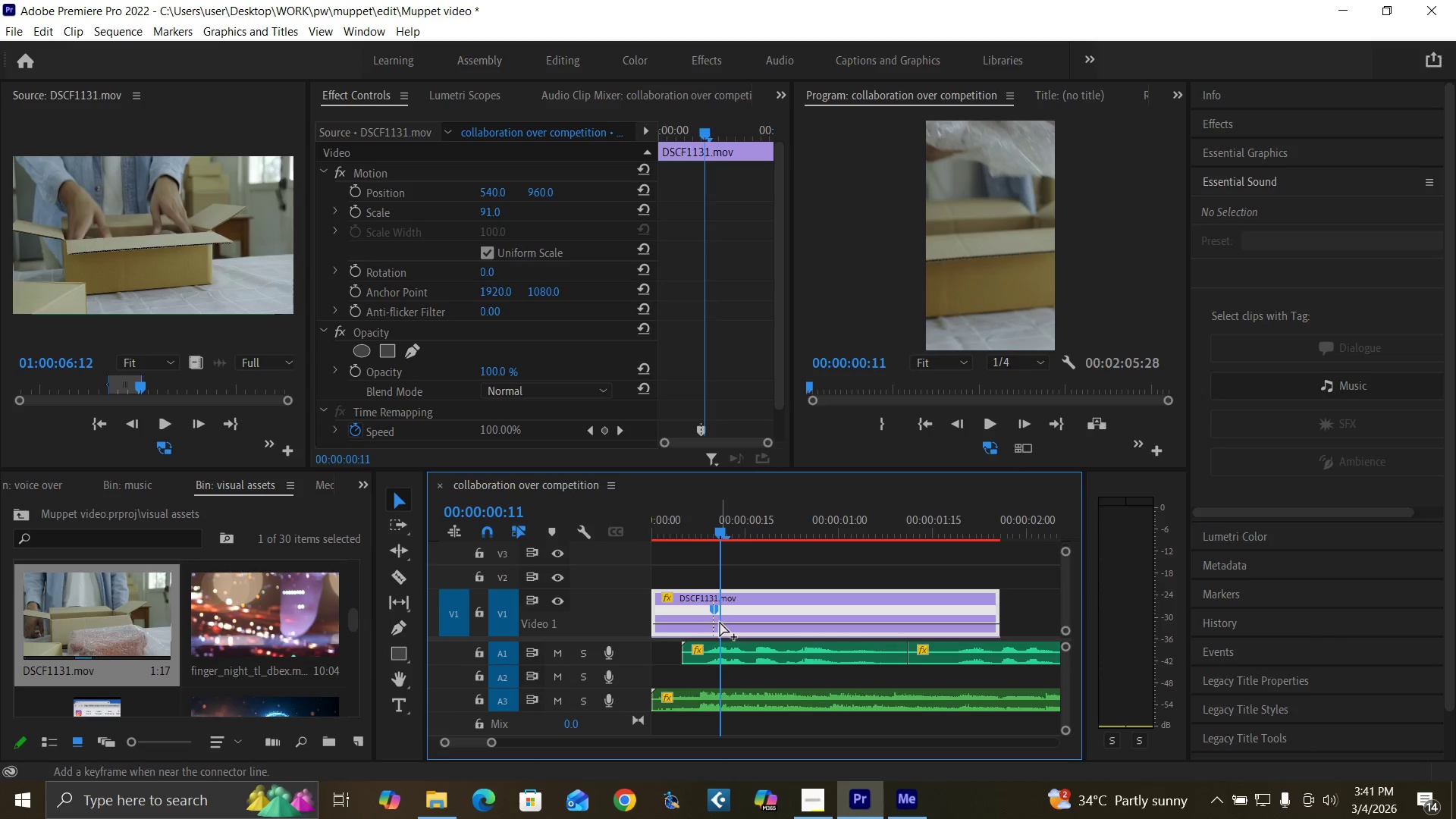 
key(Alt+Control+AltLeft)
 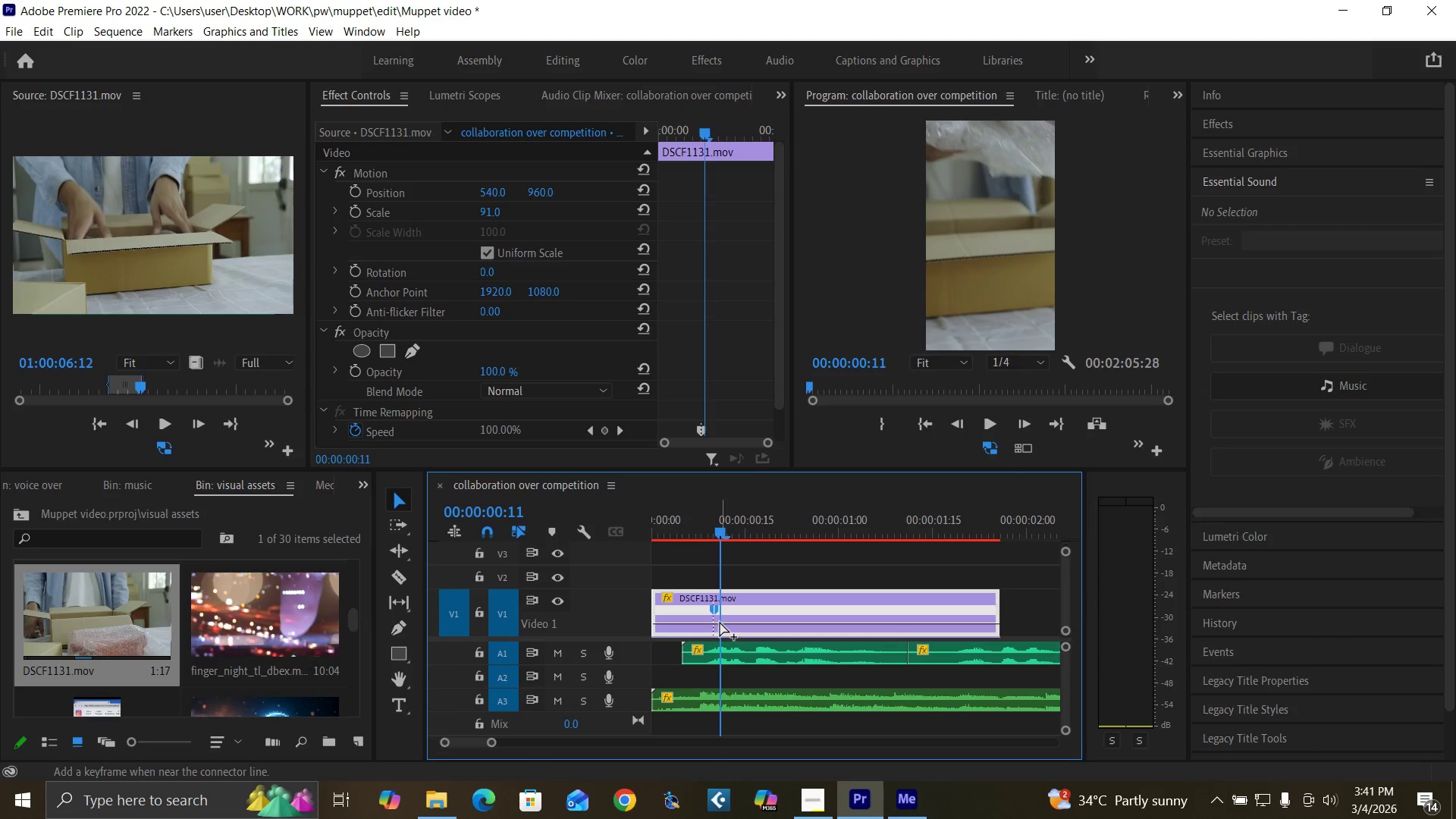 
key(Alt+Control+AltLeft)
 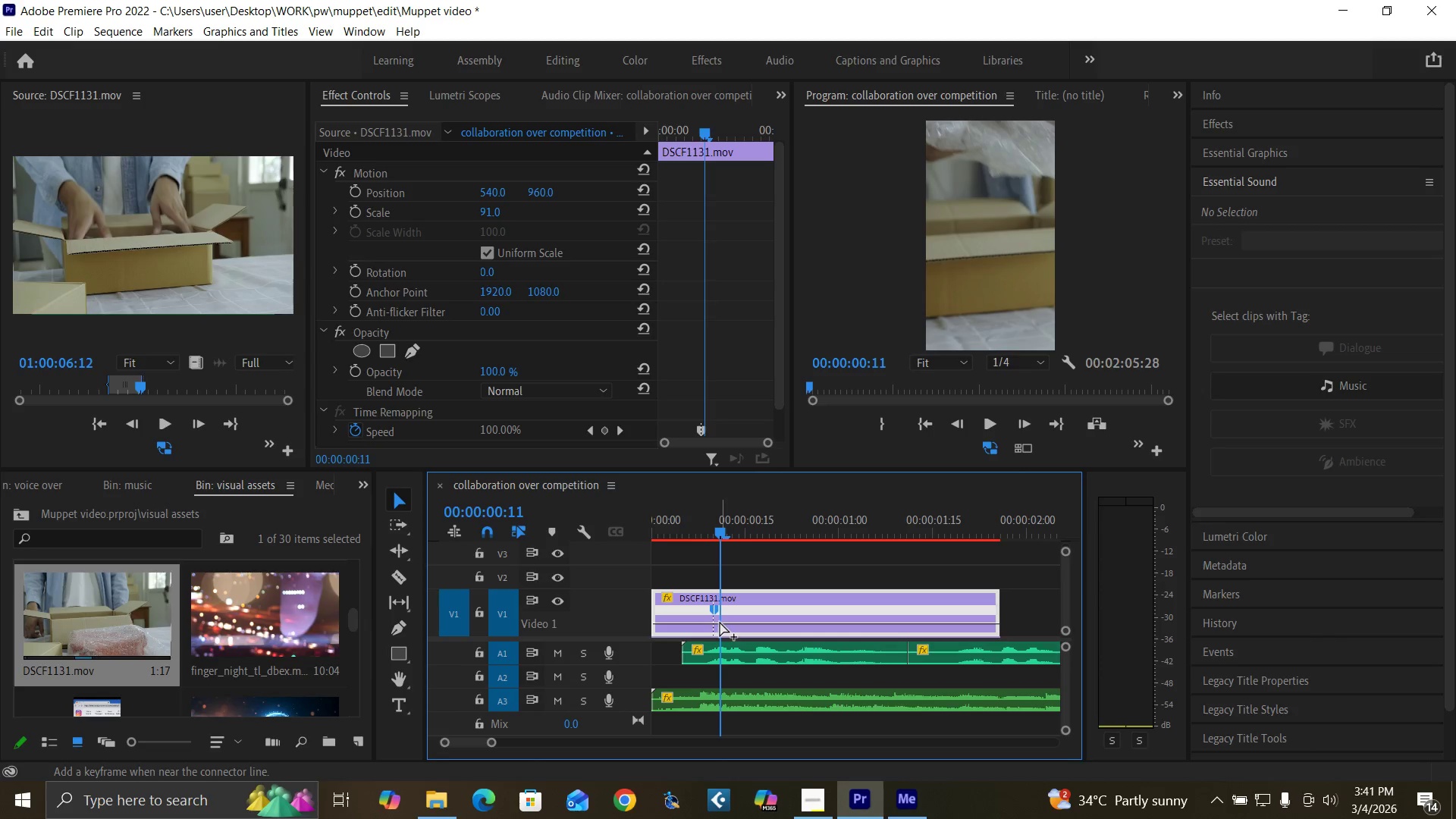 
key(Alt+Control+AltLeft)
 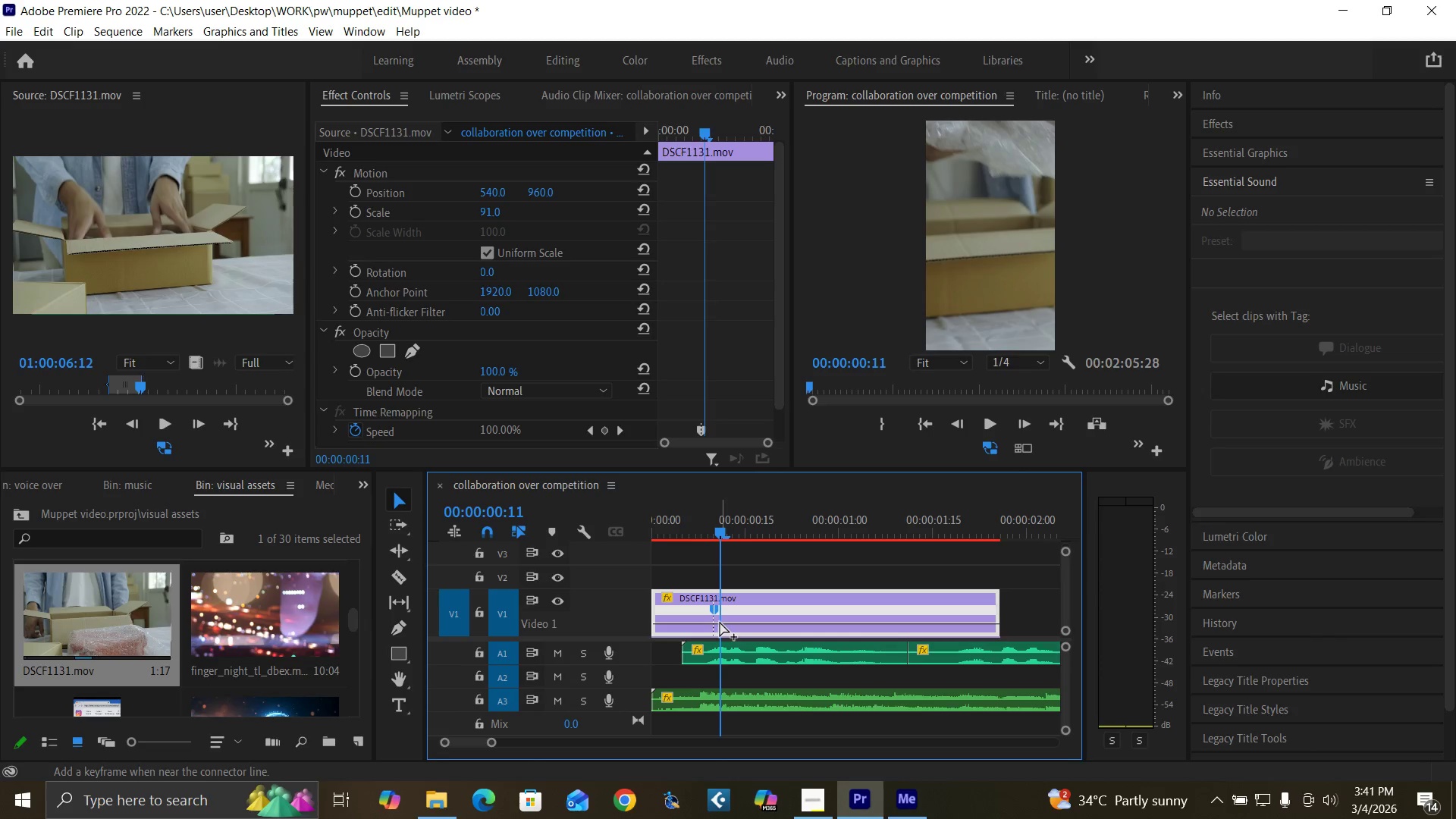 
key(Alt+Control+AltLeft)
 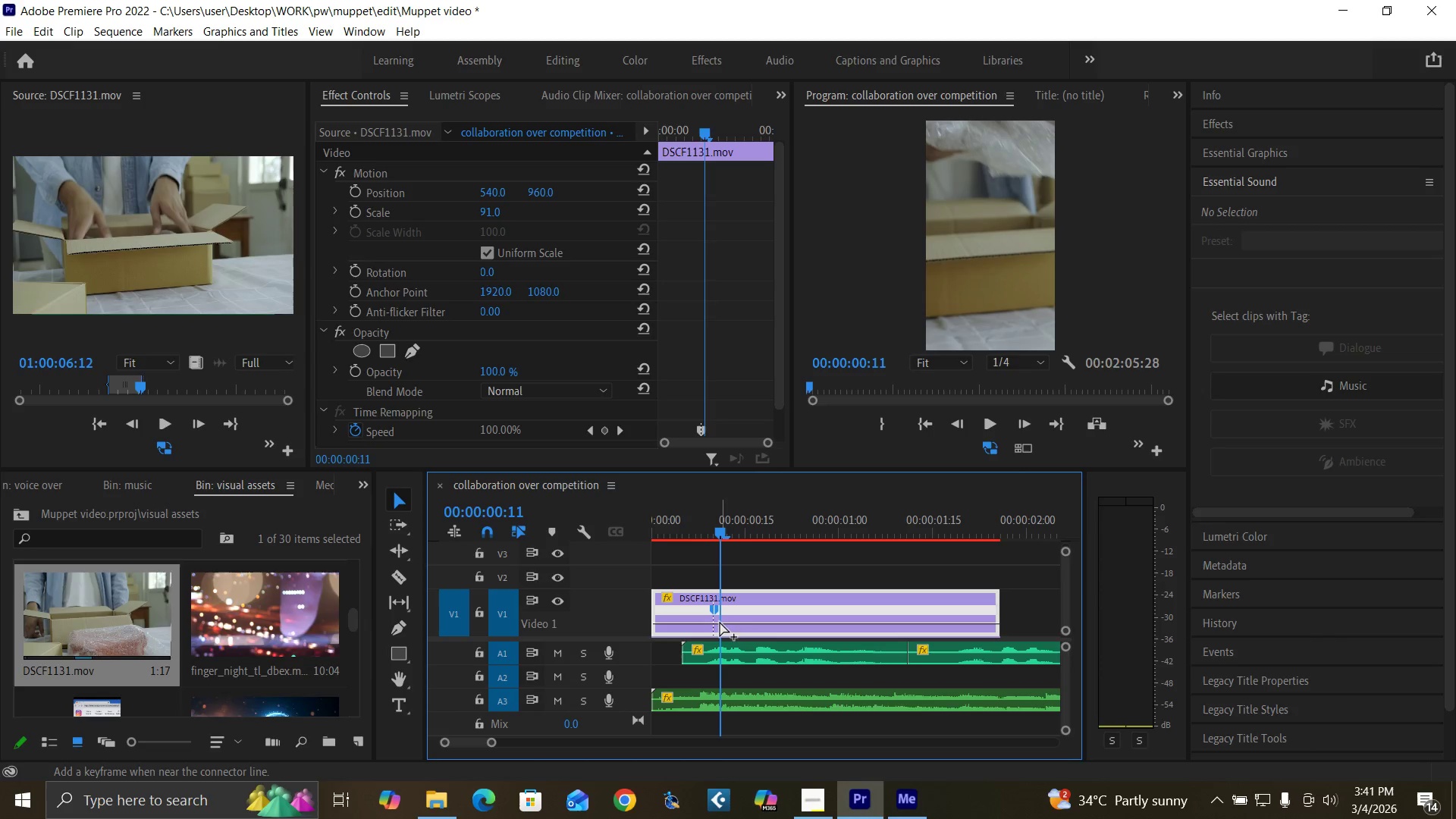 
key(Alt+Control+AltLeft)
 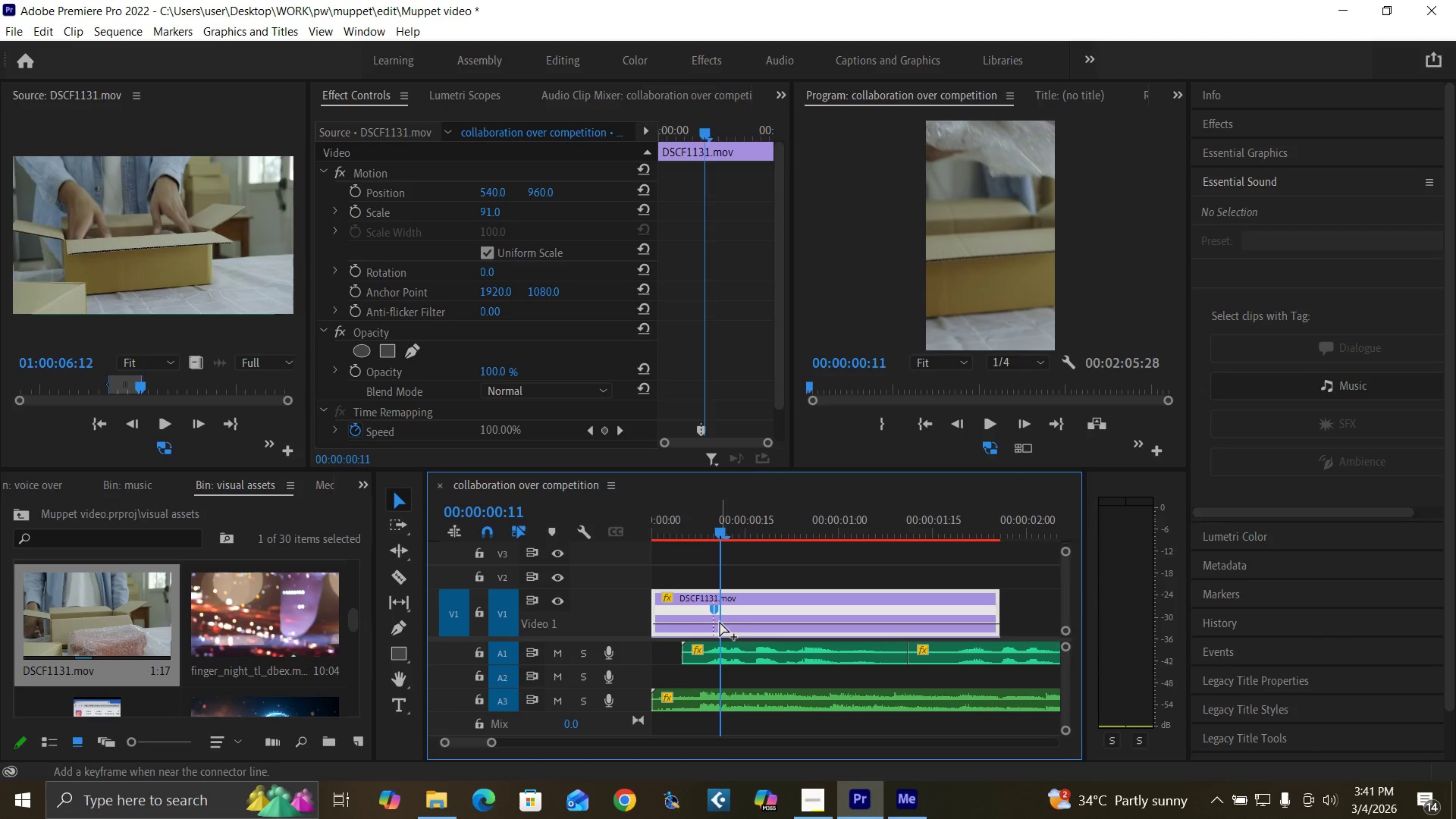 
key(Alt+Control+AltLeft)
 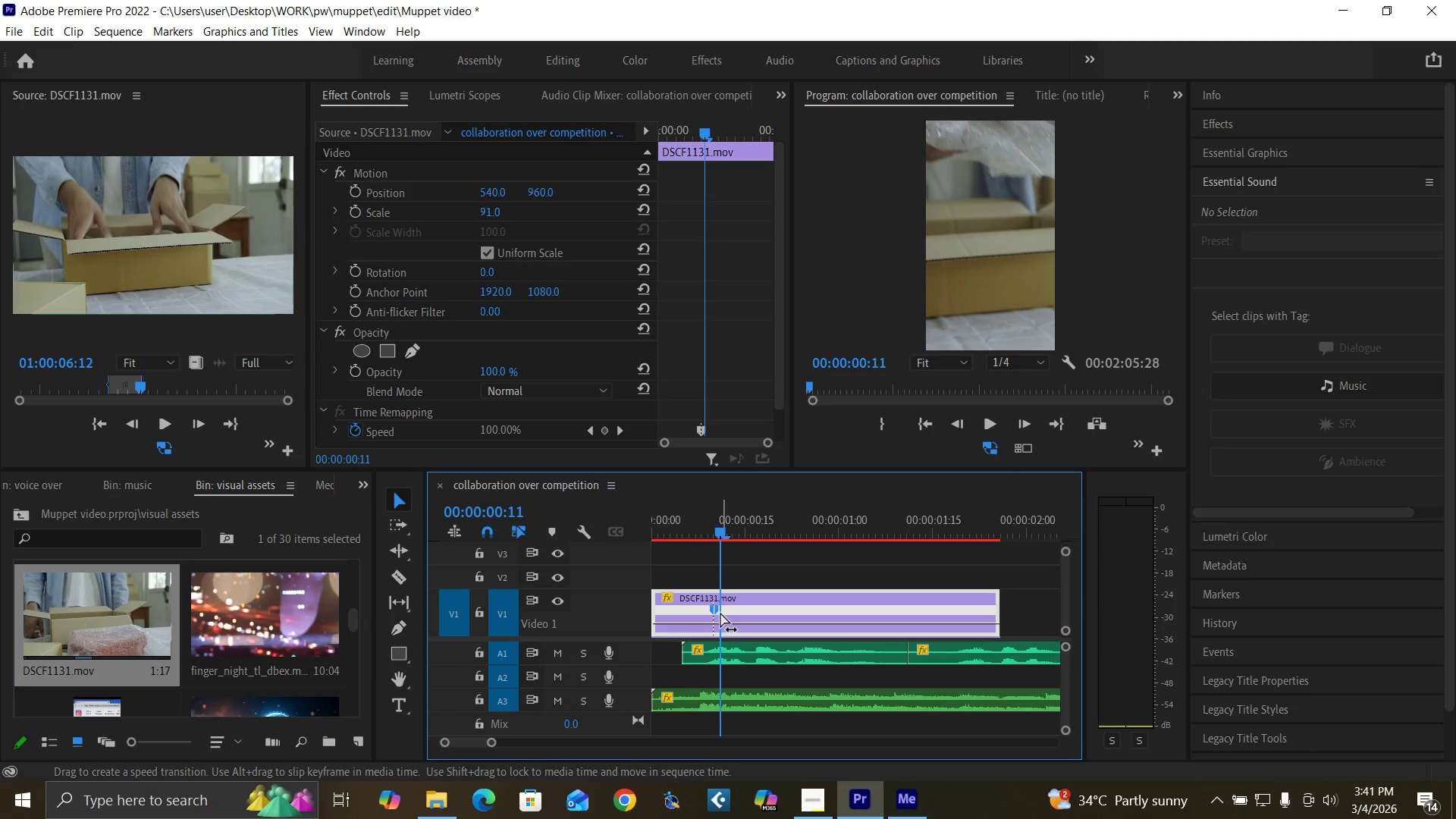 
left_click_drag(start_coordinate=[717, 609], to_coordinate=[803, 613])
 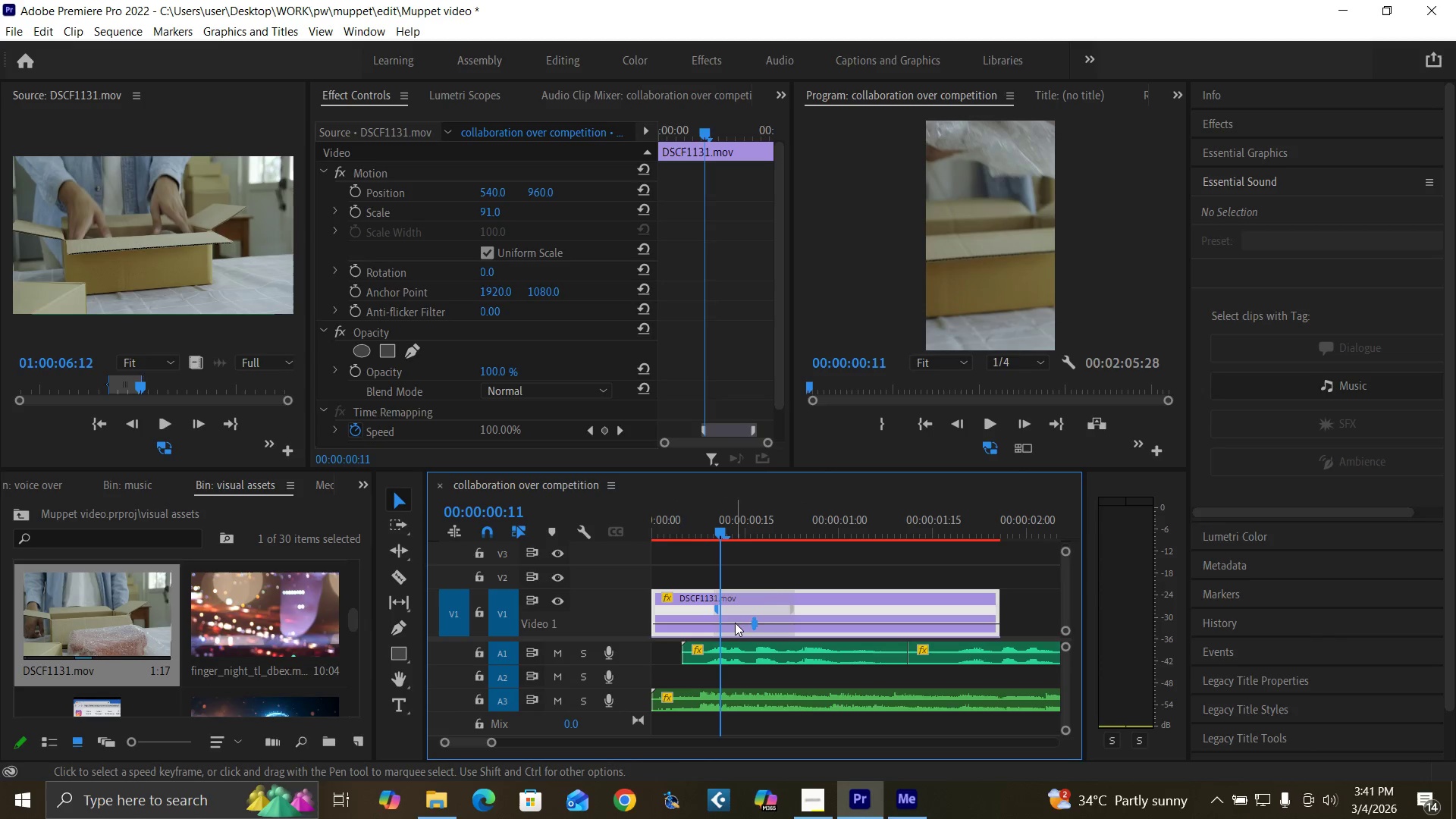 
left_click_drag(start_coordinate=[715, 610], to_coordinate=[679, 612])
 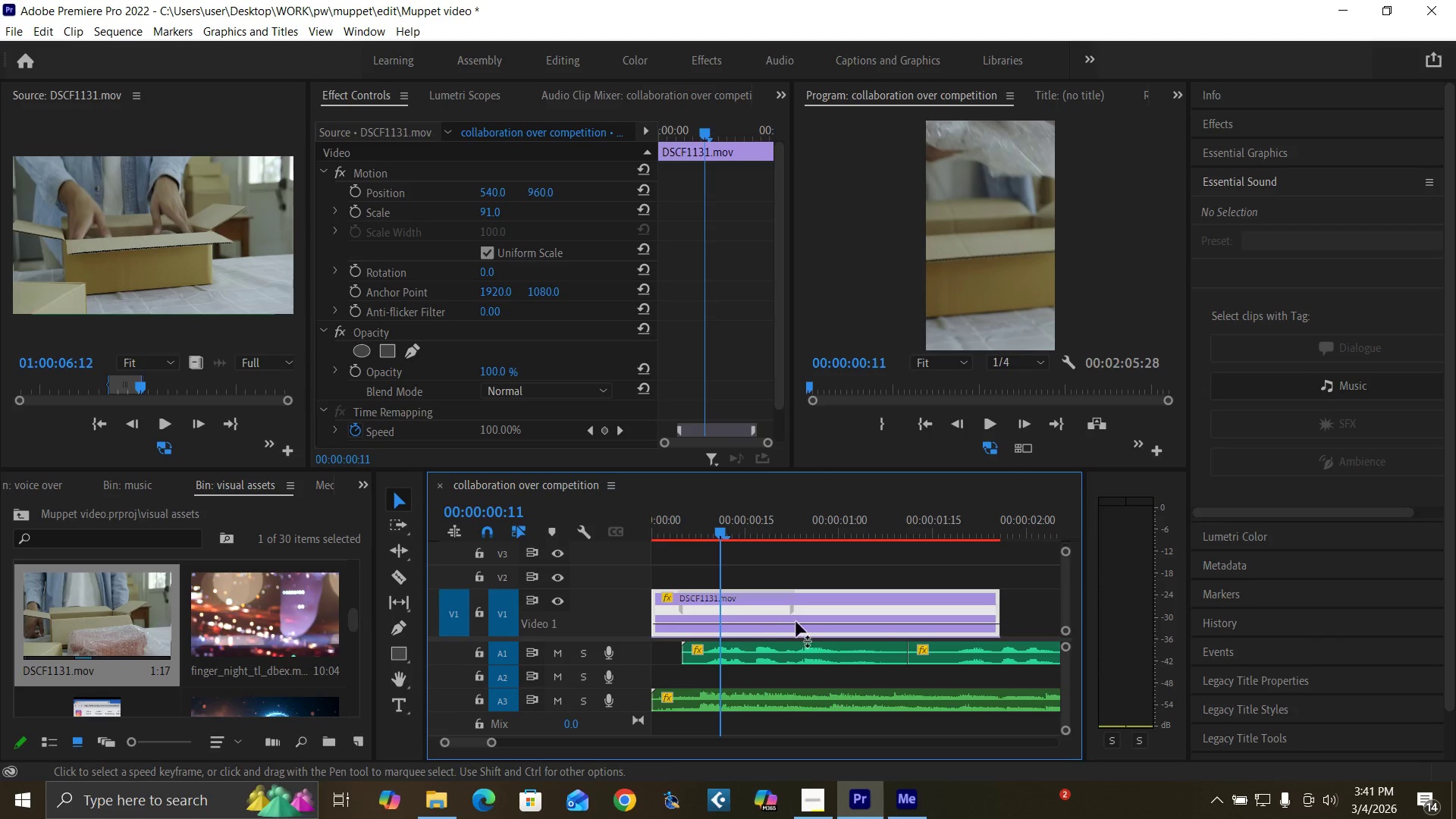 
left_click_drag(start_coordinate=[808, 623], to_coordinate=[771, 491])
 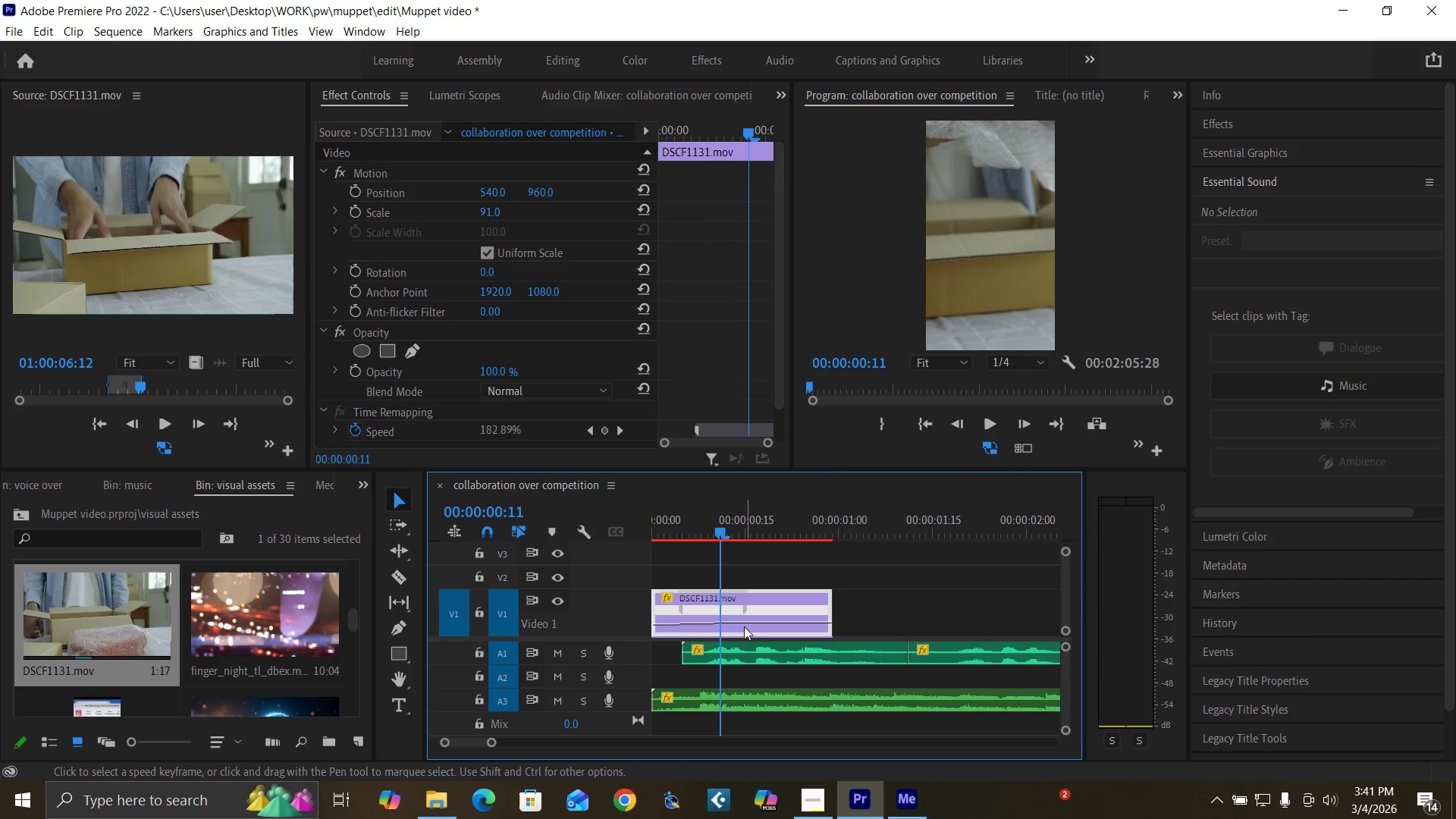 
left_click_drag(start_coordinate=[744, 623], to_coordinate=[740, 590])
 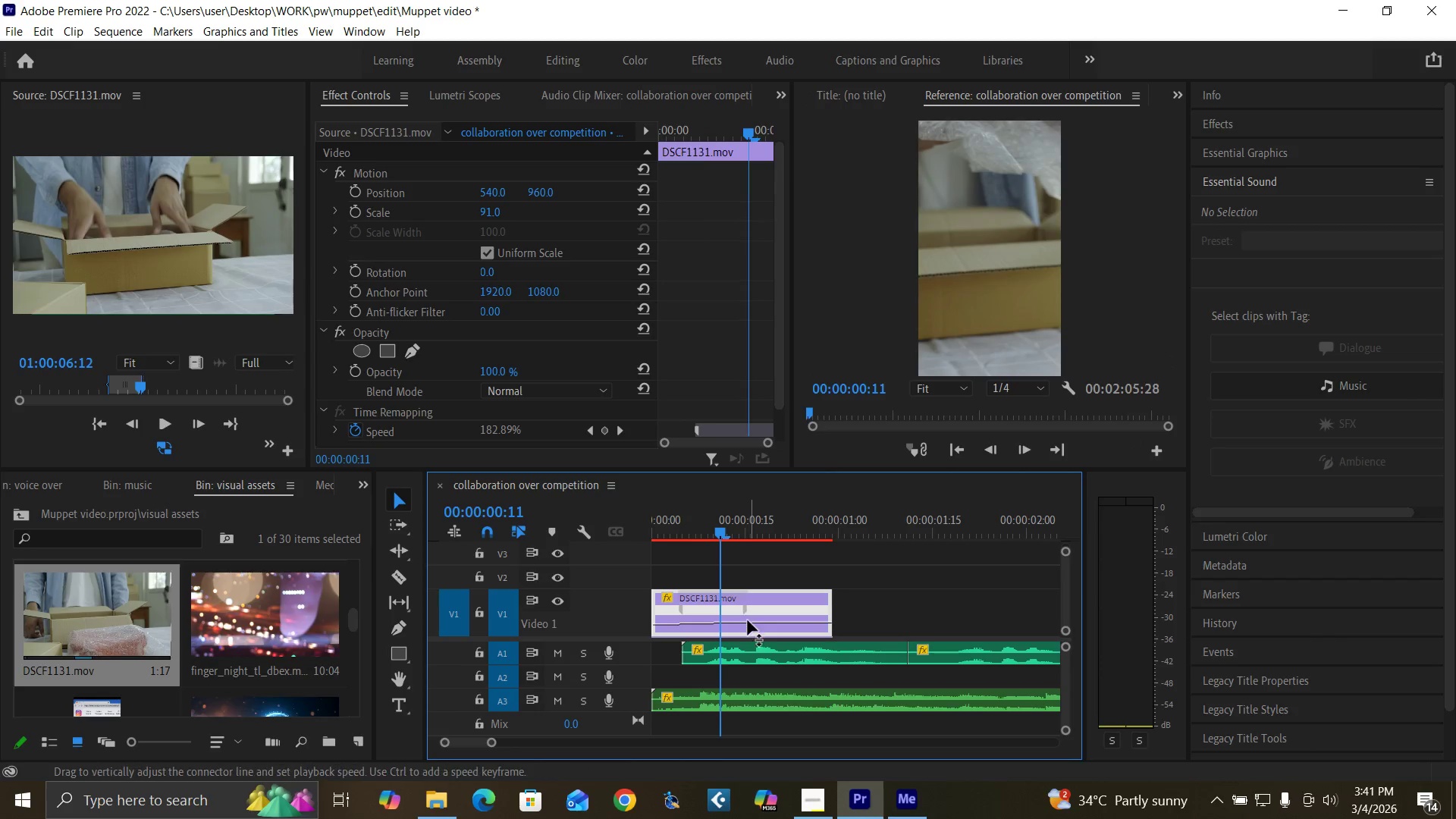 
left_click_drag(start_coordinate=[748, 622], to_coordinate=[744, 511])
 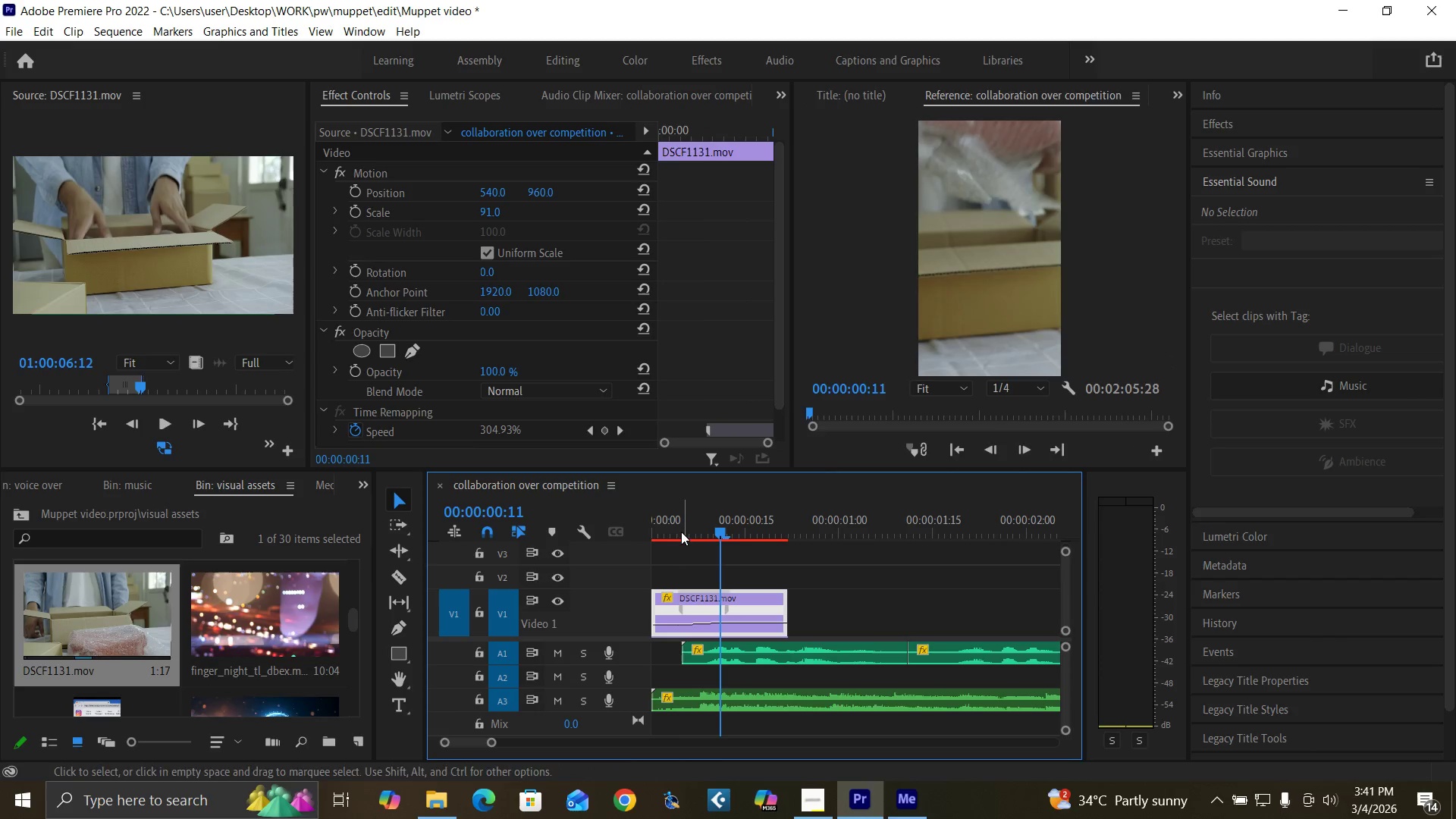 
left_click_drag(start_coordinate=[680, 530], to_coordinate=[597, 577])
 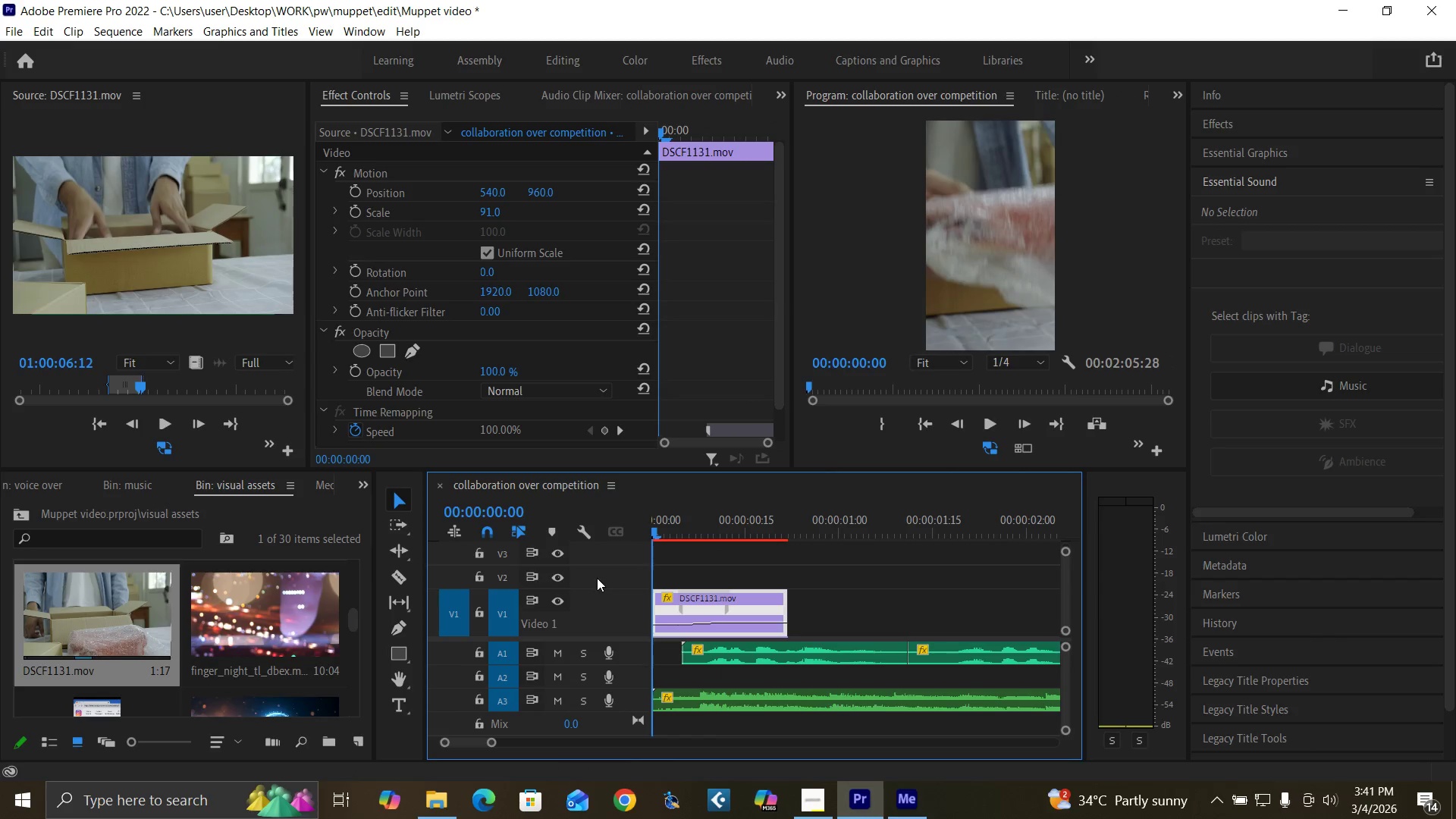 
key(Space)
 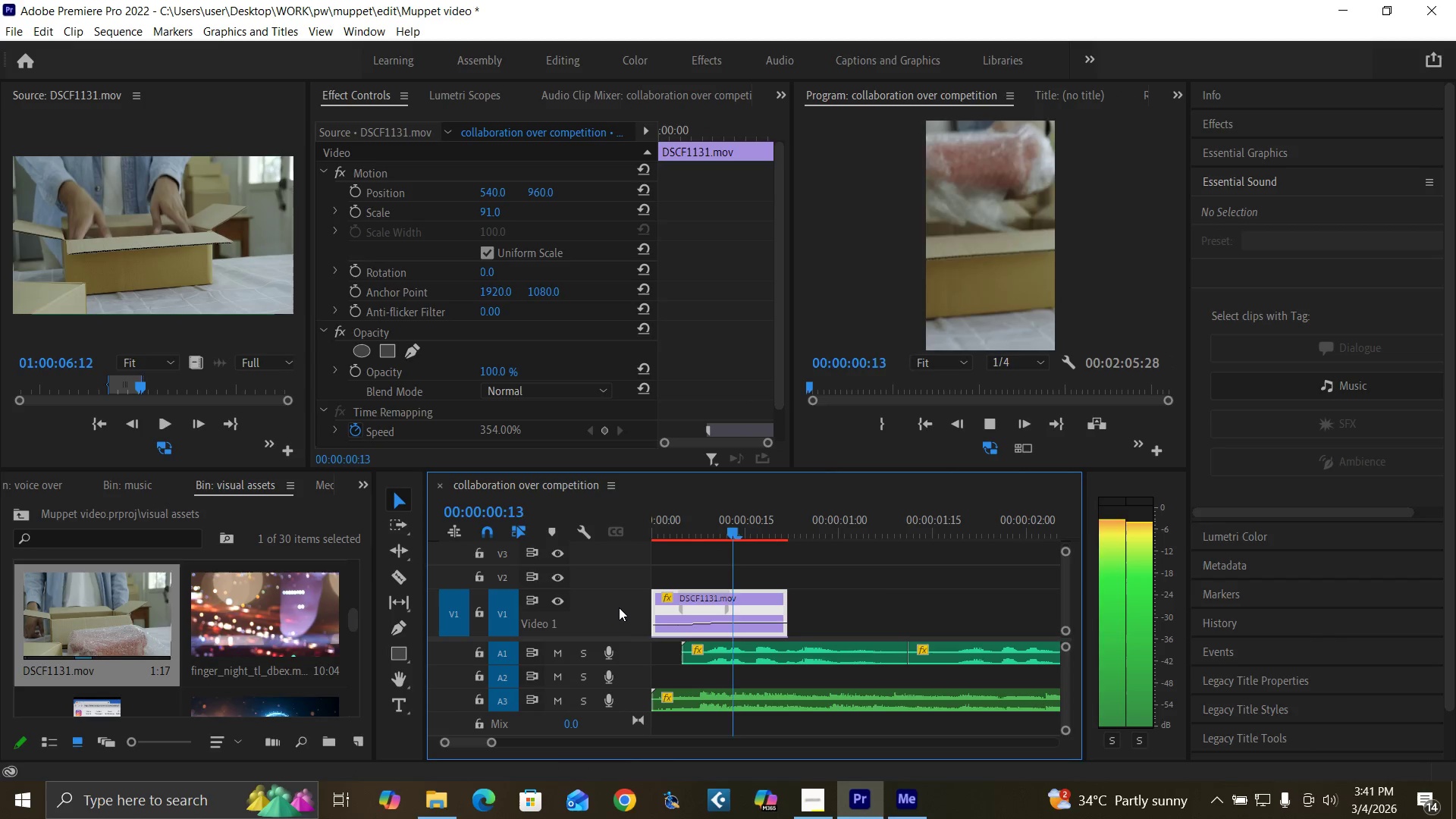 
key(Space)
 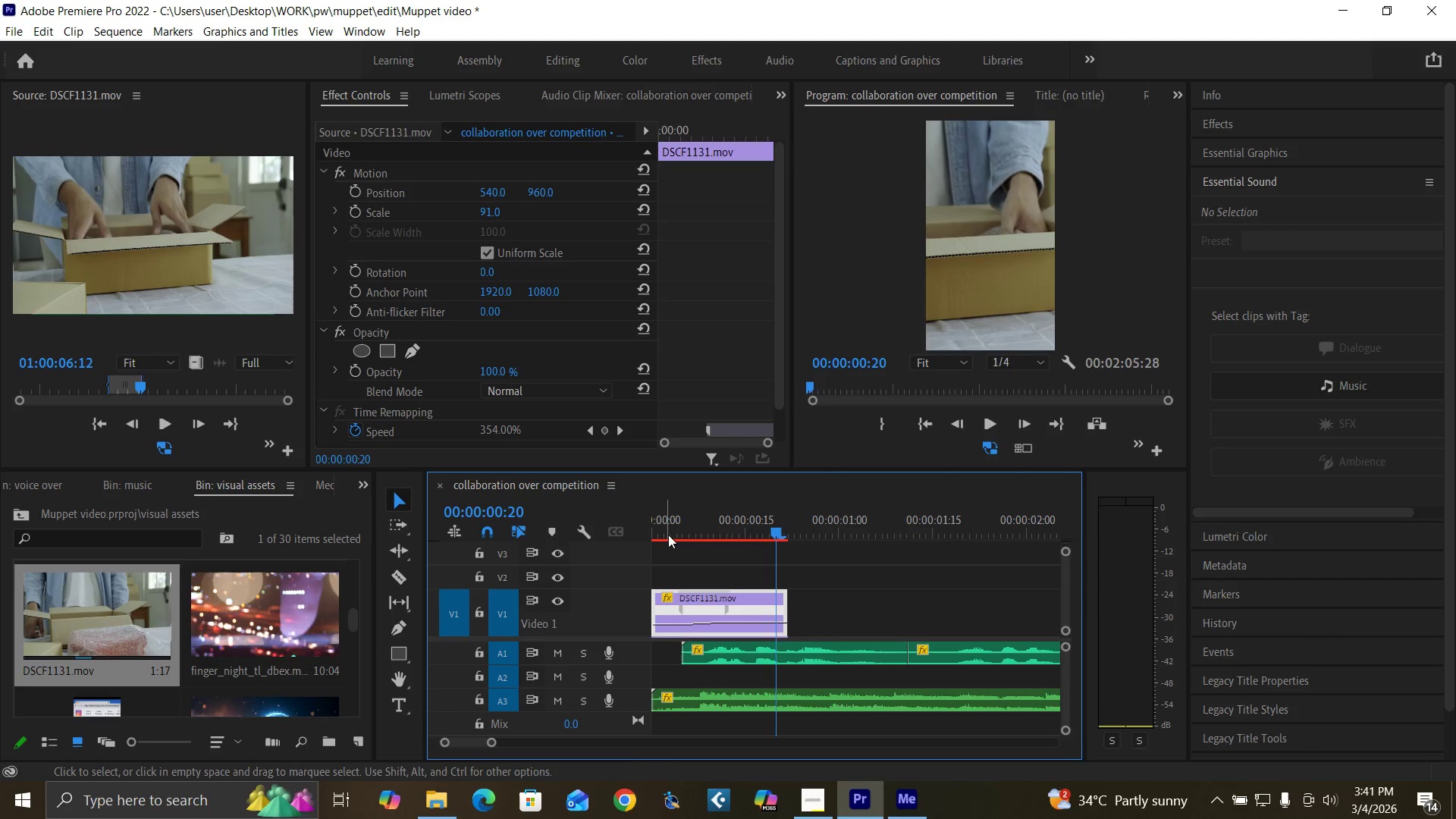 
left_click_drag(start_coordinate=[668, 527], to_coordinate=[601, 585])
 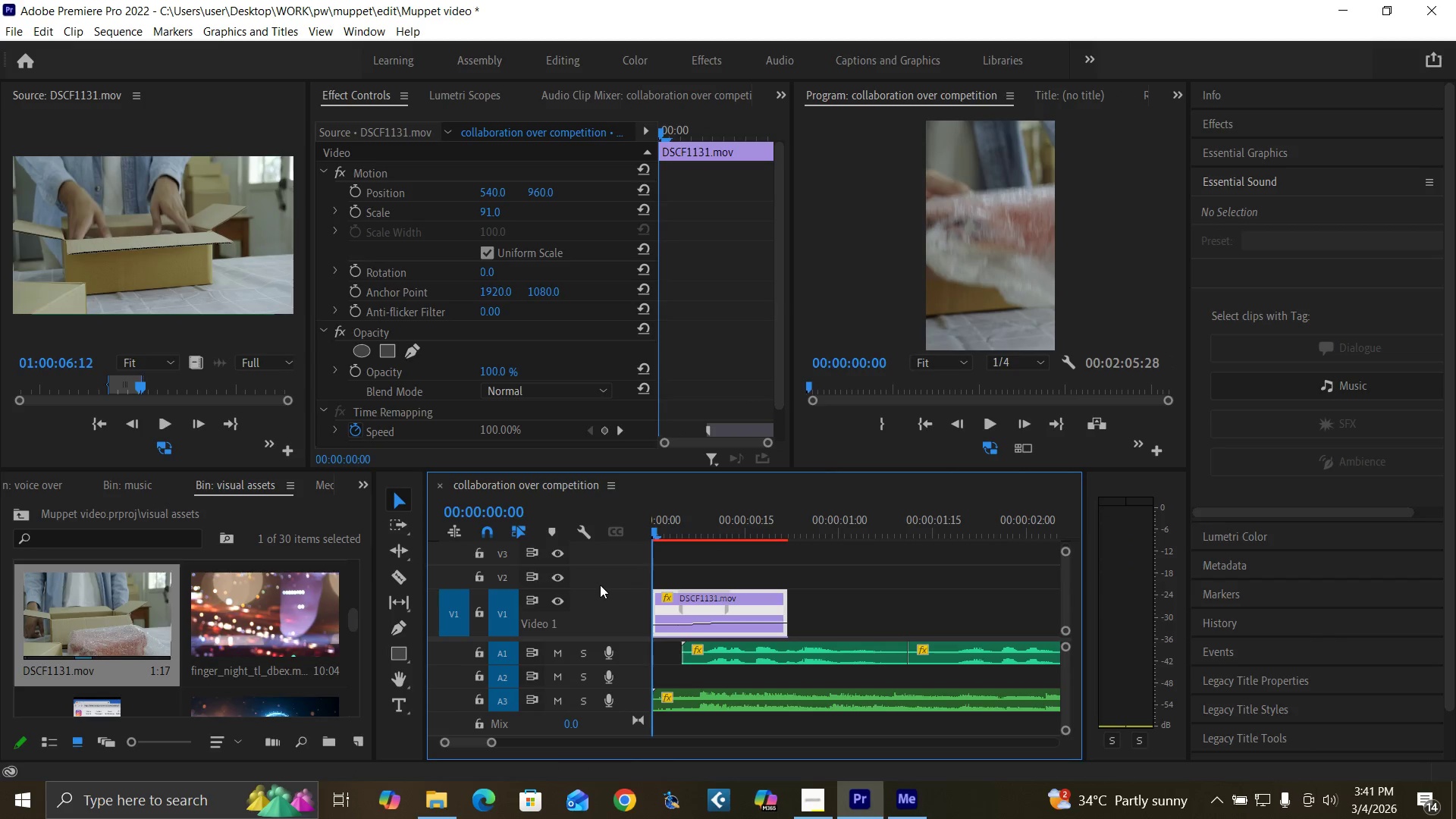 
key(Space)
 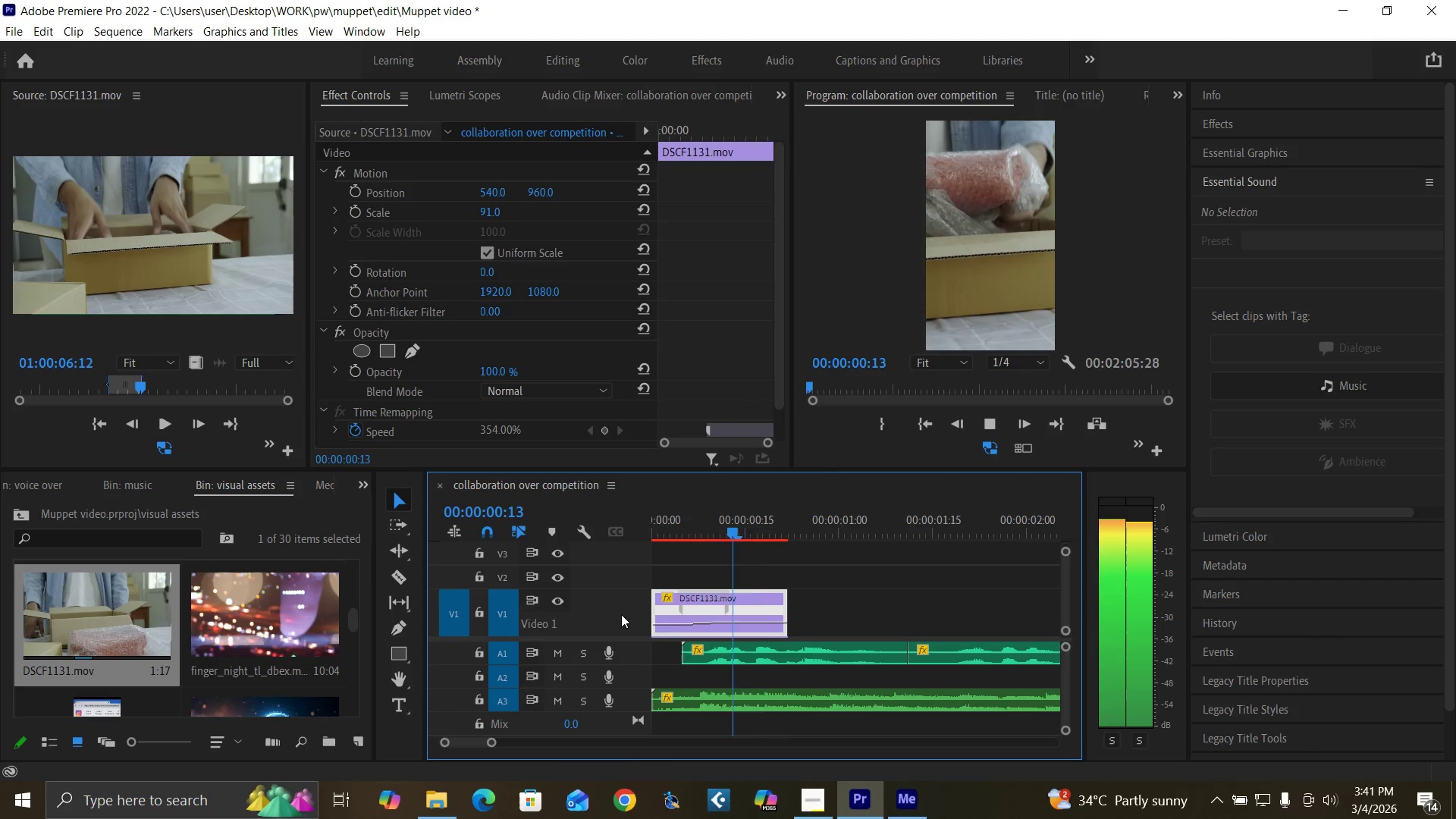 
key(Space)
 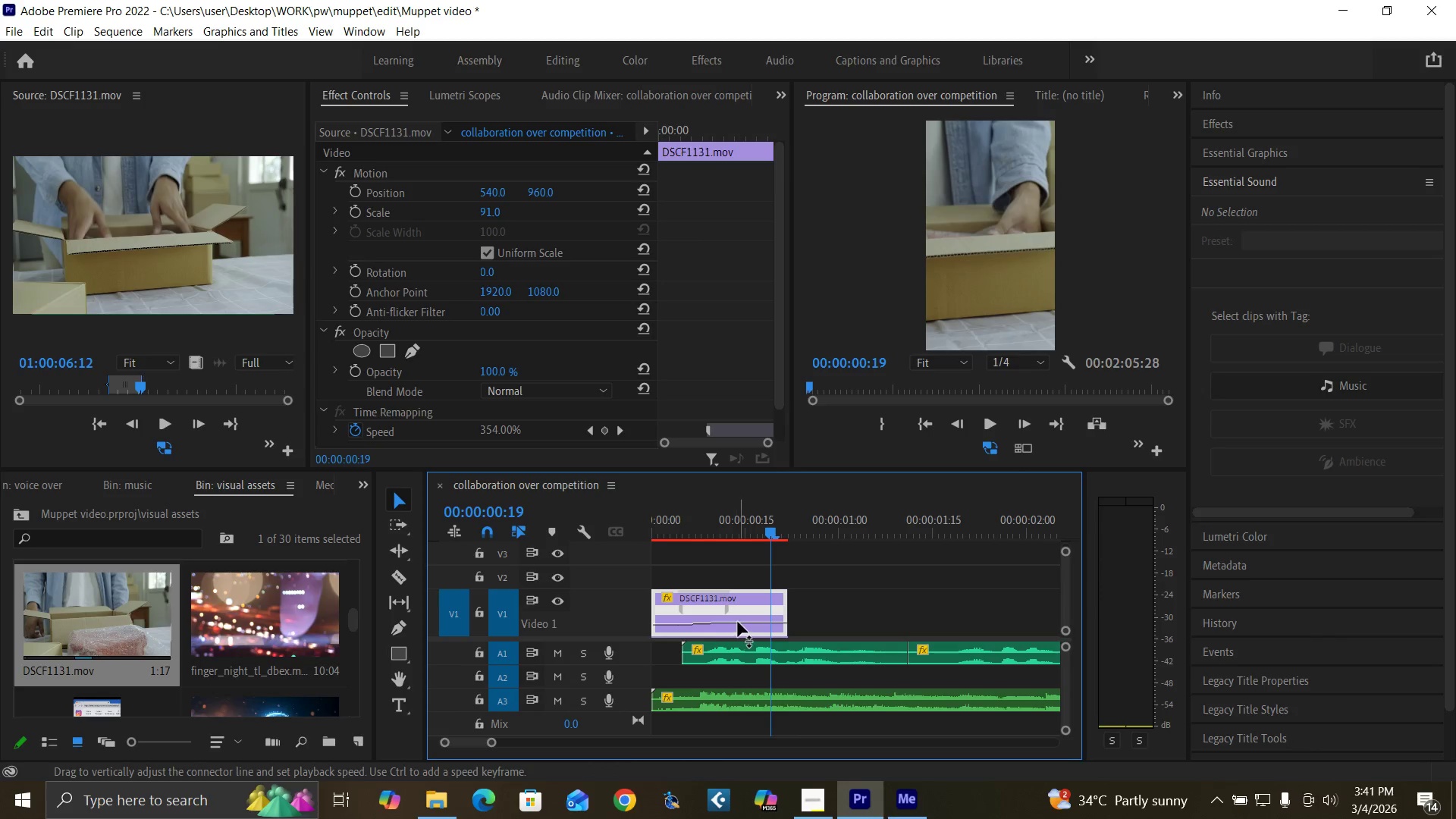 
left_click_drag(start_coordinate=[738, 622], to_coordinate=[721, 533])
 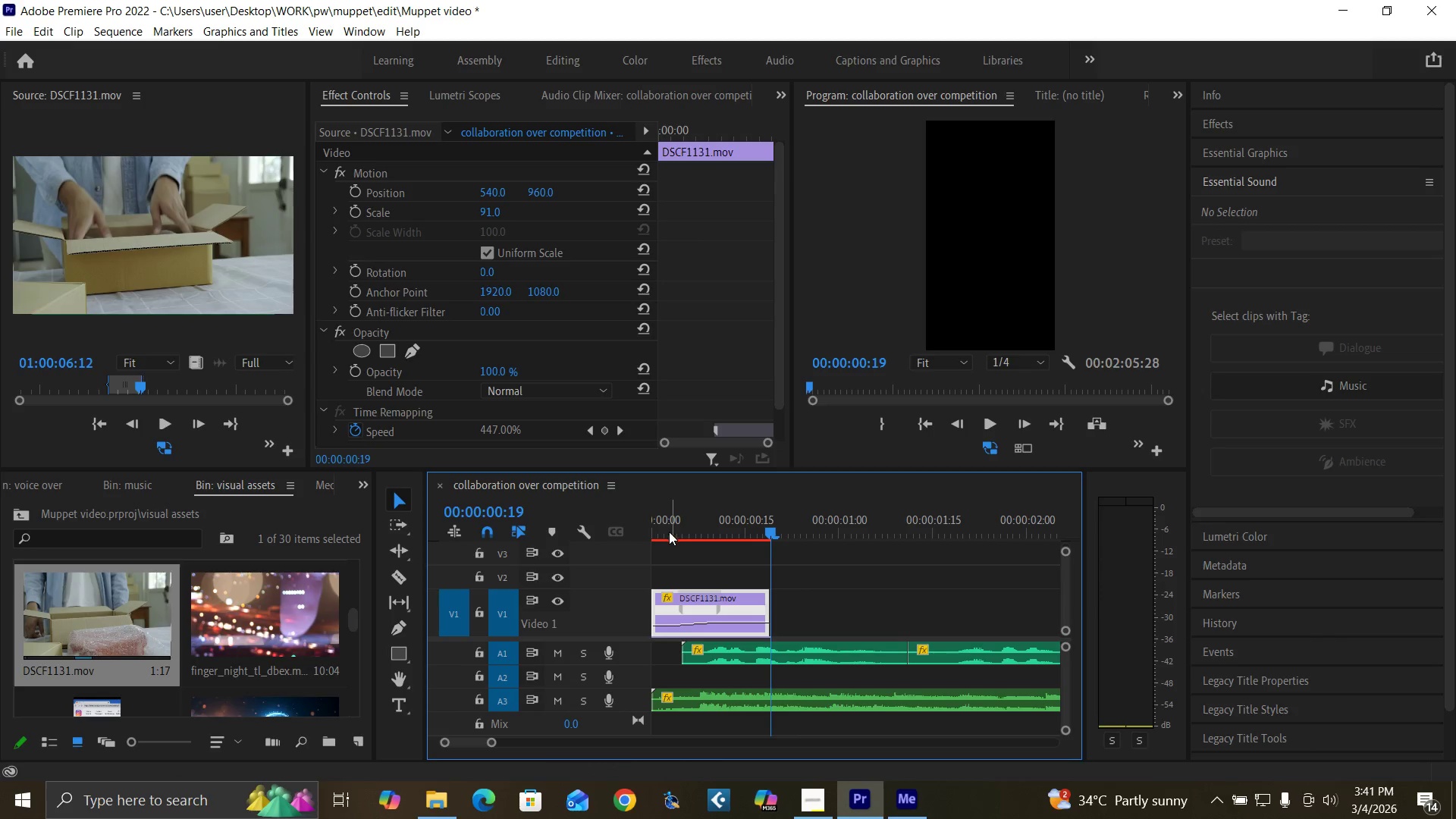 
left_click_drag(start_coordinate=[669, 532], to_coordinate=[605, 566])
 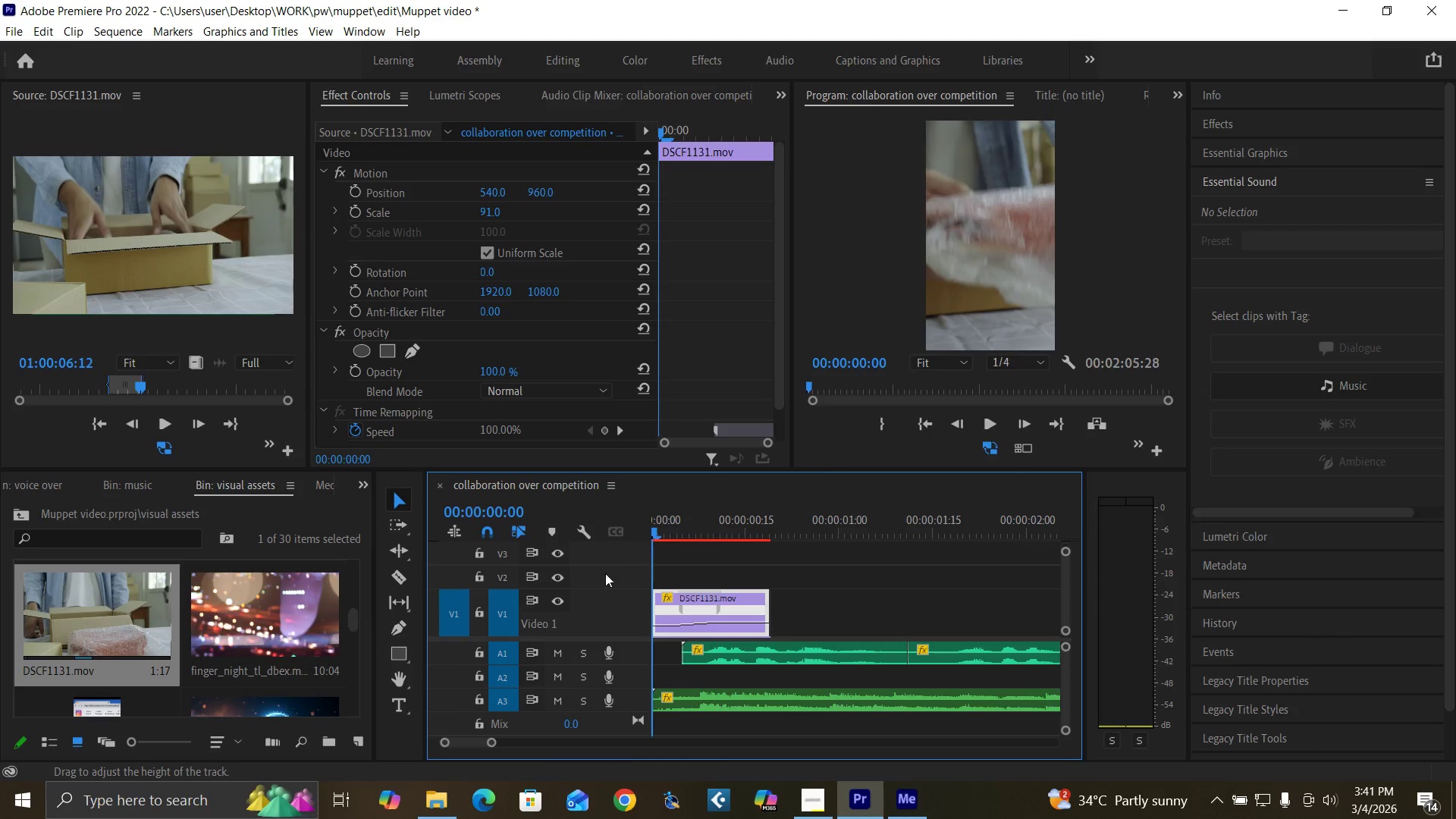 
key(Space)
 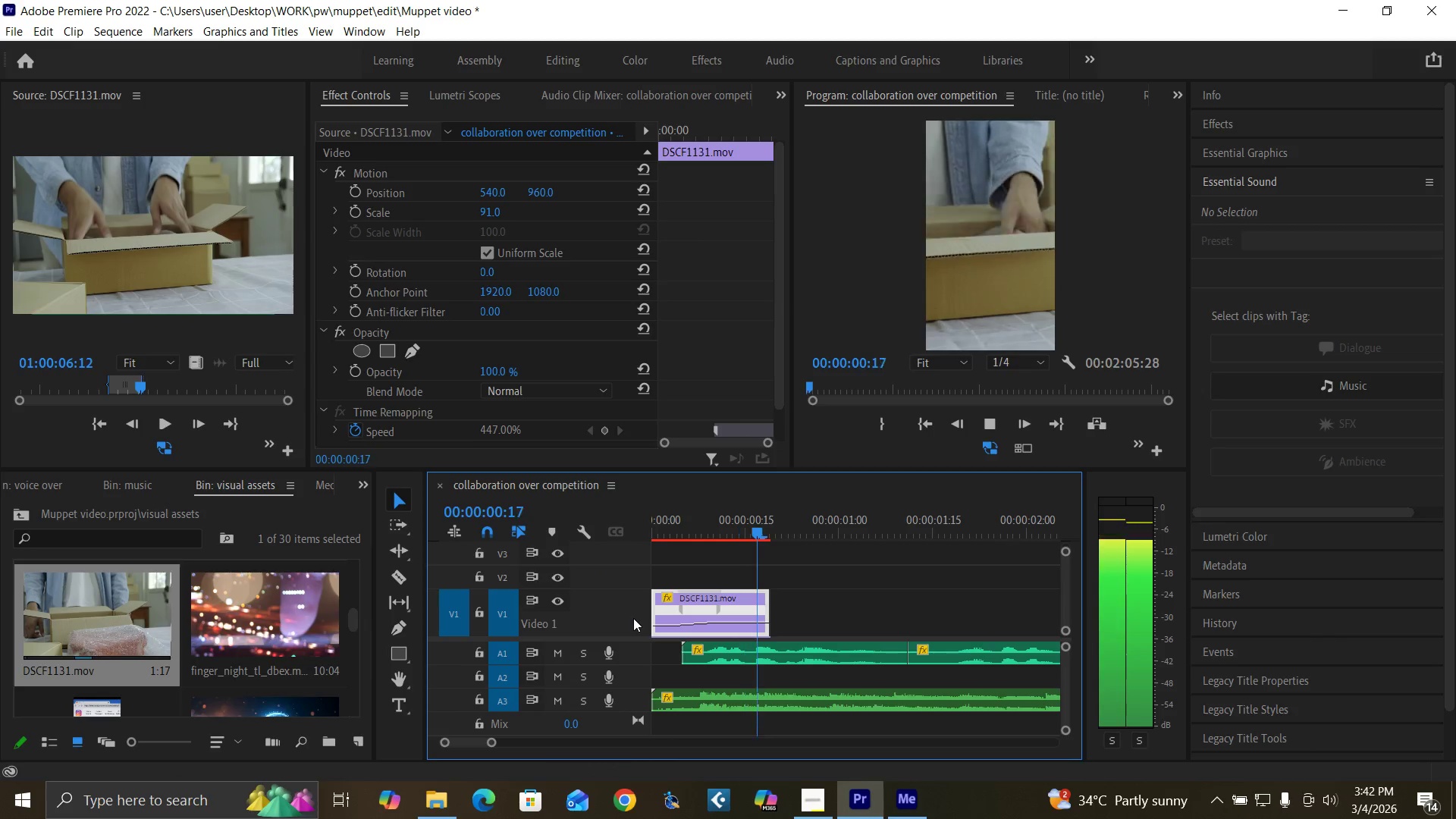 
key(Space)
 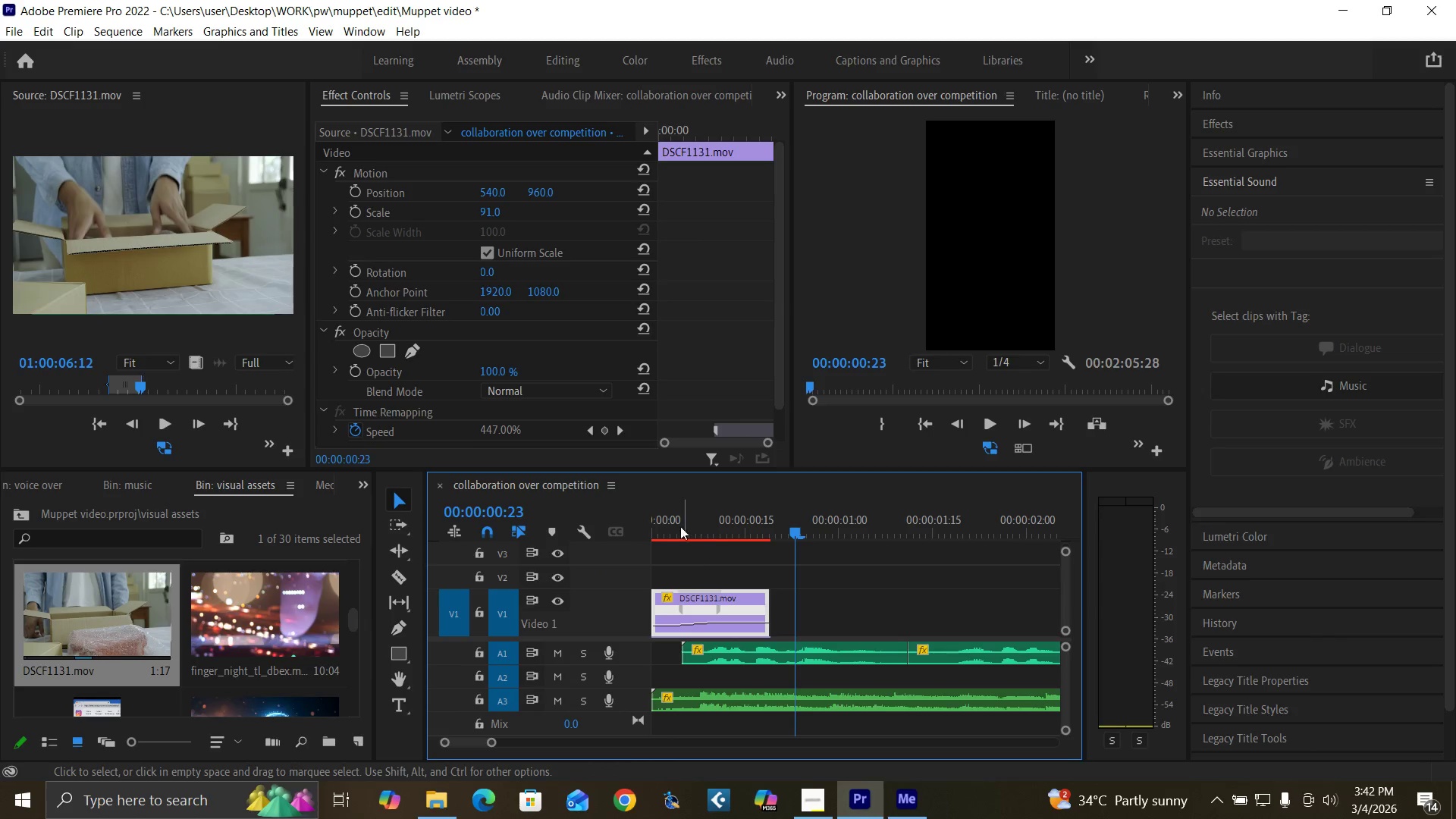 
left_click_drag(start_coordinate=[677, 523], to_coordinate=[588, 588])
 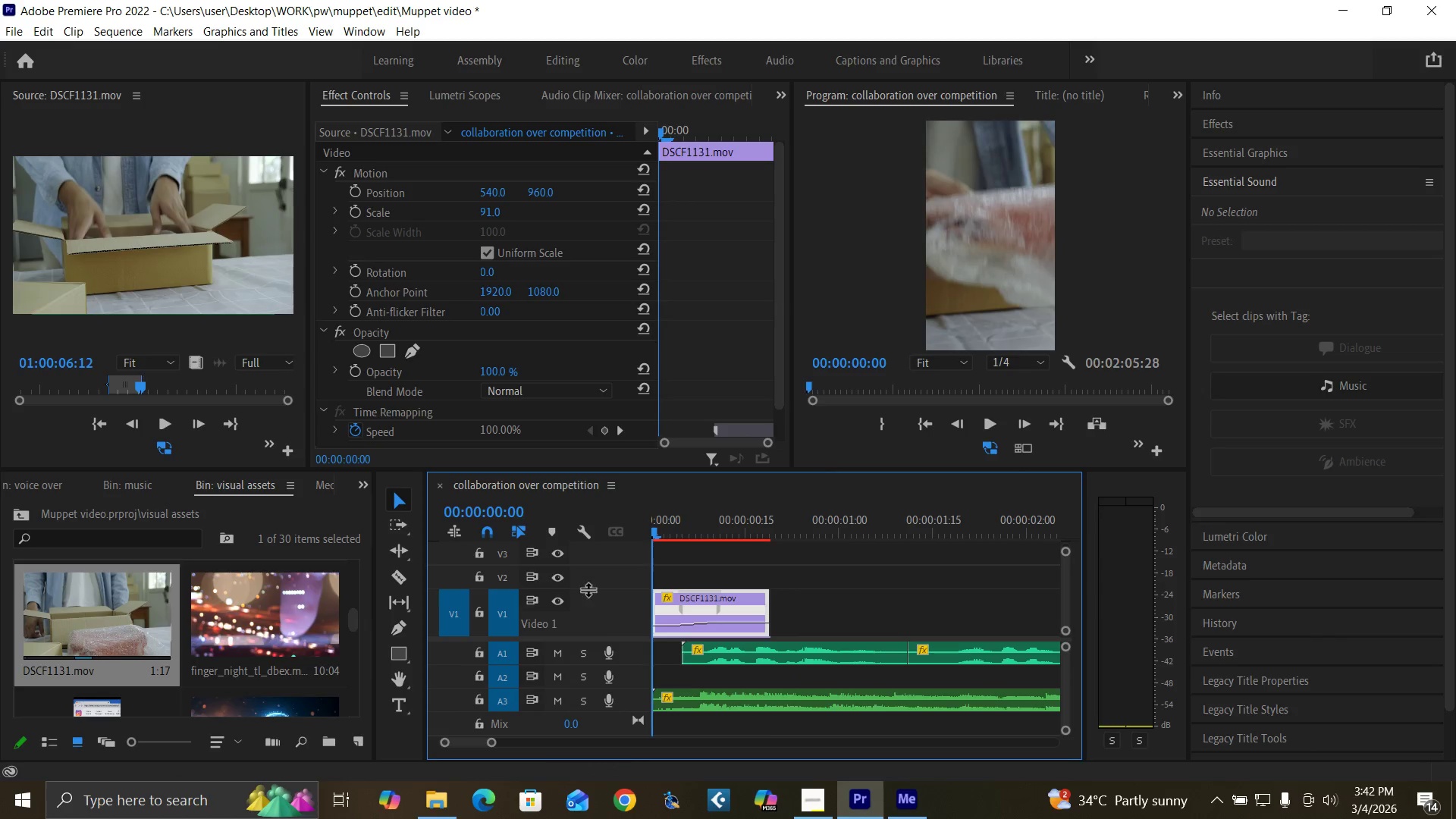 
key(Space)
 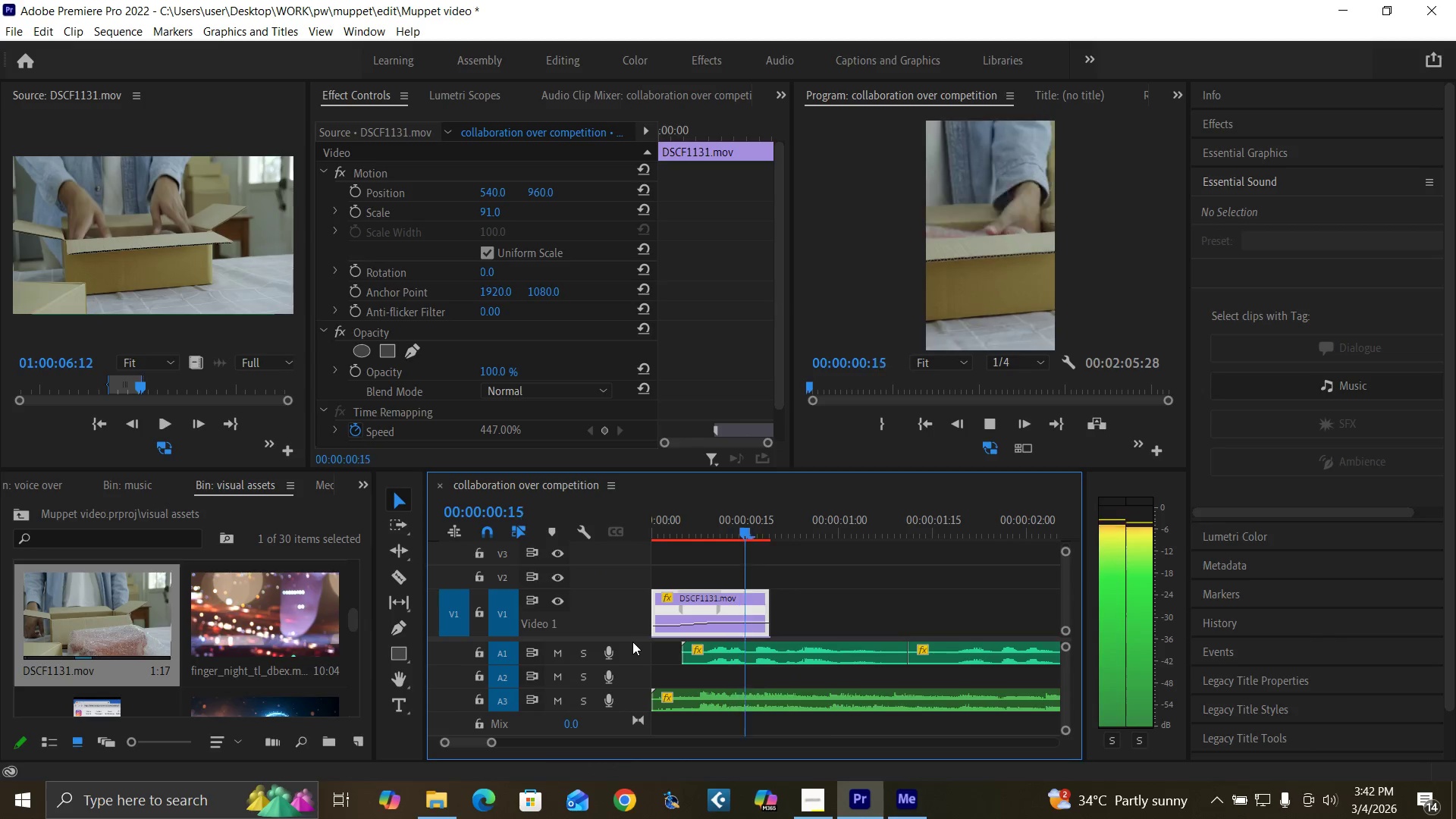 
key(Space)
 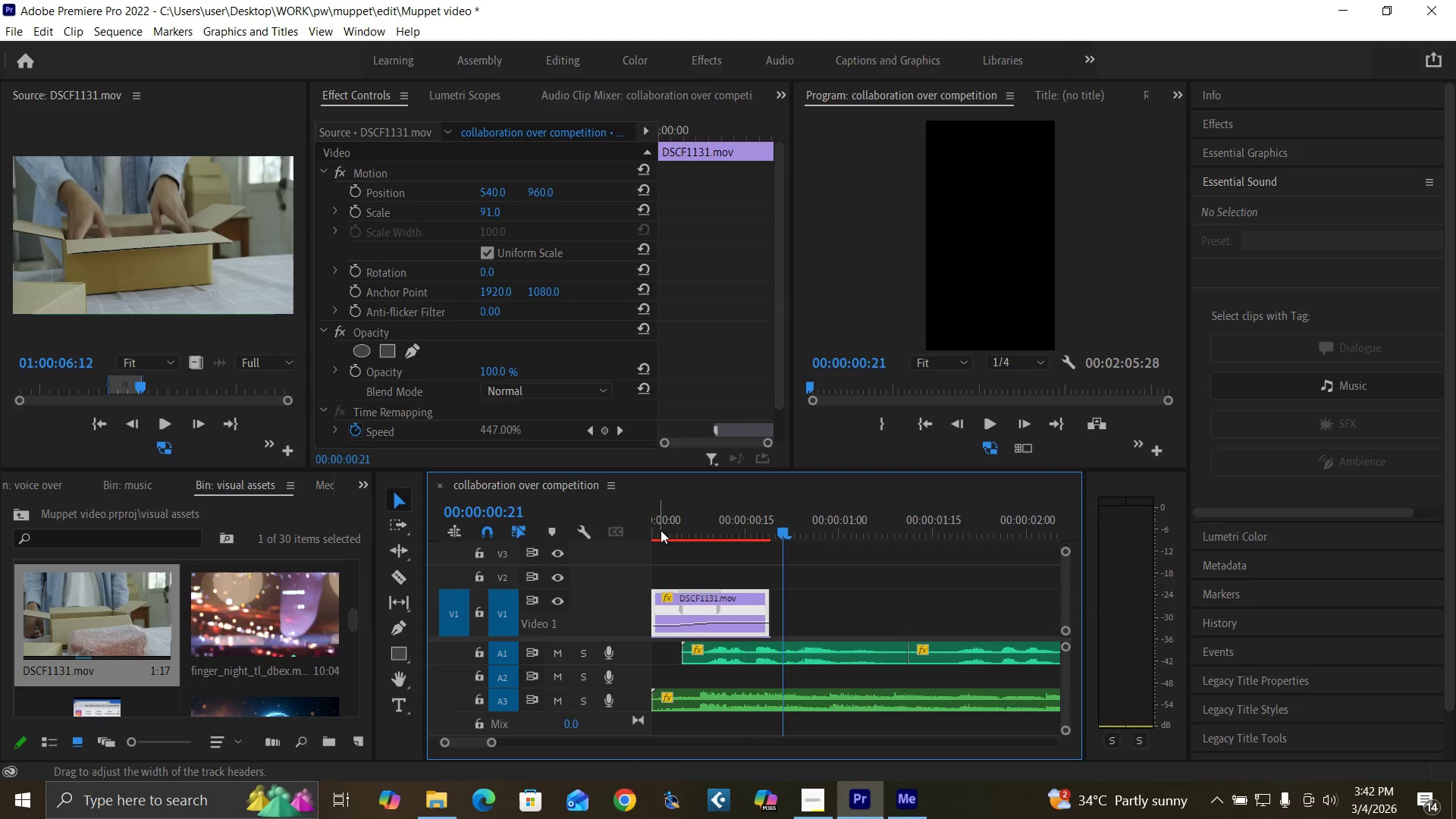 
left_click_drag(start_coordinate=[666, 529], to_coordinate=[599, 575])
 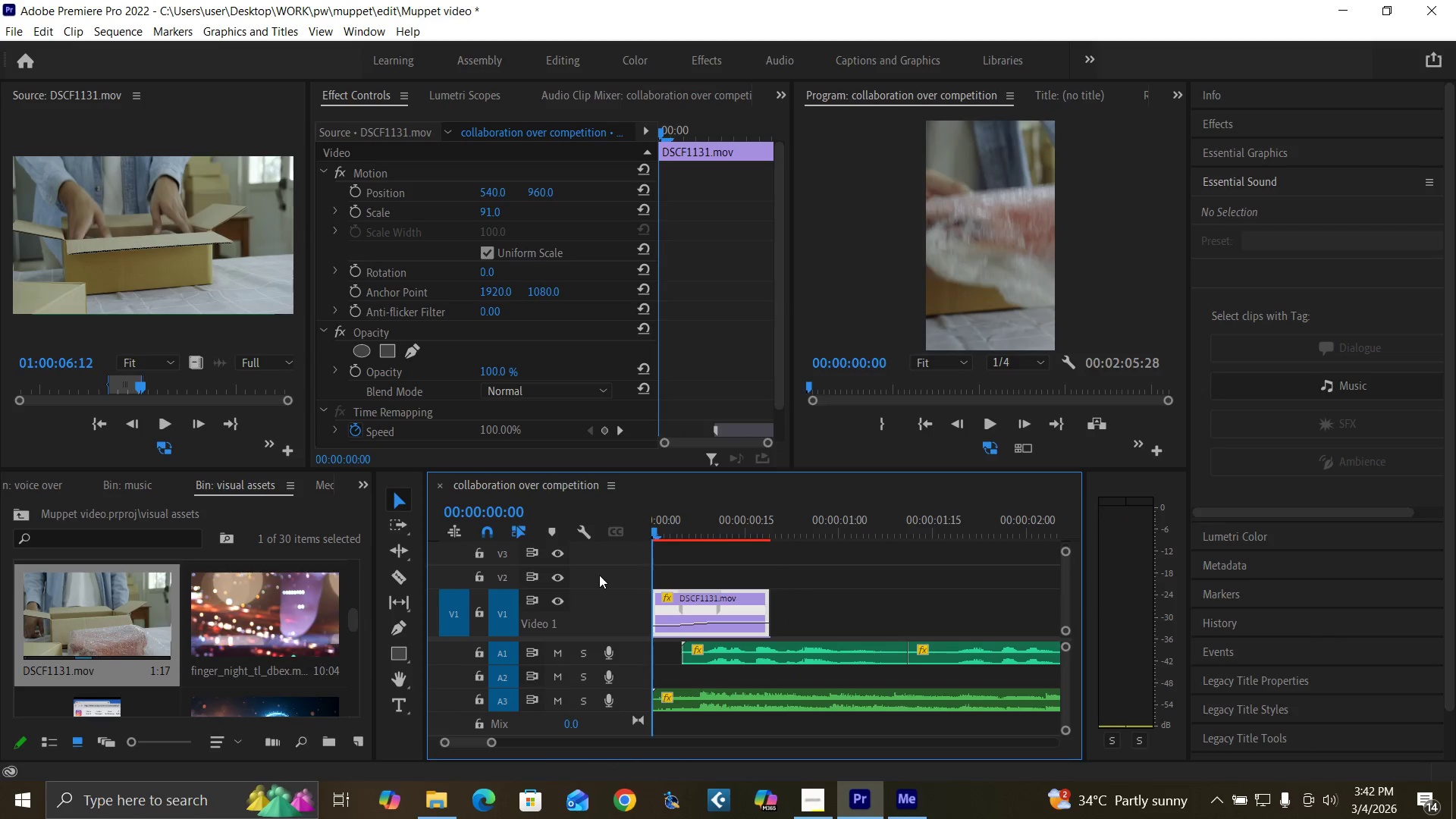 
key(Space)
 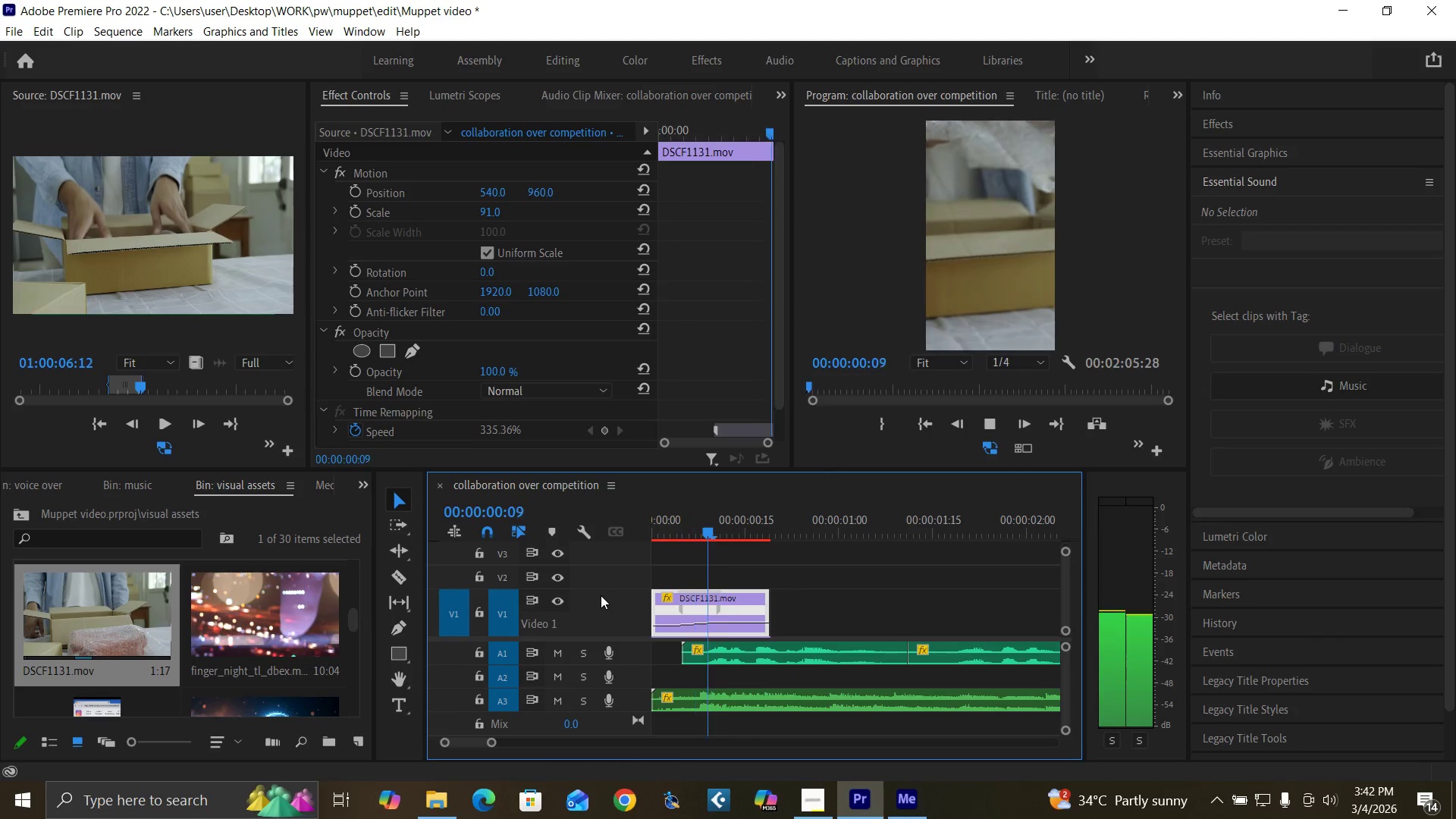 
key(Space)
 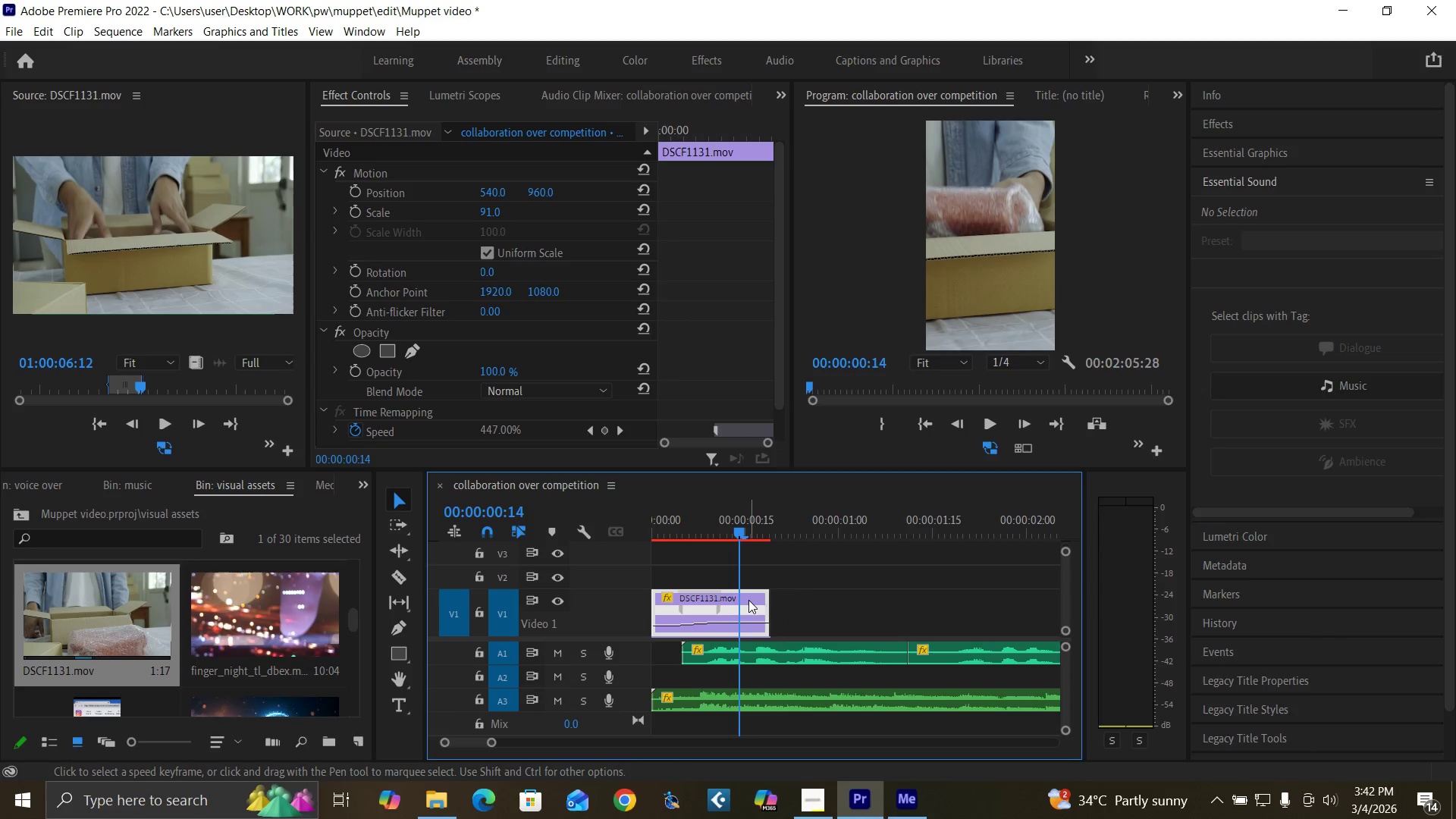 
key(Delete)
 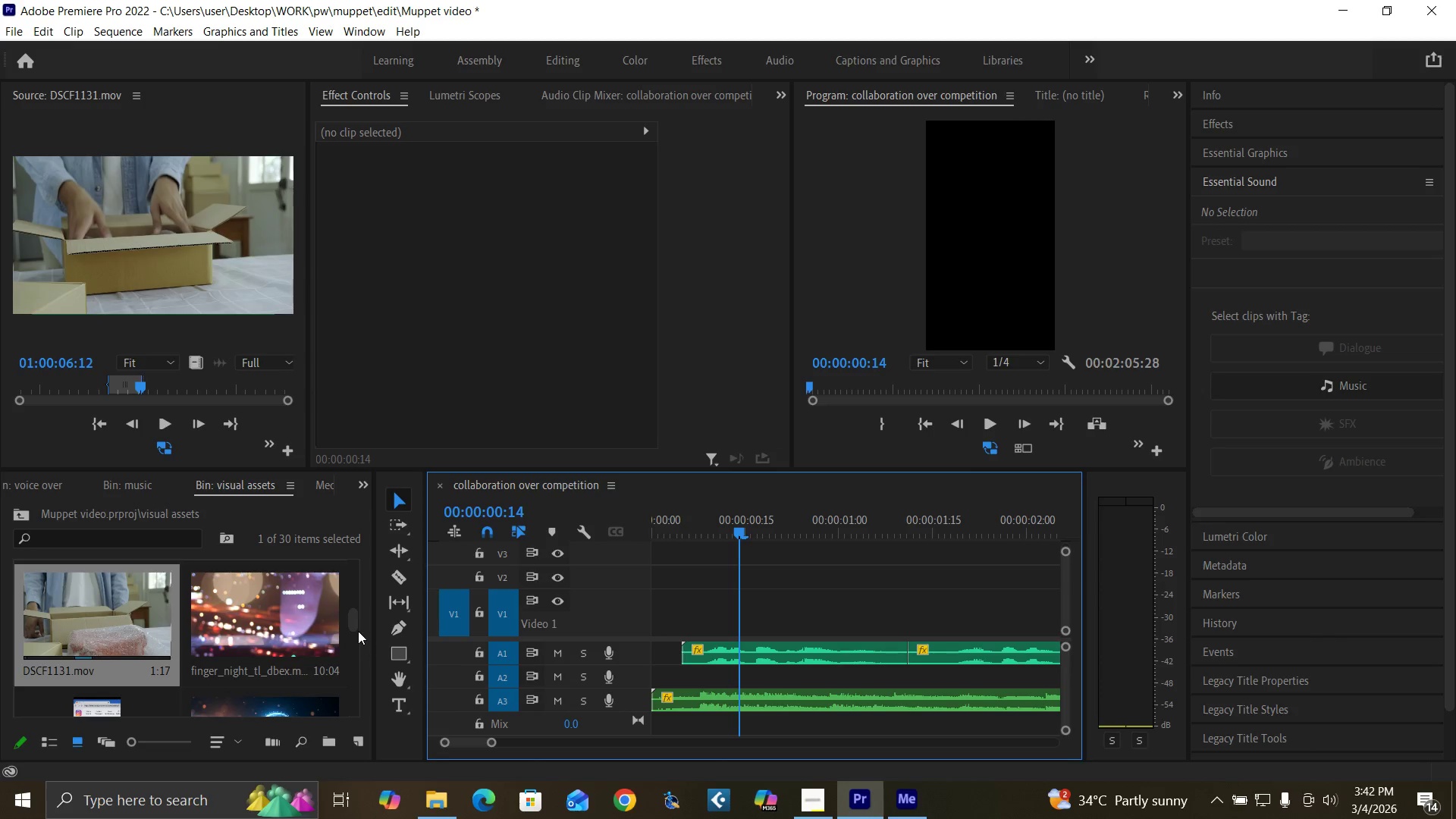 
left_click_drag(start_coordinate=[353, 620], to_coordinate=[352, 567])
 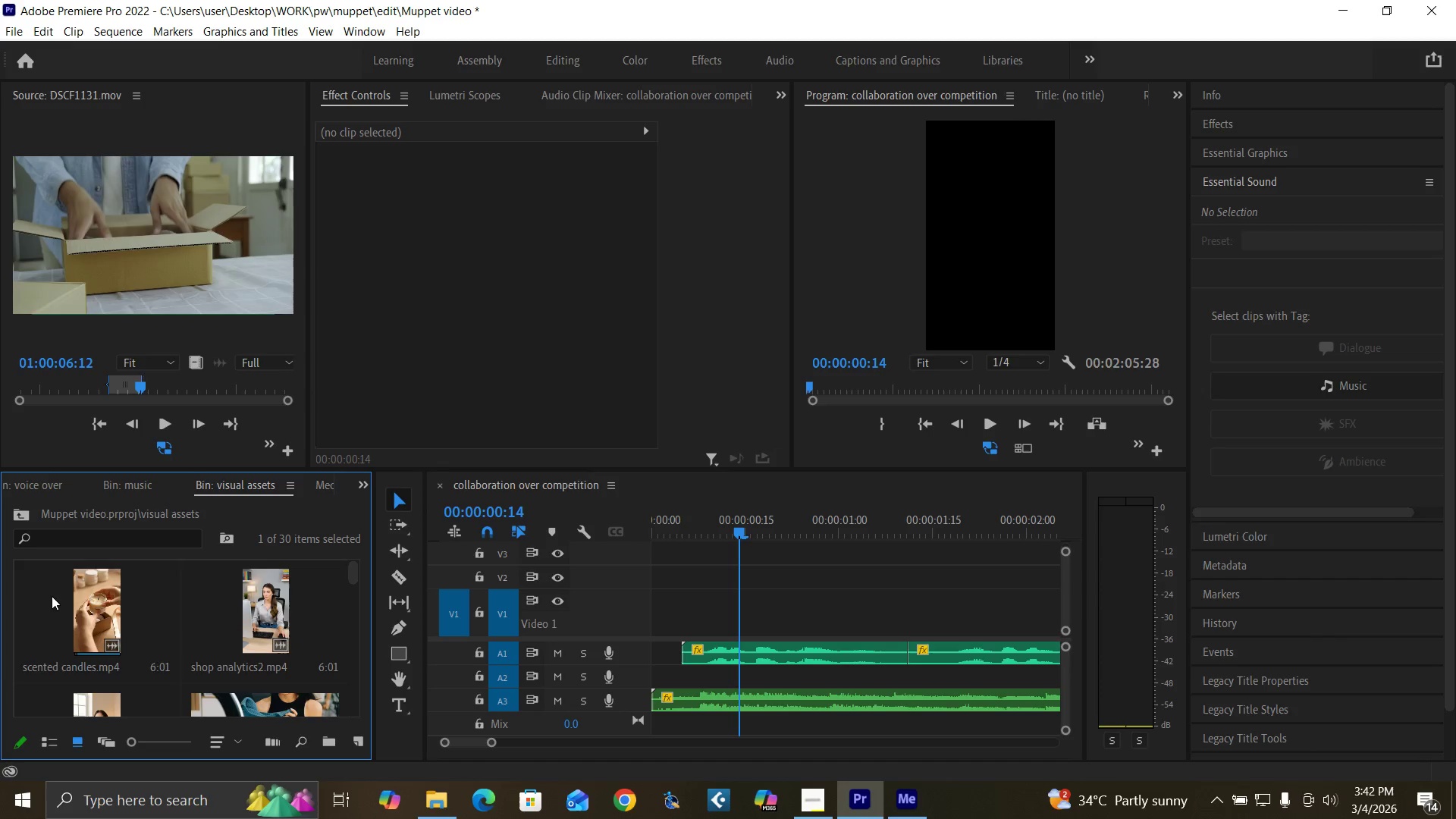 
double_click([52, 598])
 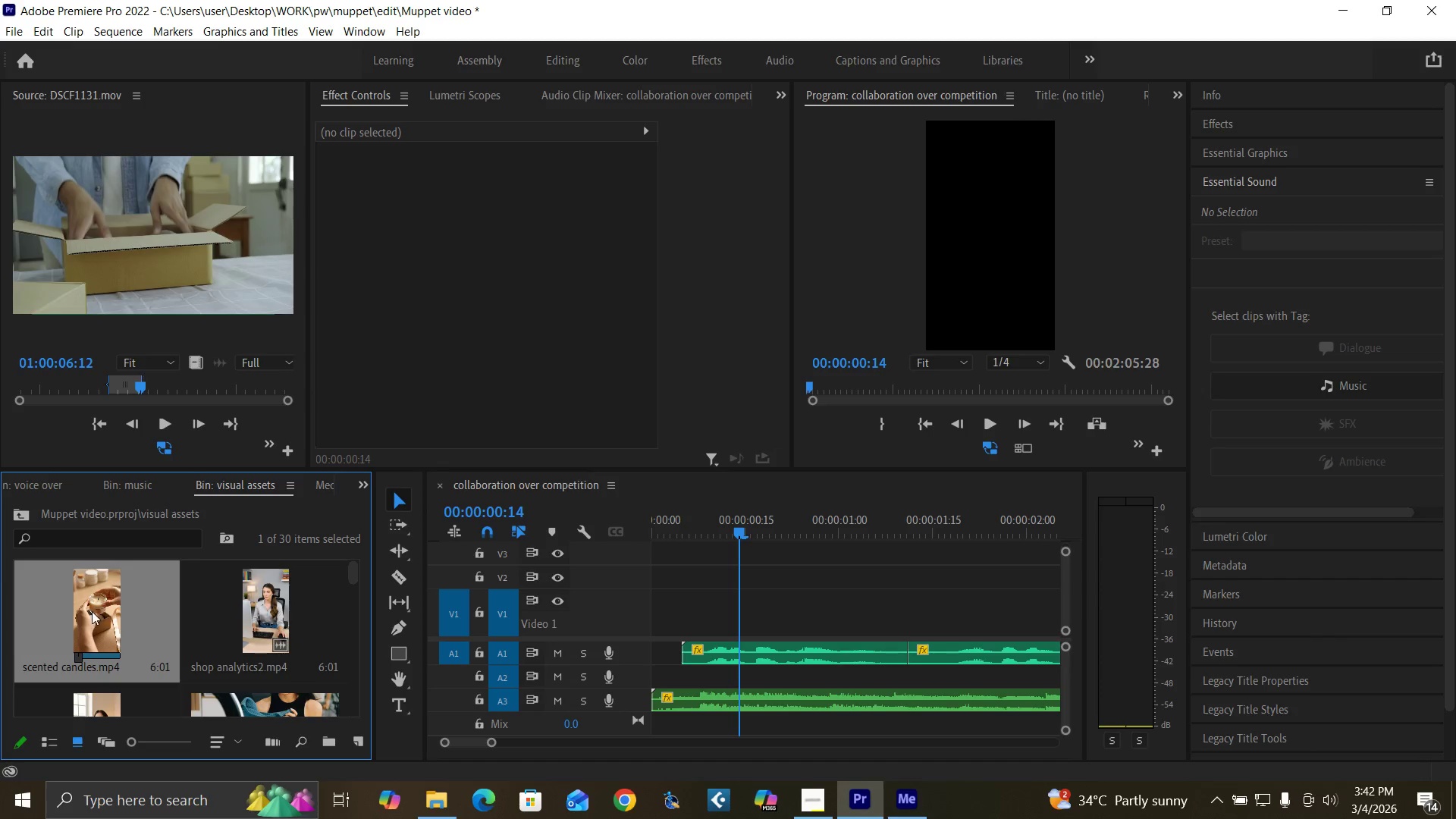 
double_click([95, 613])
 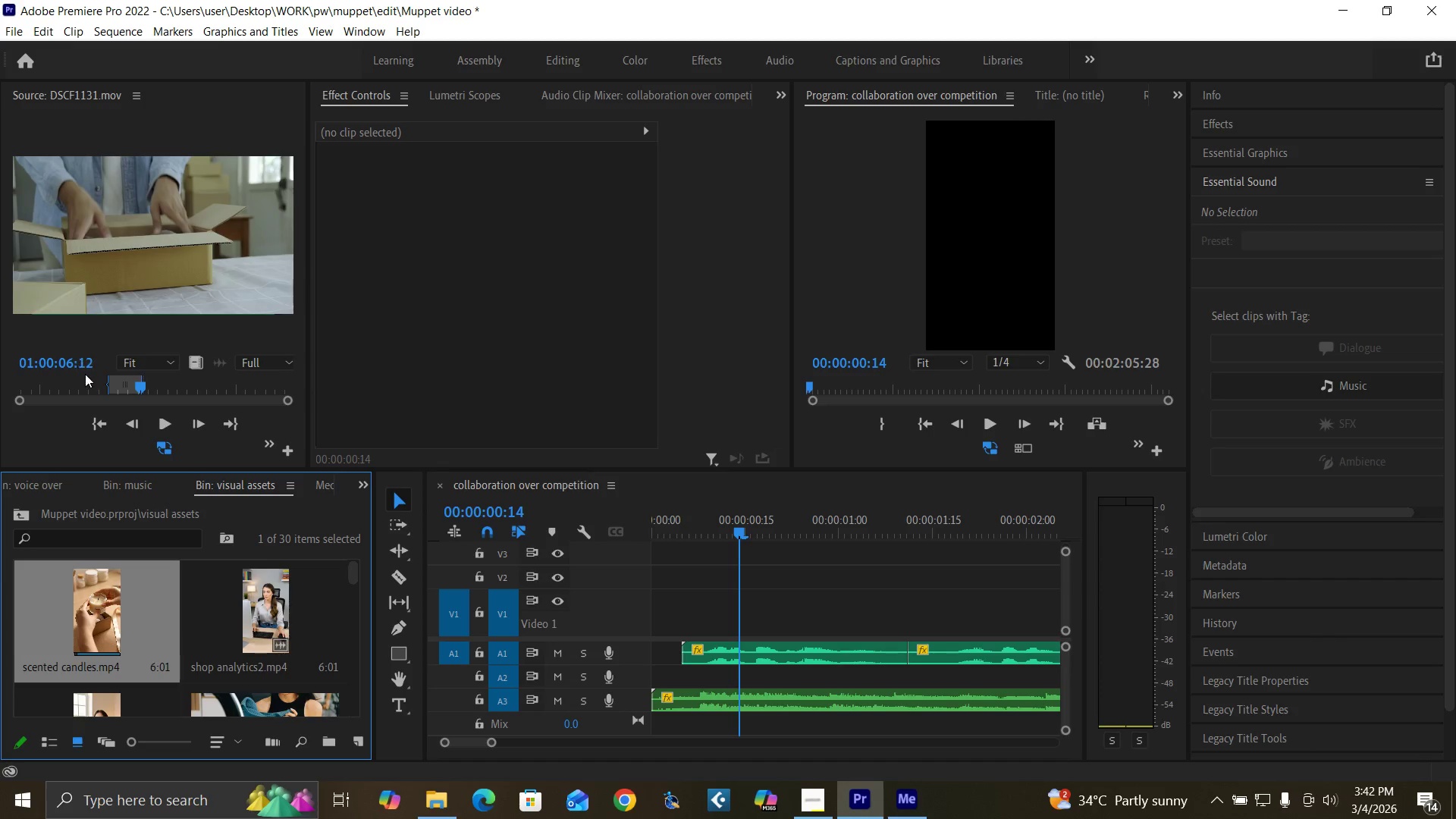 
left_click_drag(start_coordinate=[86, 388], to_coordinate=[99, 395])
 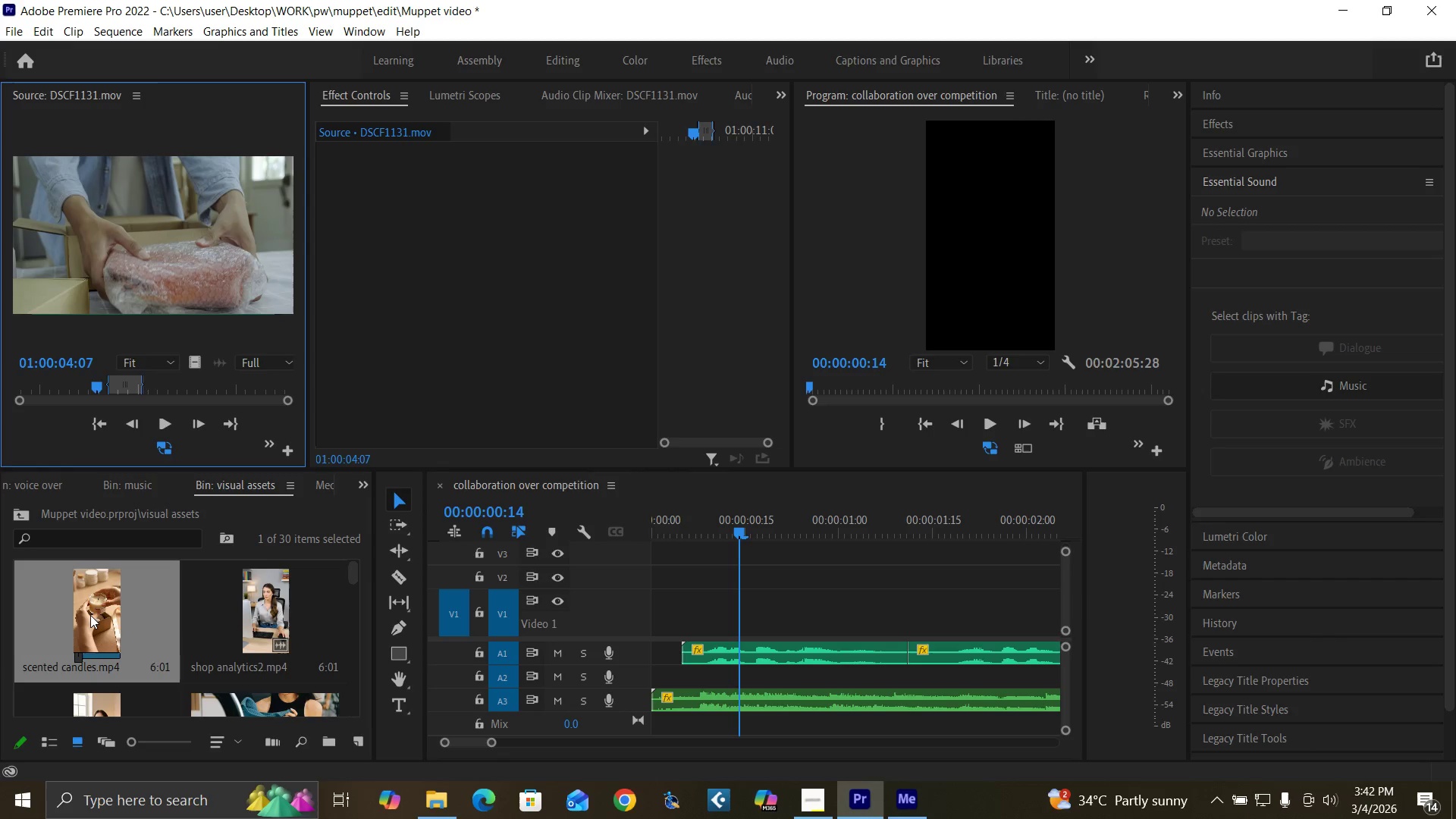 
double_click([90, 615])
 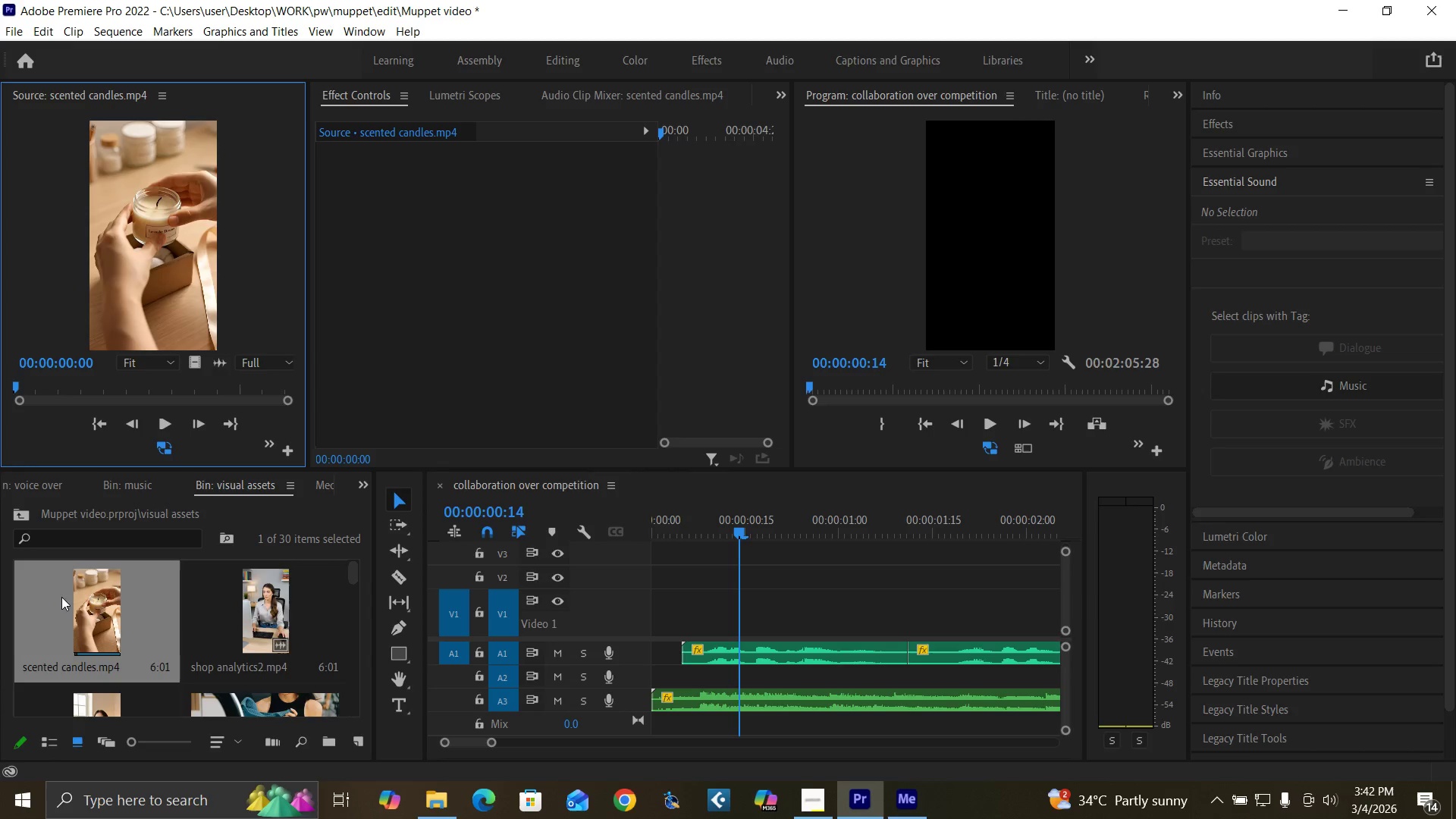 
left_click_drag(start_coordinate=[121, 384], to_coordinate=[1, 509])
 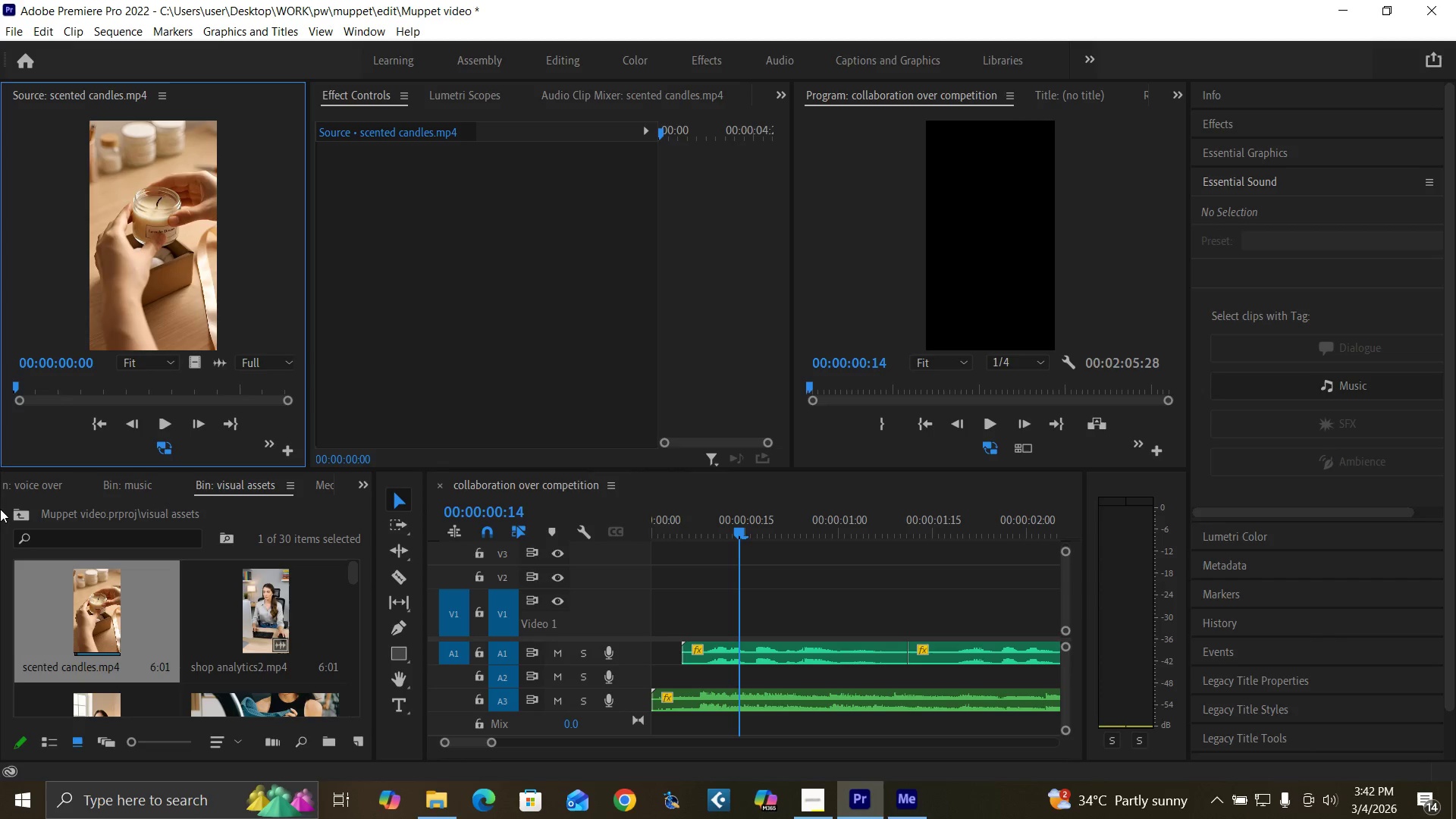 
key(I)
 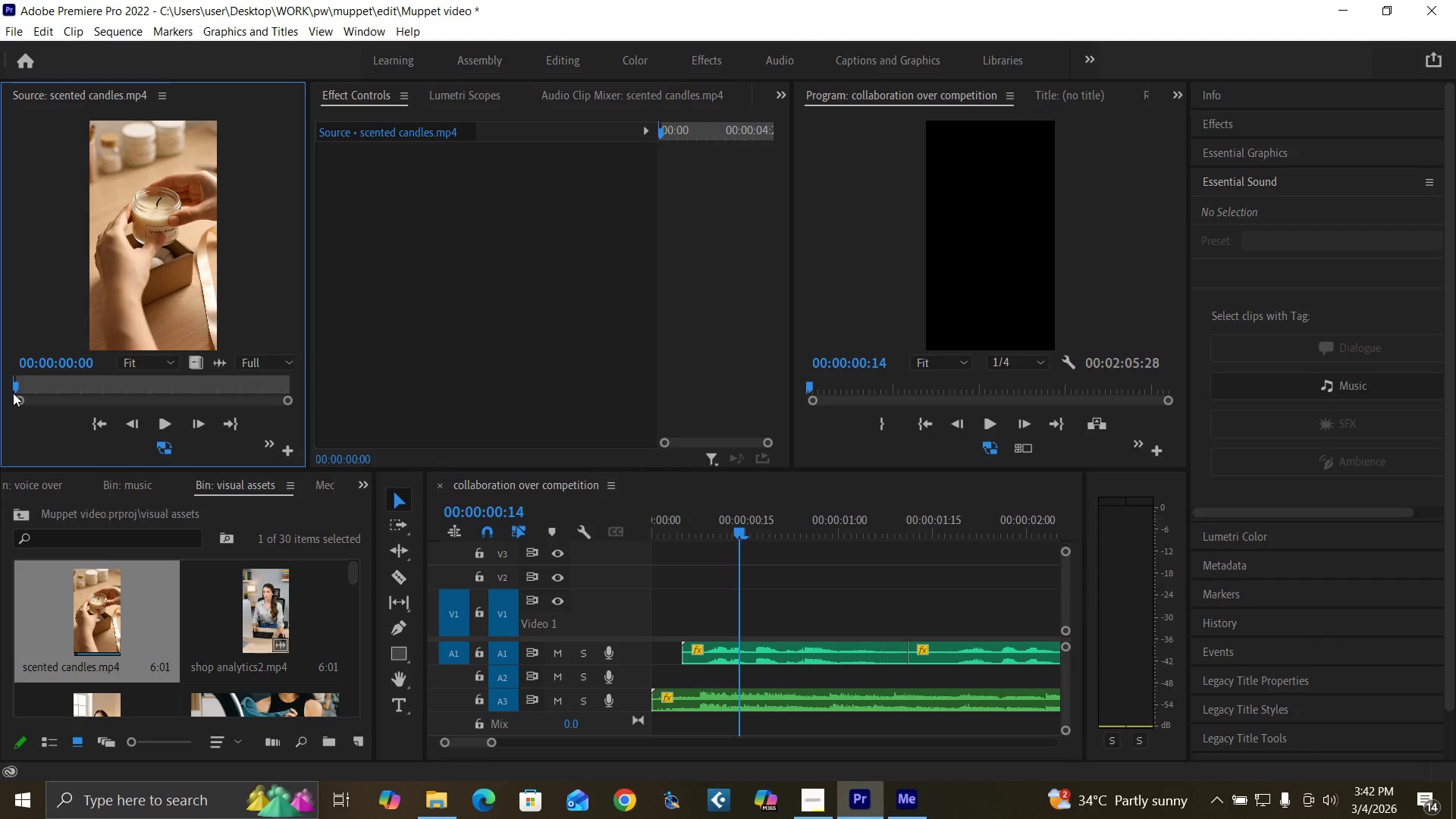 
left_click_drag(start_coordinate=[13, 385], to_coordinate=[121, 412])
 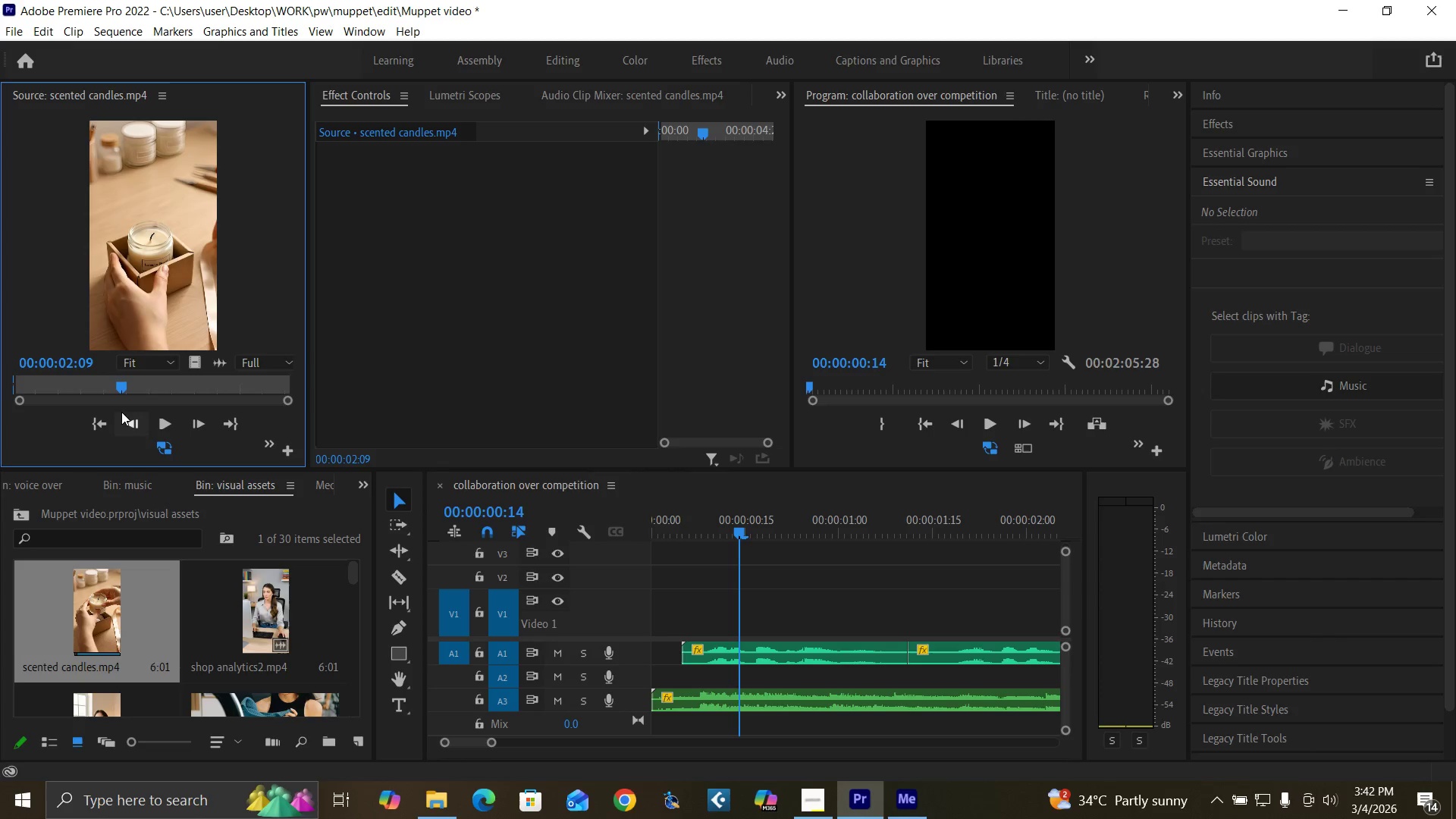 
key(O)
 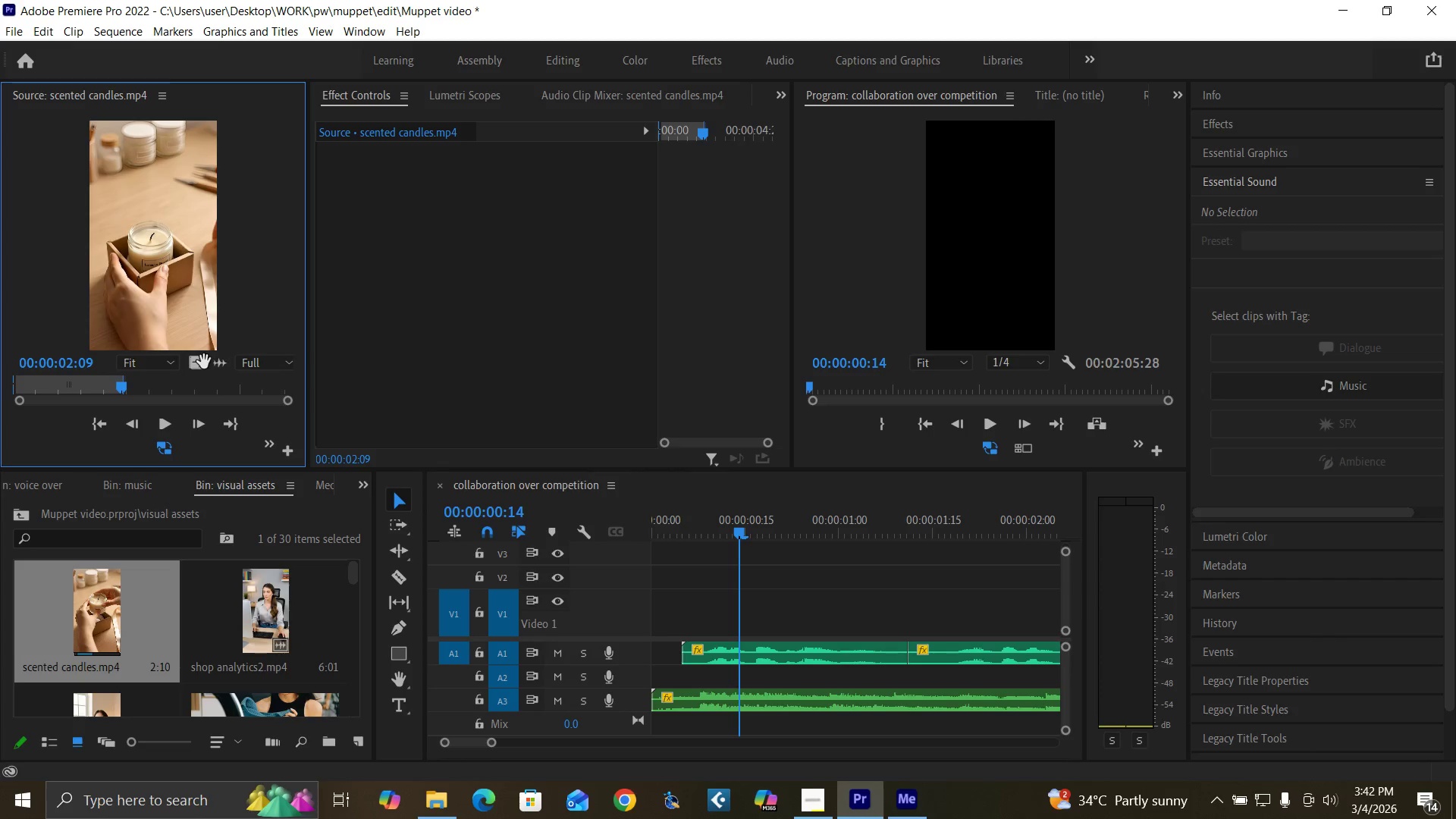 
left_click_drag(start_coordinate=[199, 368], to_coordinate=[631, 612])
 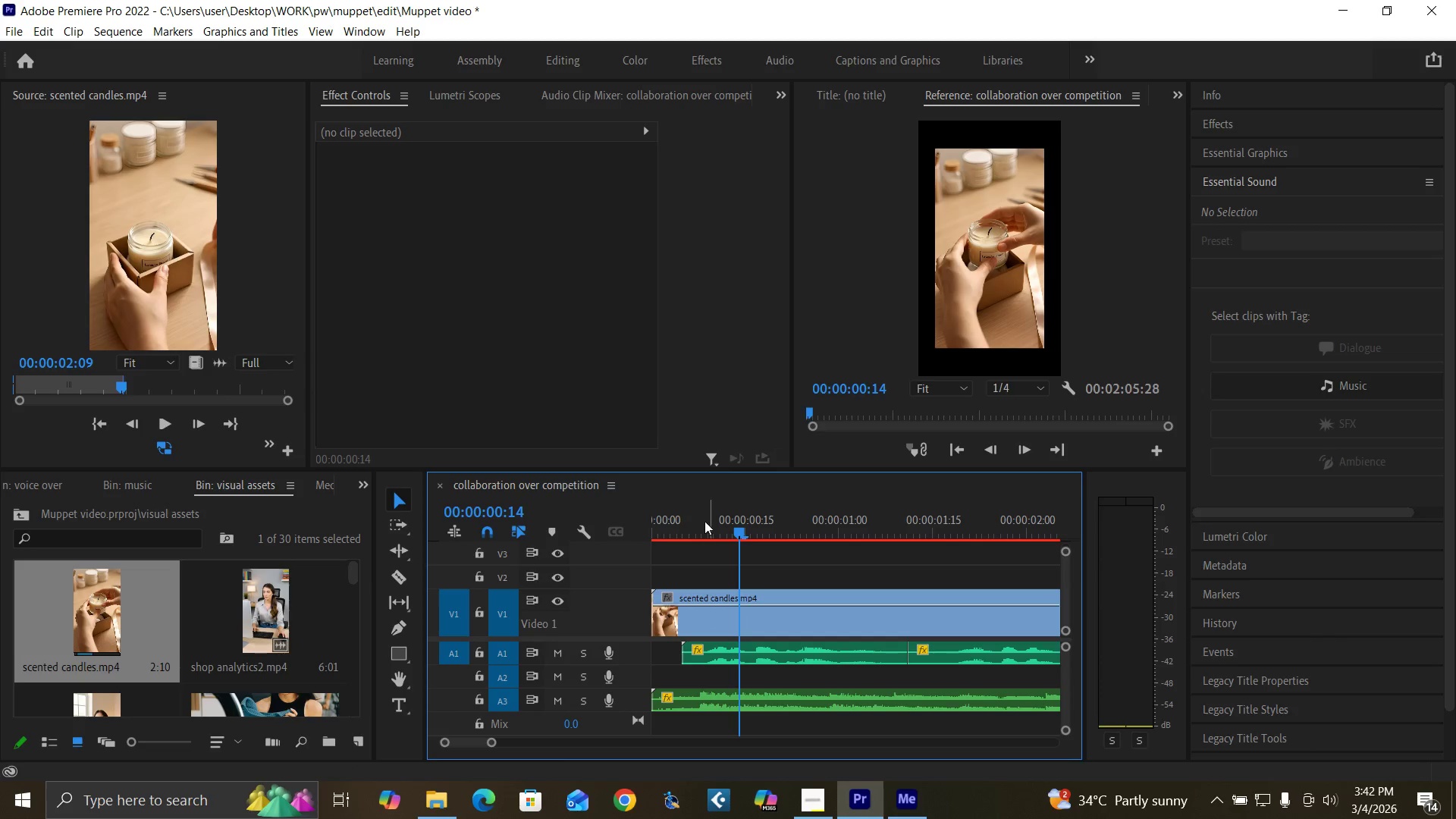 
left_click_drag(start_coordinate=[704, 520], to_coordinate=[628, 565])
 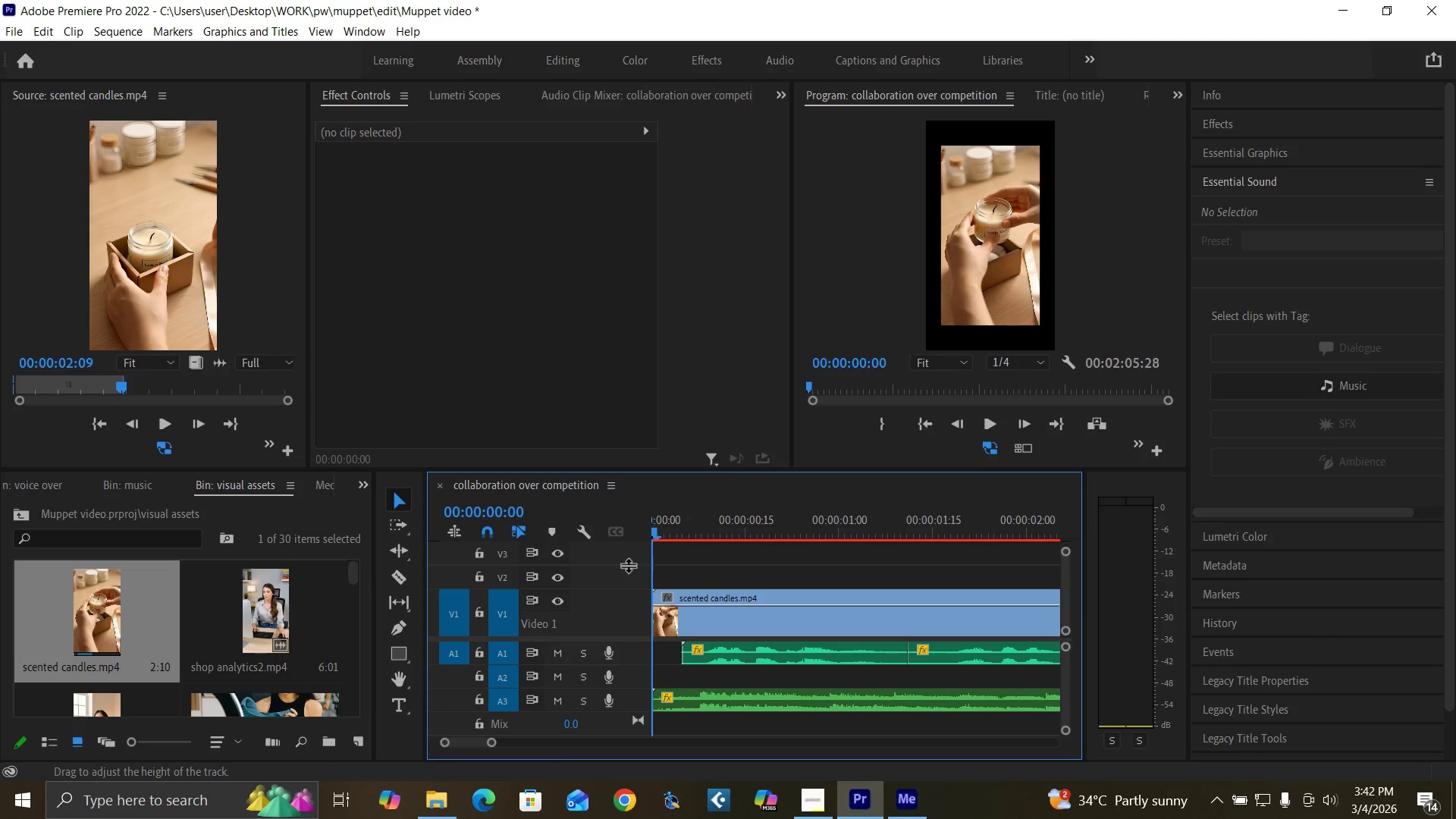 
key(Space)
 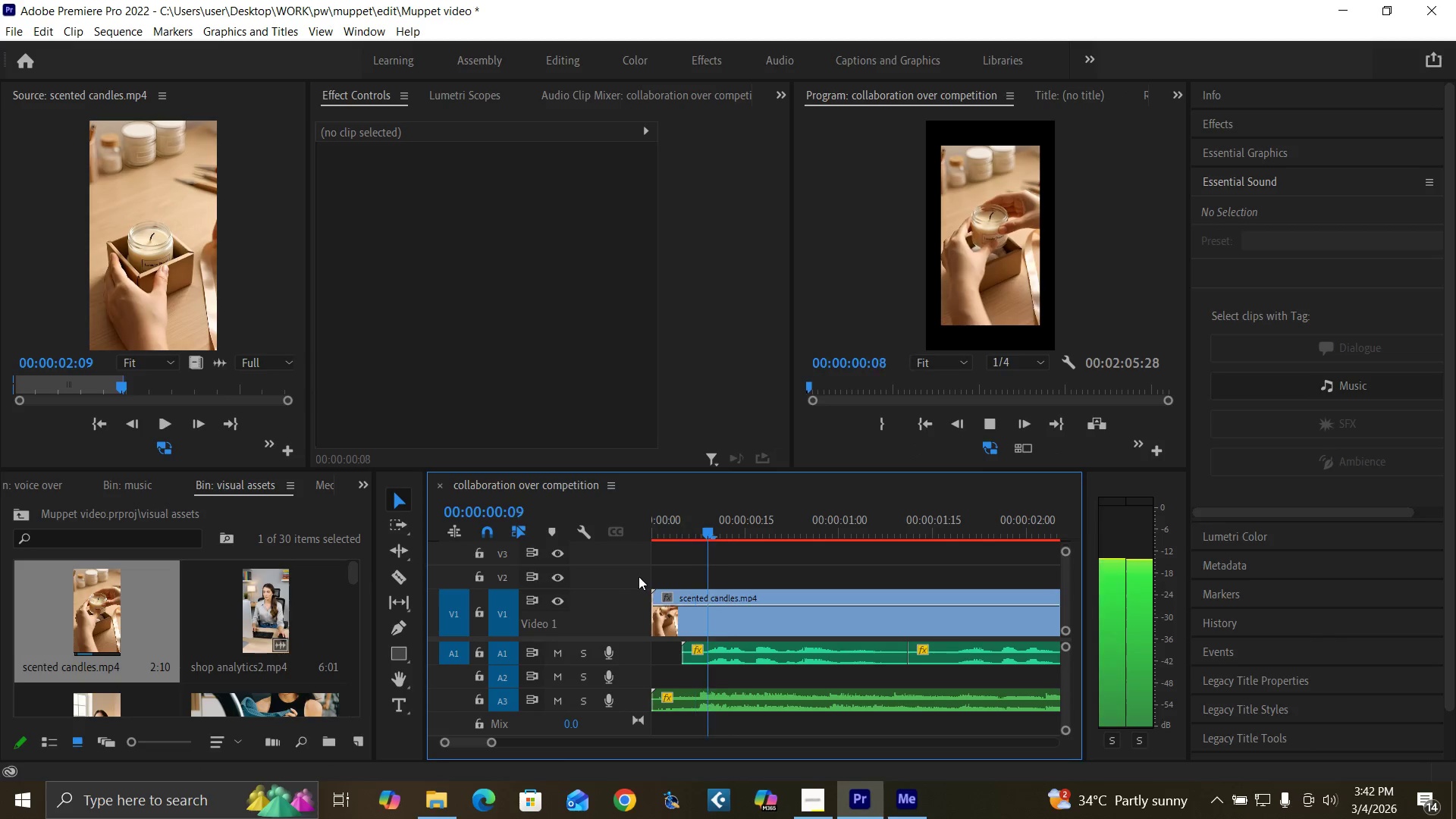 
key(Space)
 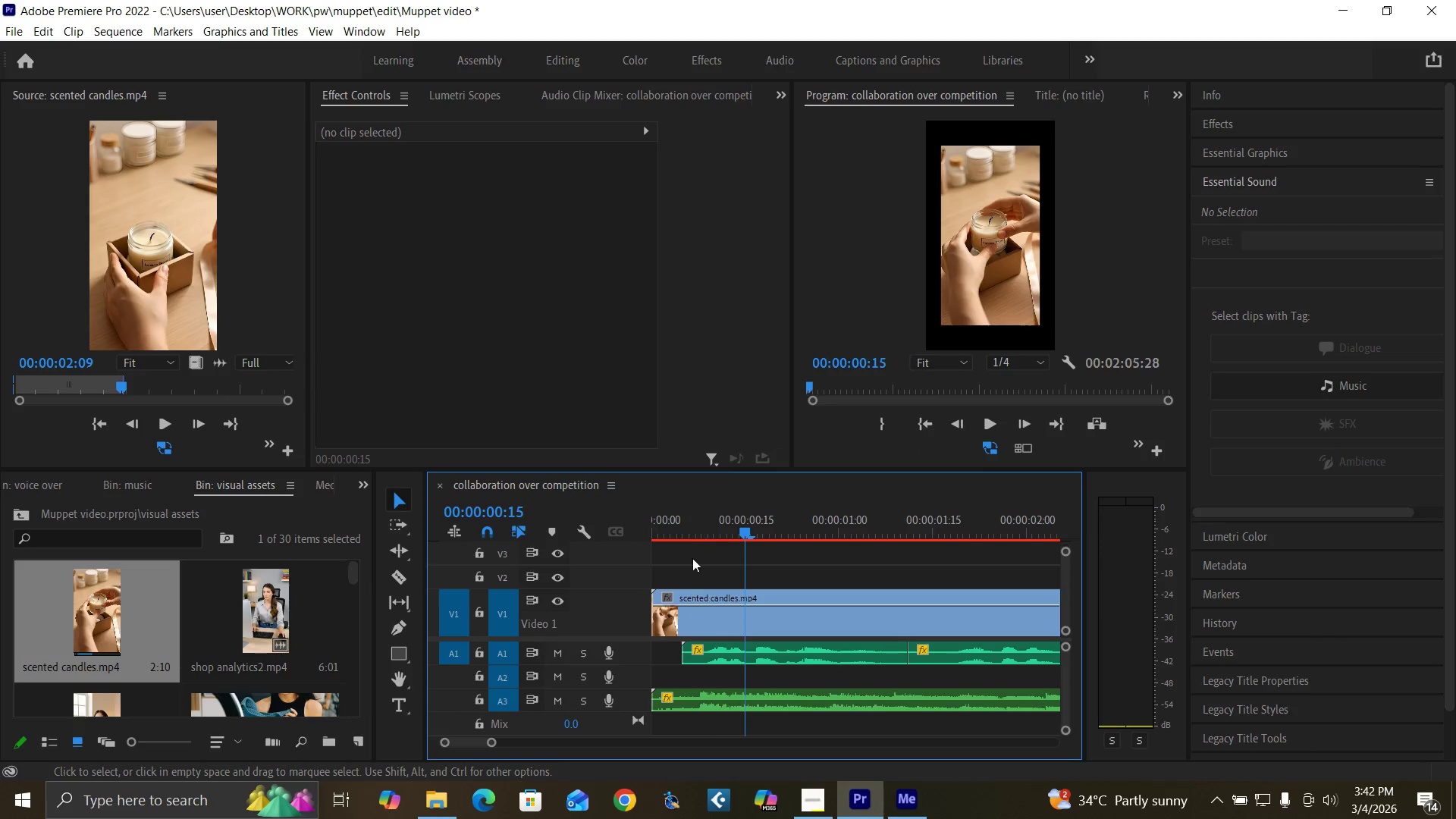 
left_click_drag(start_coordinate=[688, 519], to_coordinate=[599, 581])
 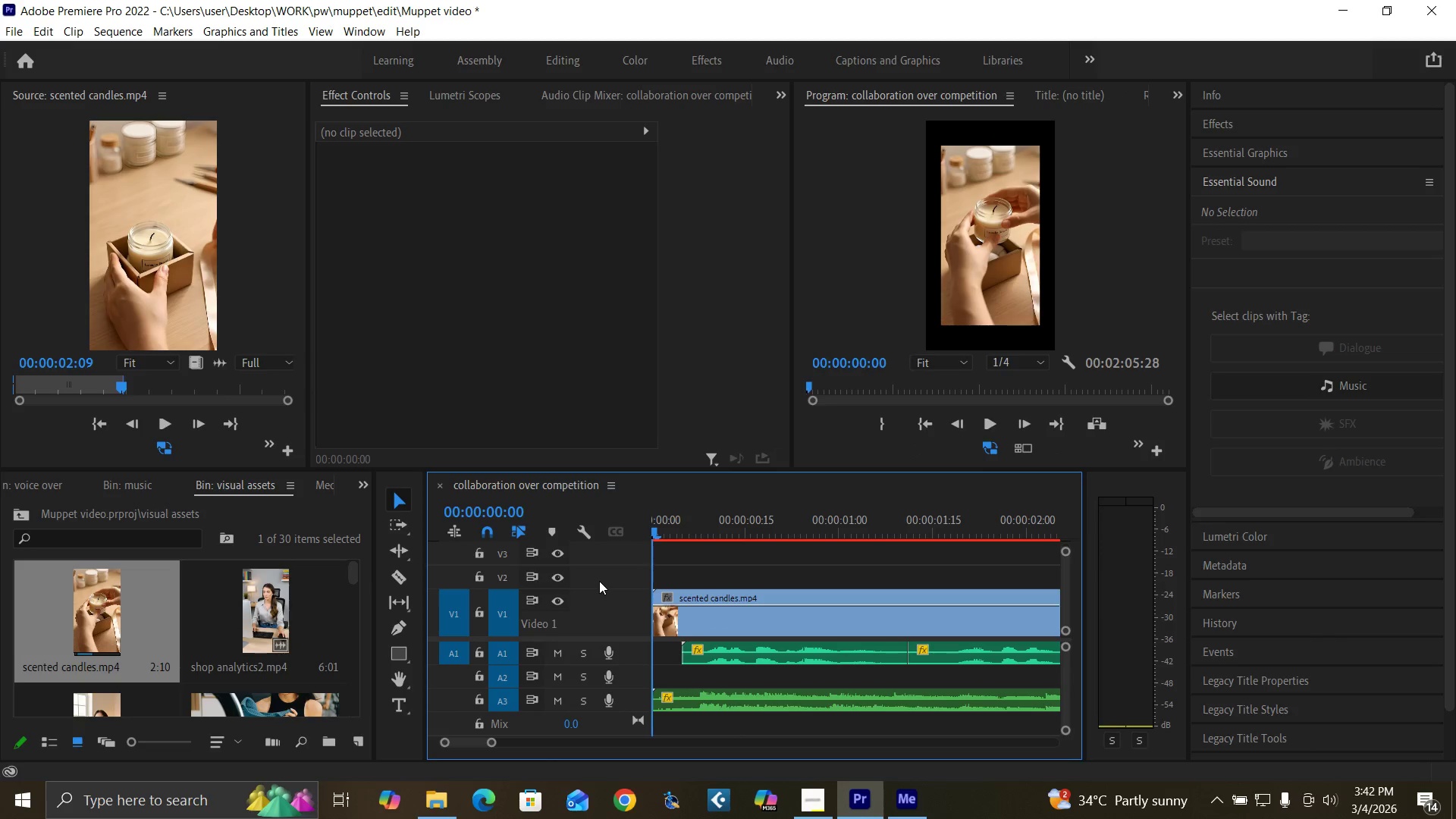 
key(Space)
 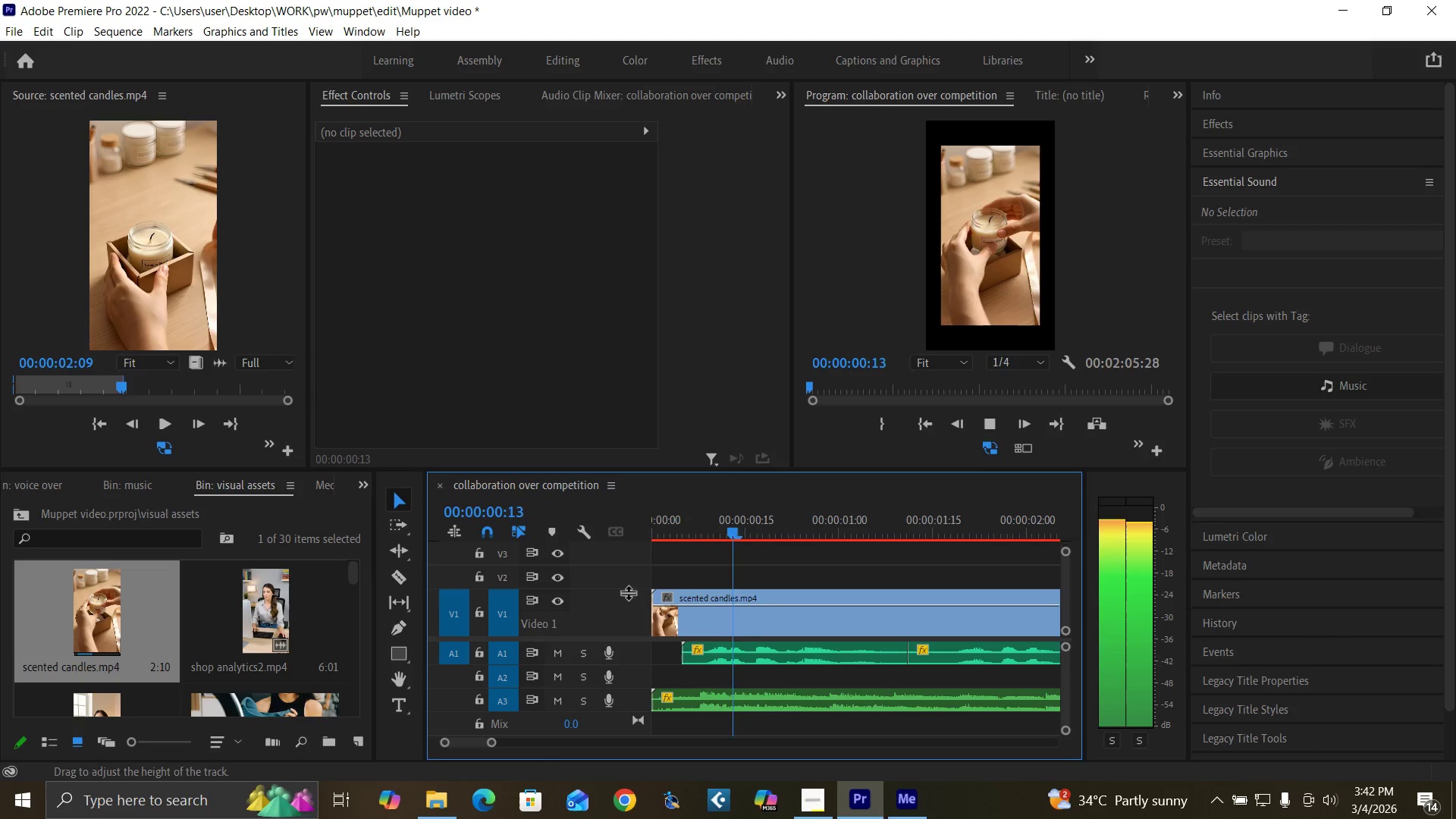 
key(Space)
 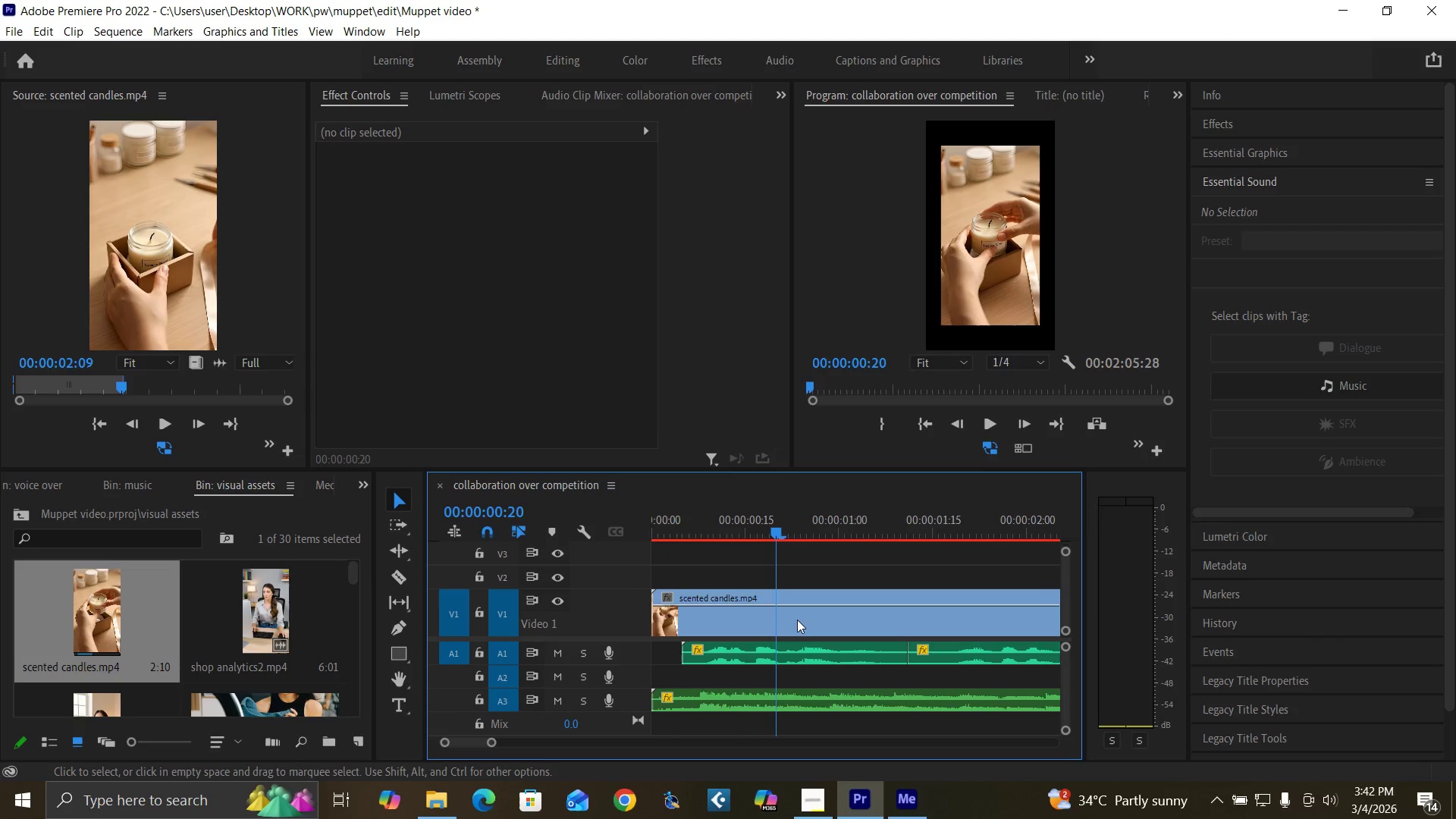 
left_click([802, 623])
 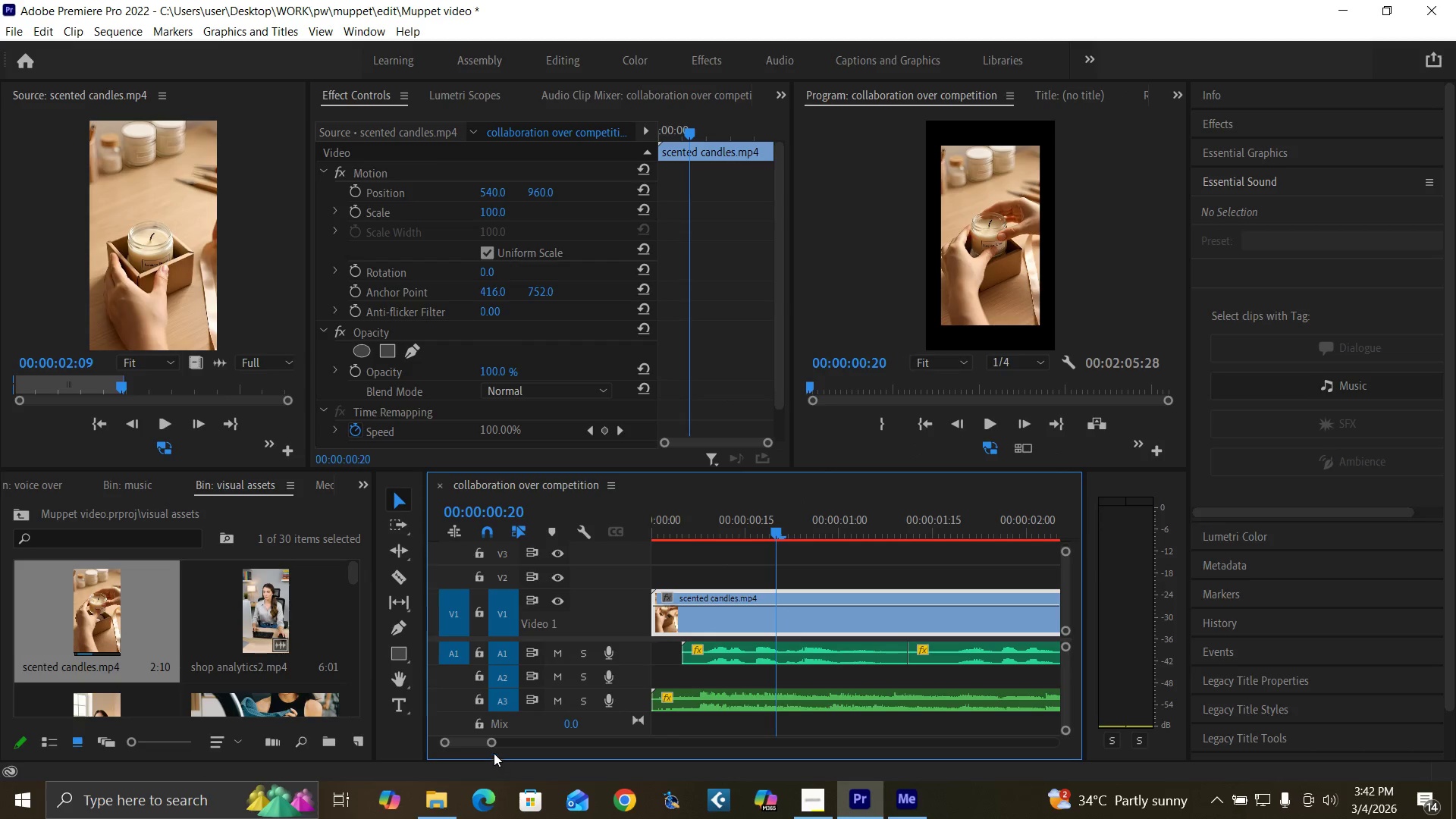 
left_click_drag(start_coordinate=[489, 743], to_coordinate=[507, 748])
 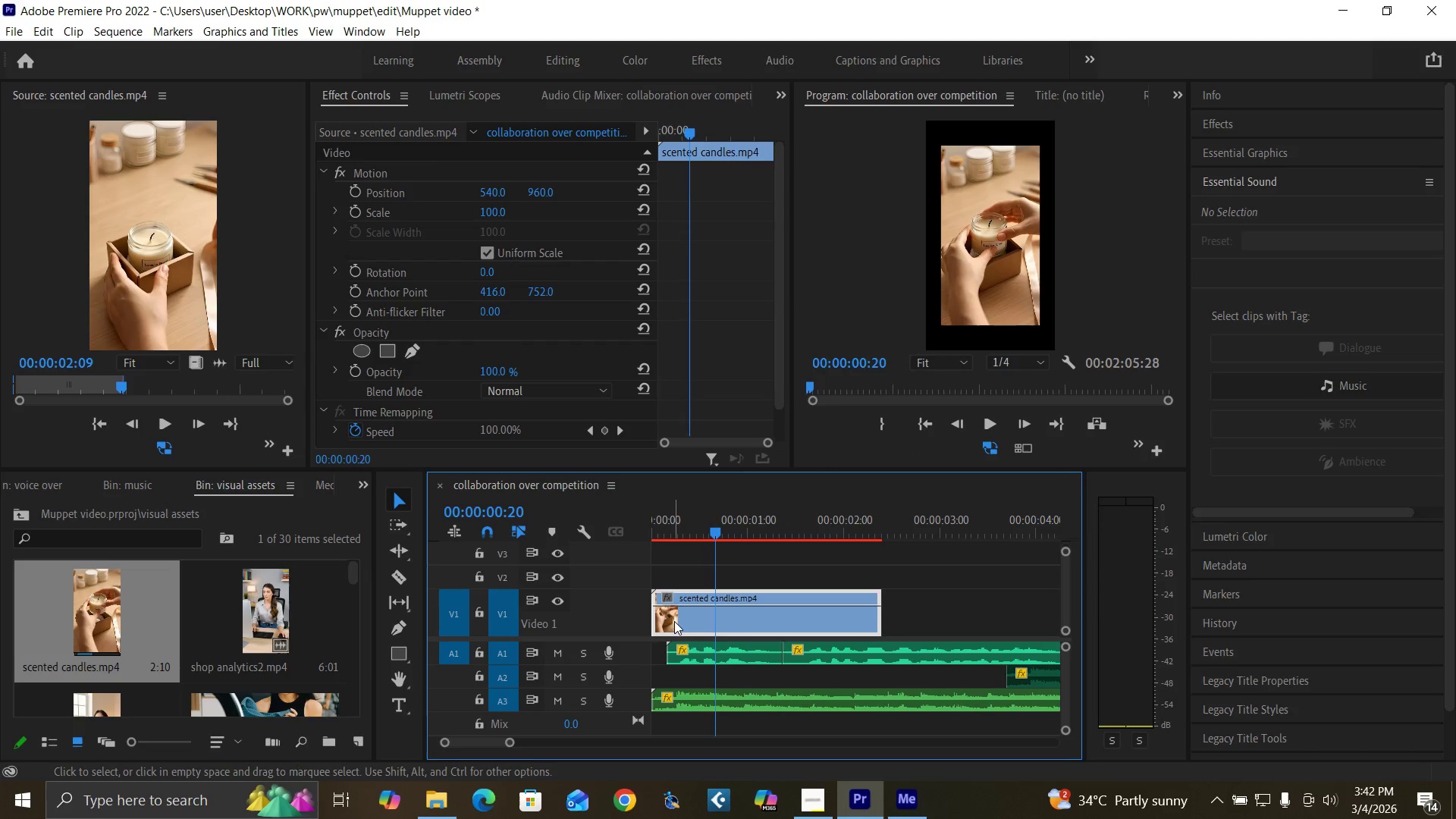 
left_click_drag(start_coordinate=[675, 623], to_coordinate=[662, 626])
 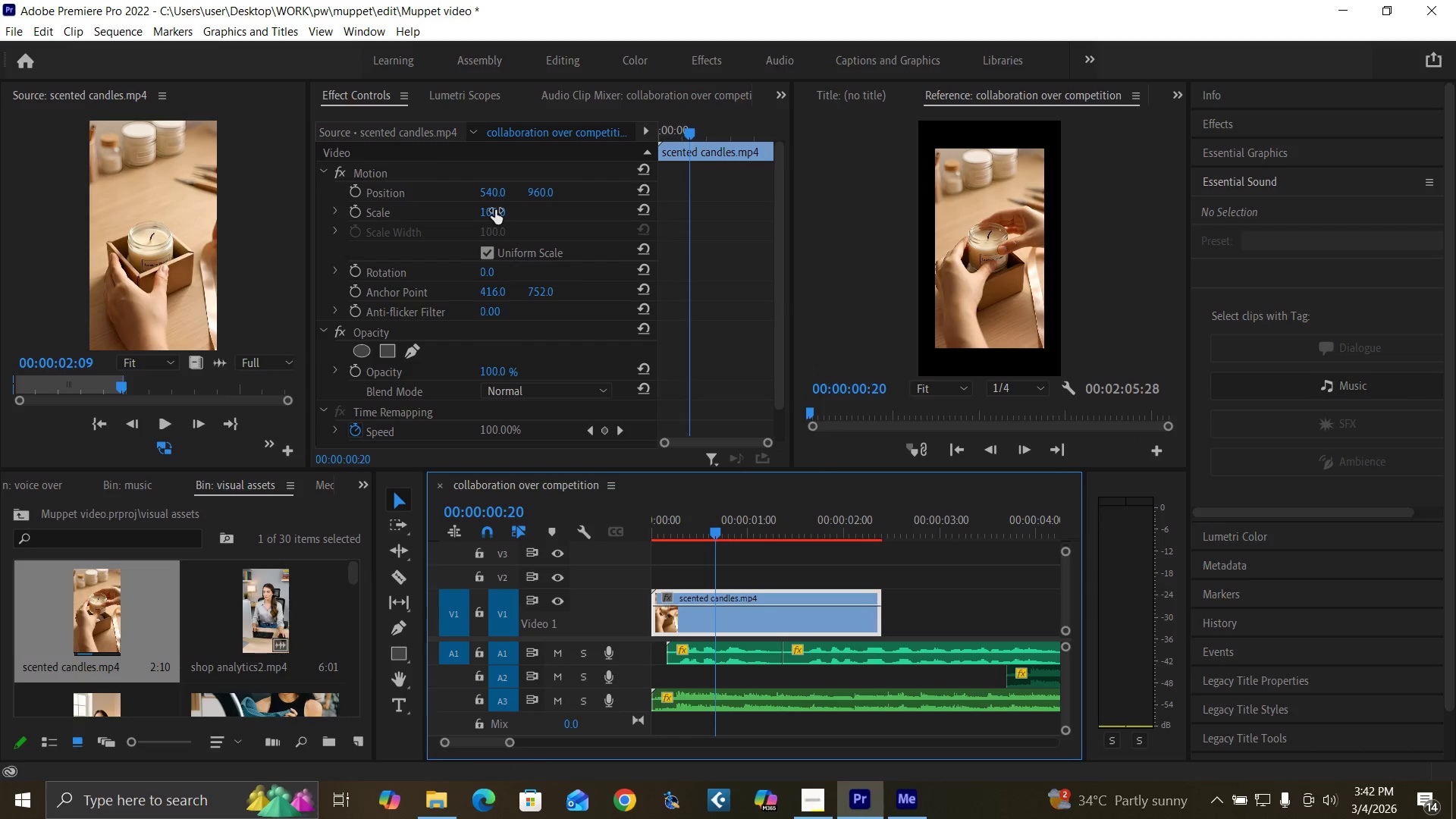 
left_click([496, 211])
 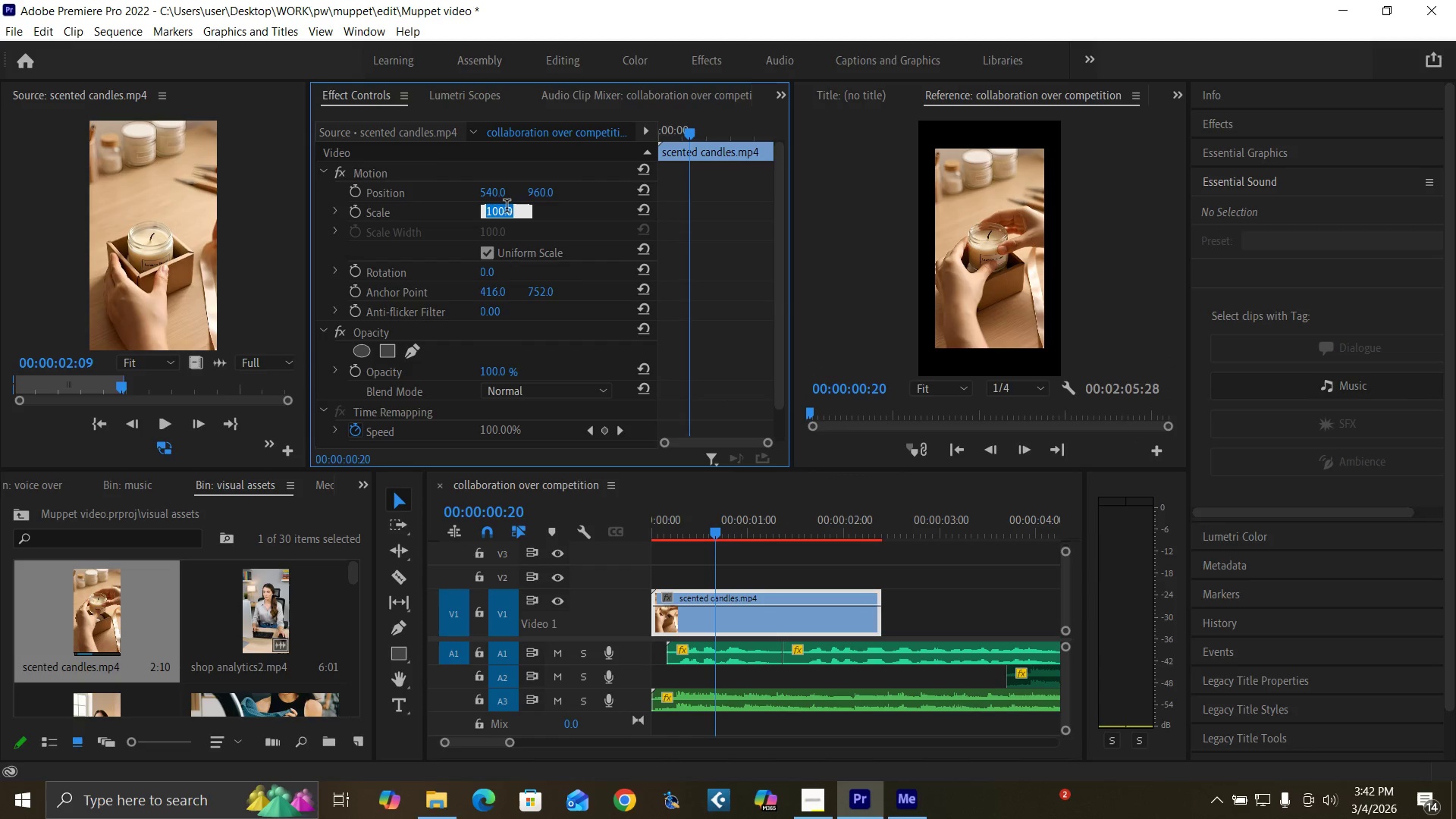 
type(120)
 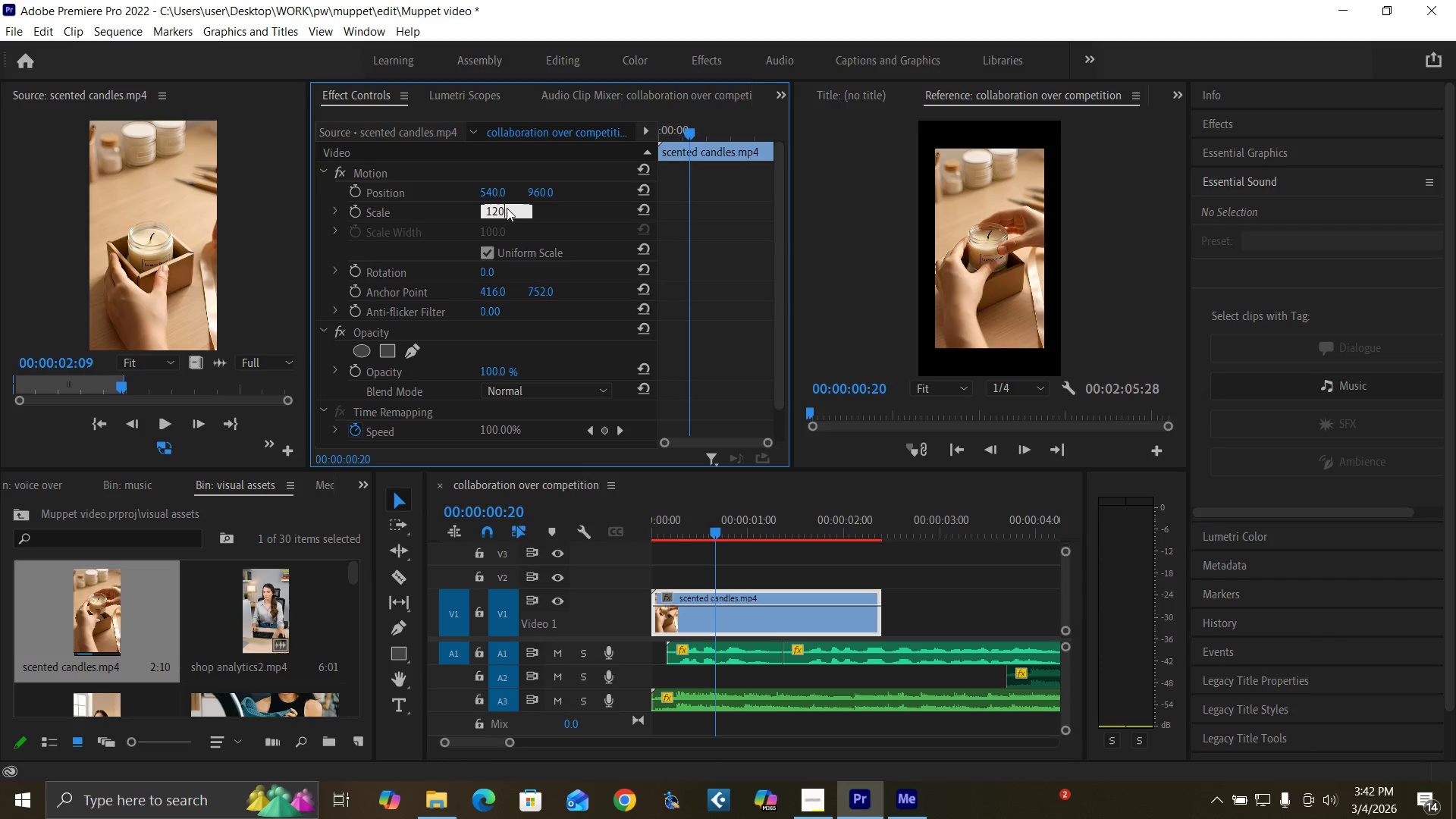 
key(Enter)
 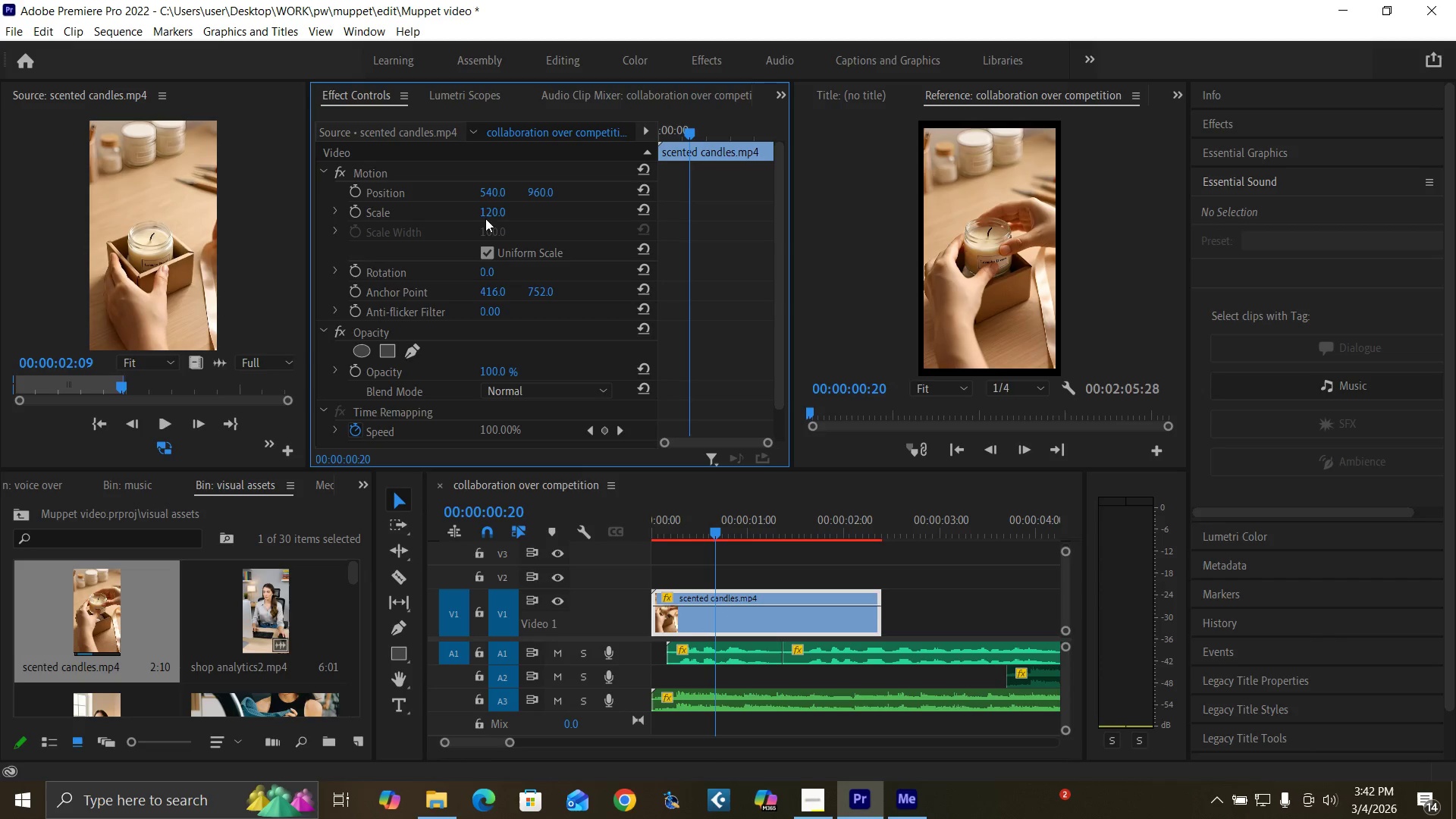 
left_click([489, 211])
 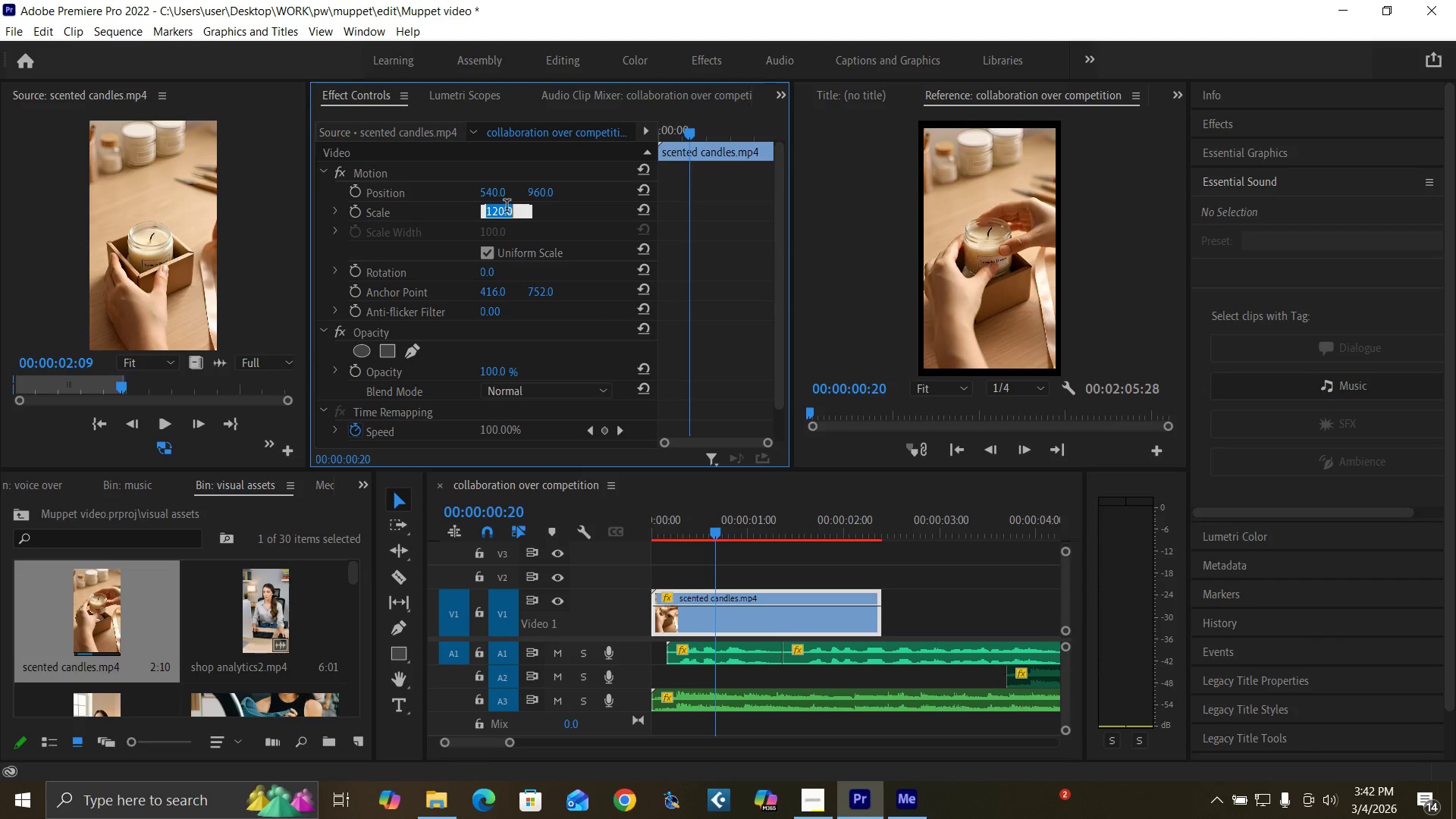 
type(13)
 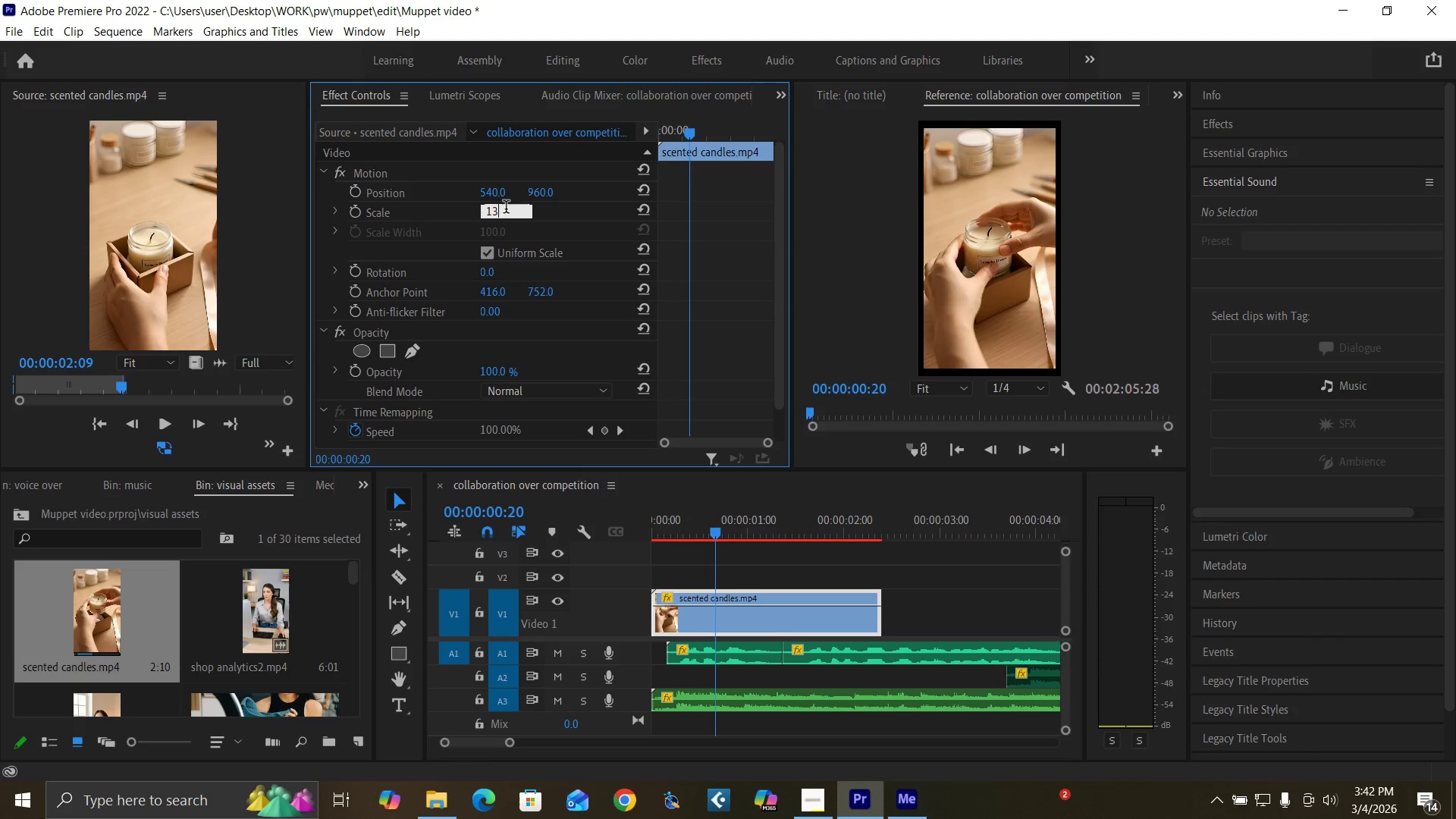 
key(0)
 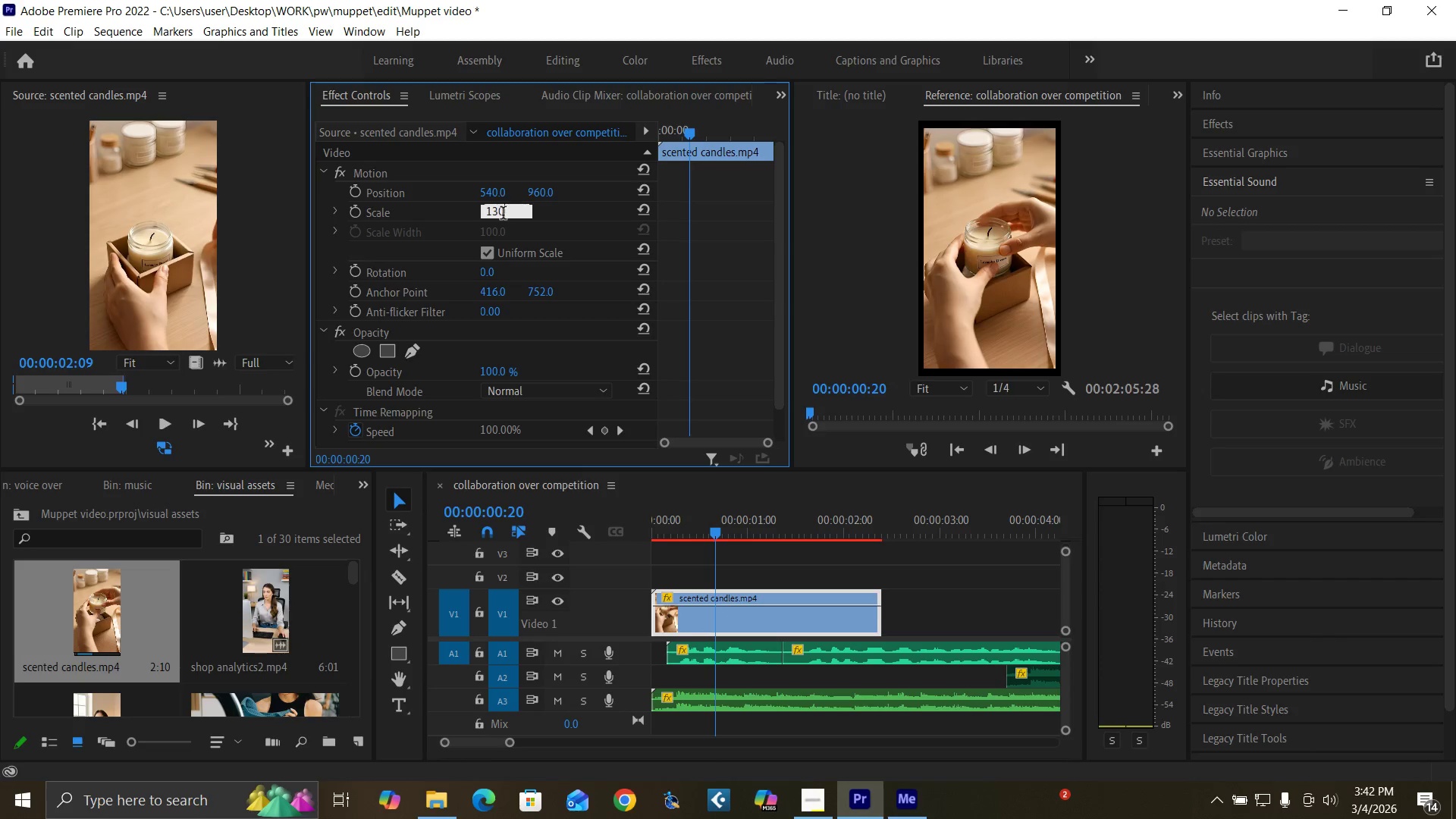 
key(Enter)
 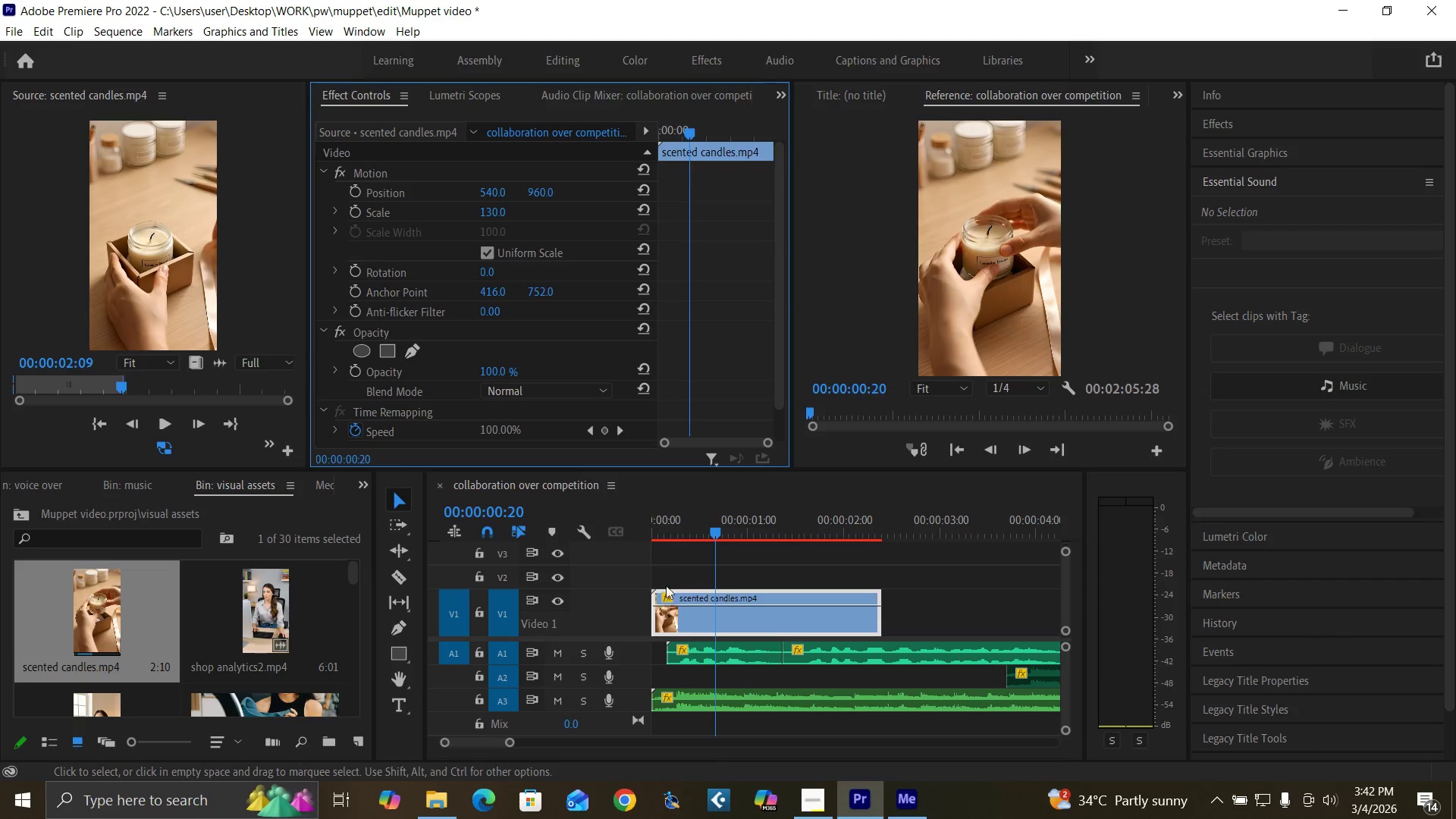 
left_click_drag(start_coordinate=[673, 527], to_coordinate=[630, 558])
 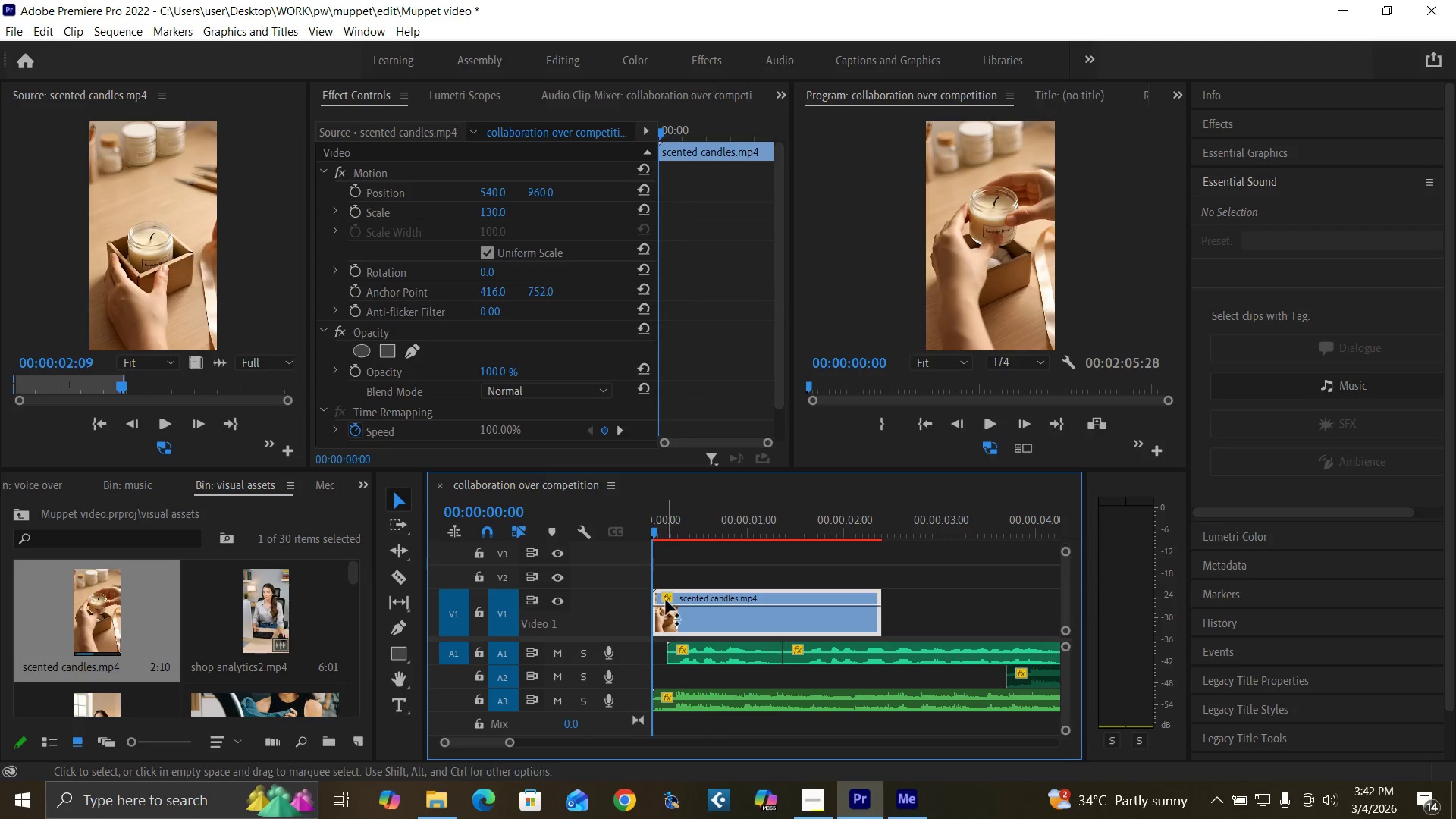 
key(Control+S)
 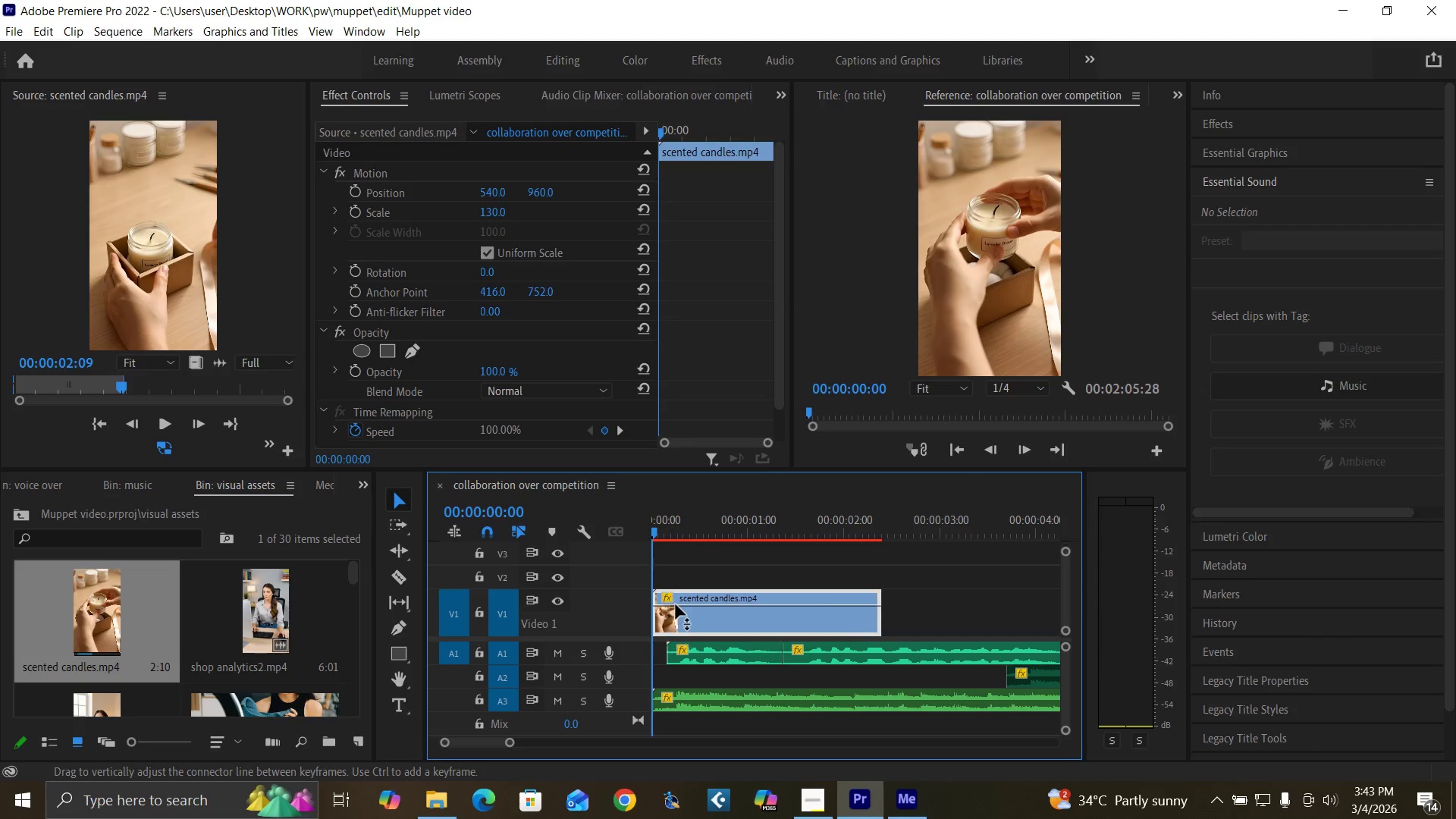 
right_click([669, 599])
 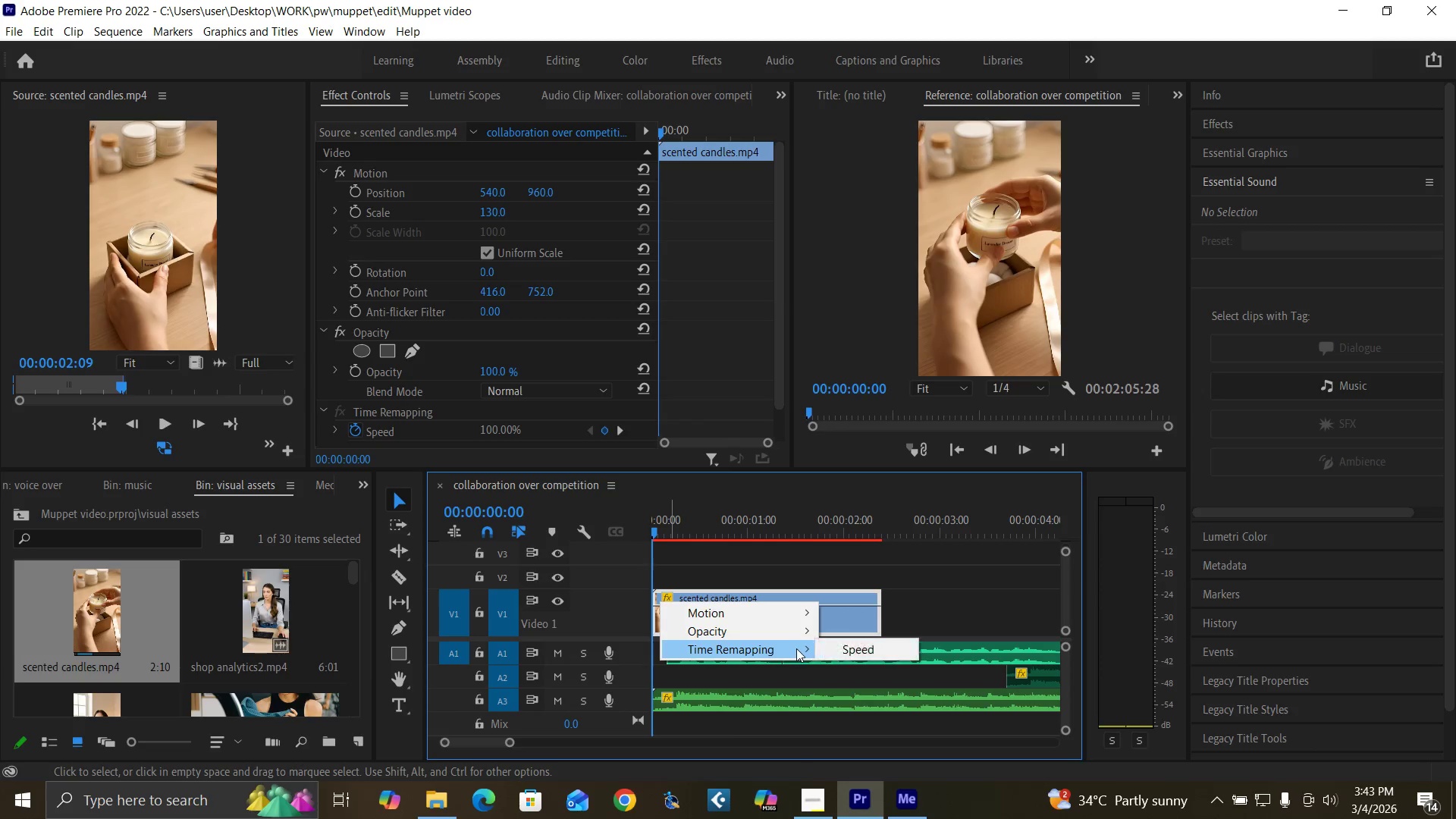 
left_click([842, 654])
 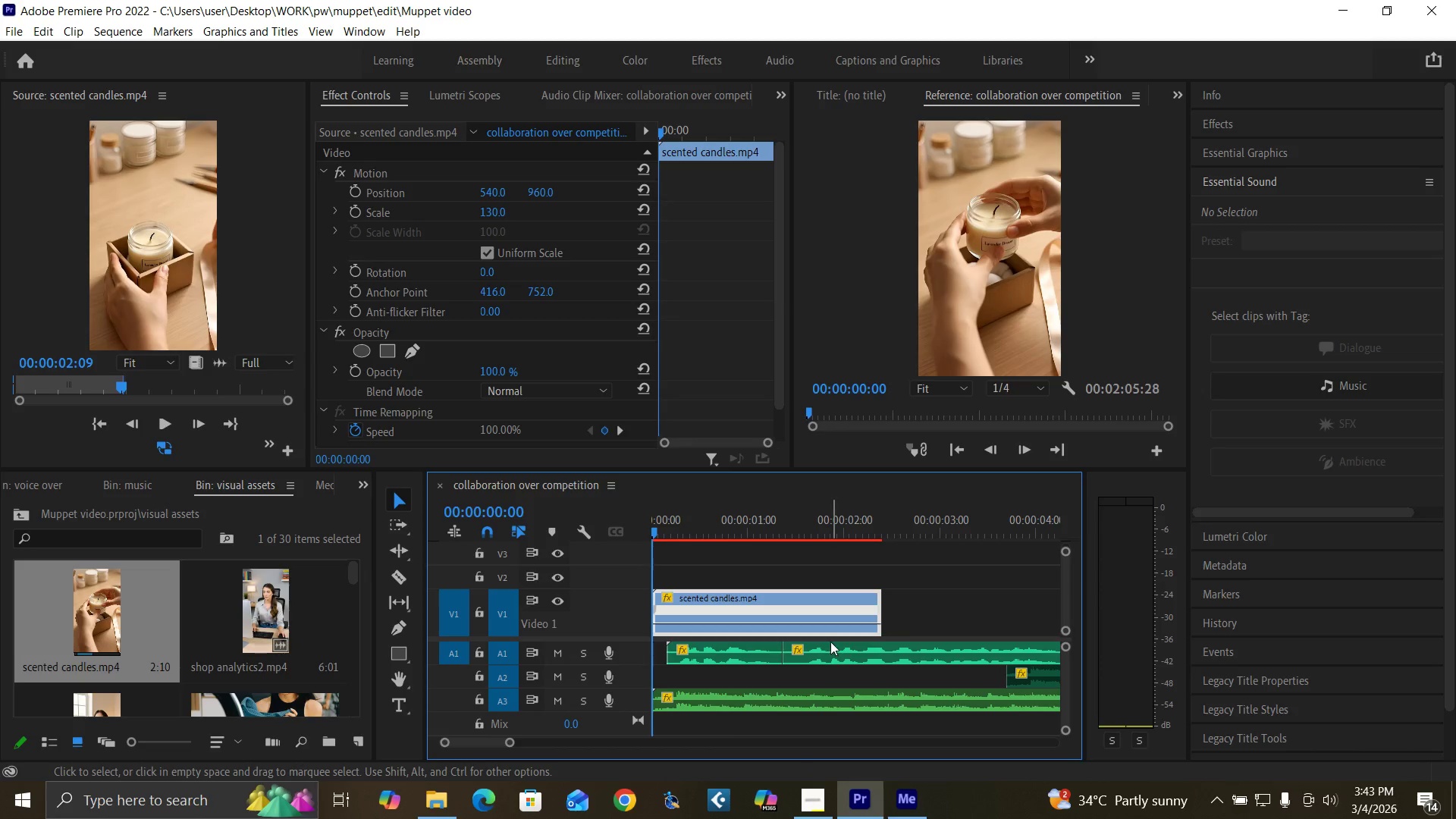 
key(Equal)
 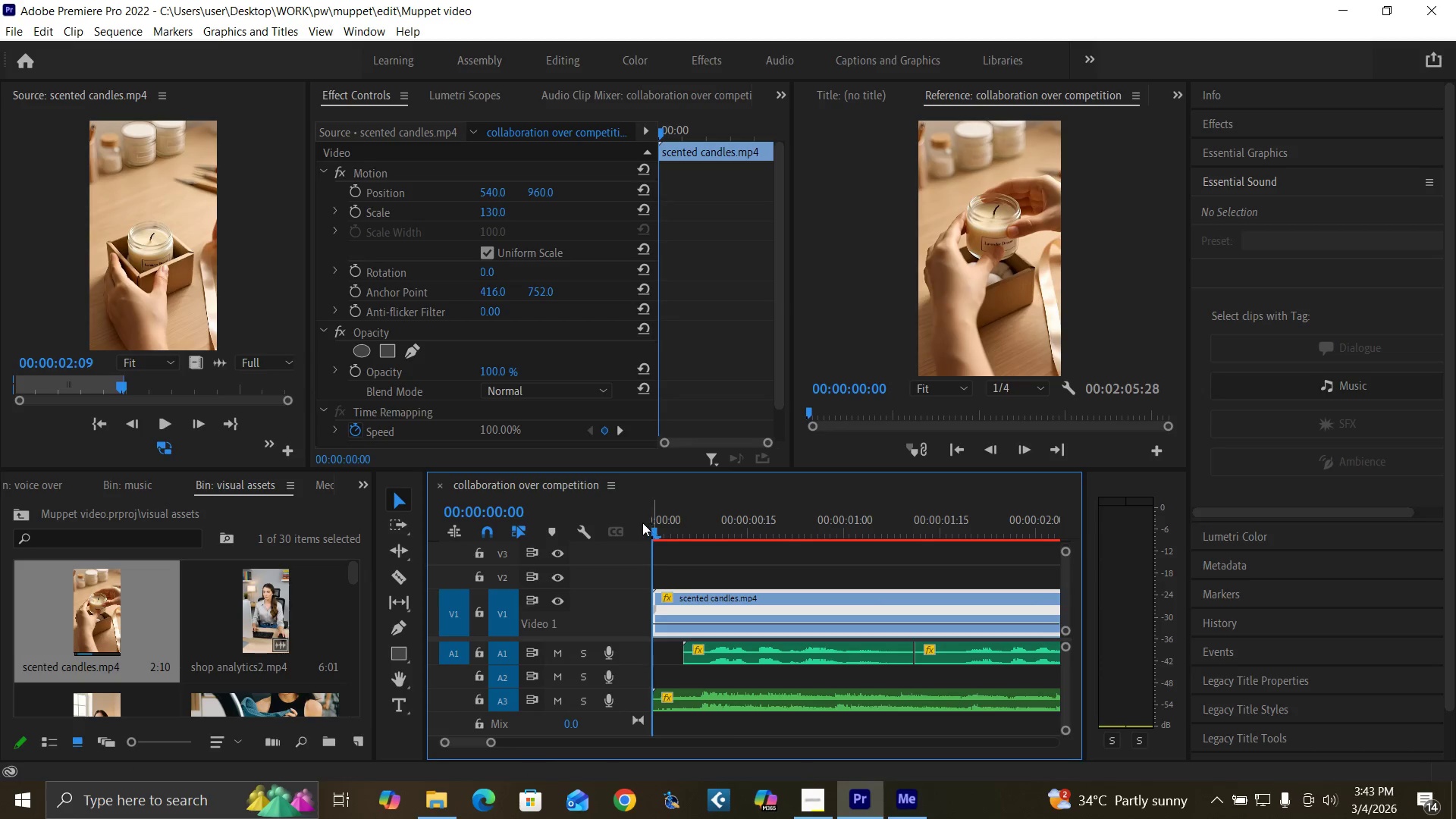 
key(Space)
 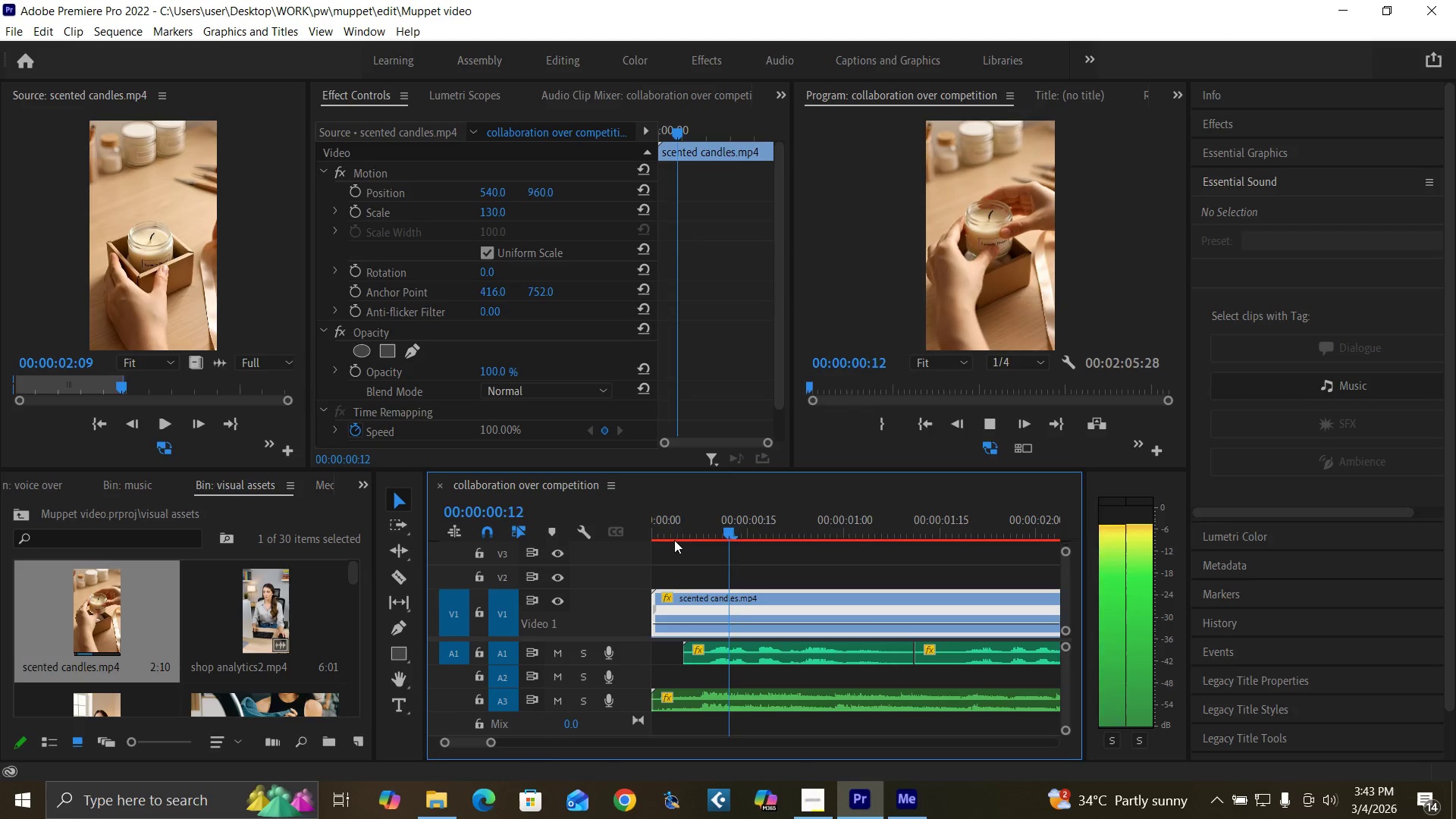 
key(Space)
 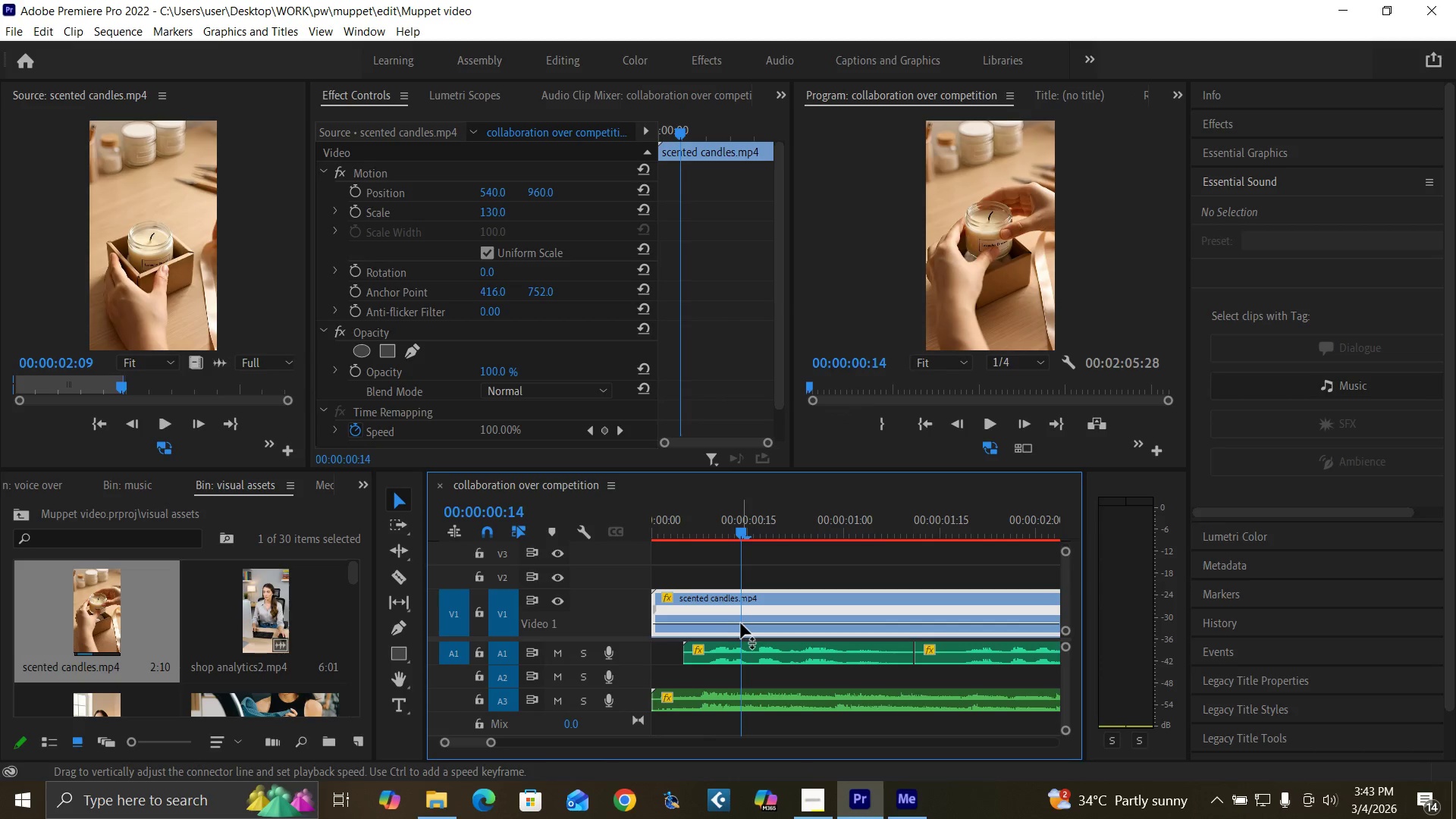 
hold_key(key=ControlLeft, duration=1.51)
hold_key(key=AltLeft, duration=0.92)
left_click([741, 623])
 